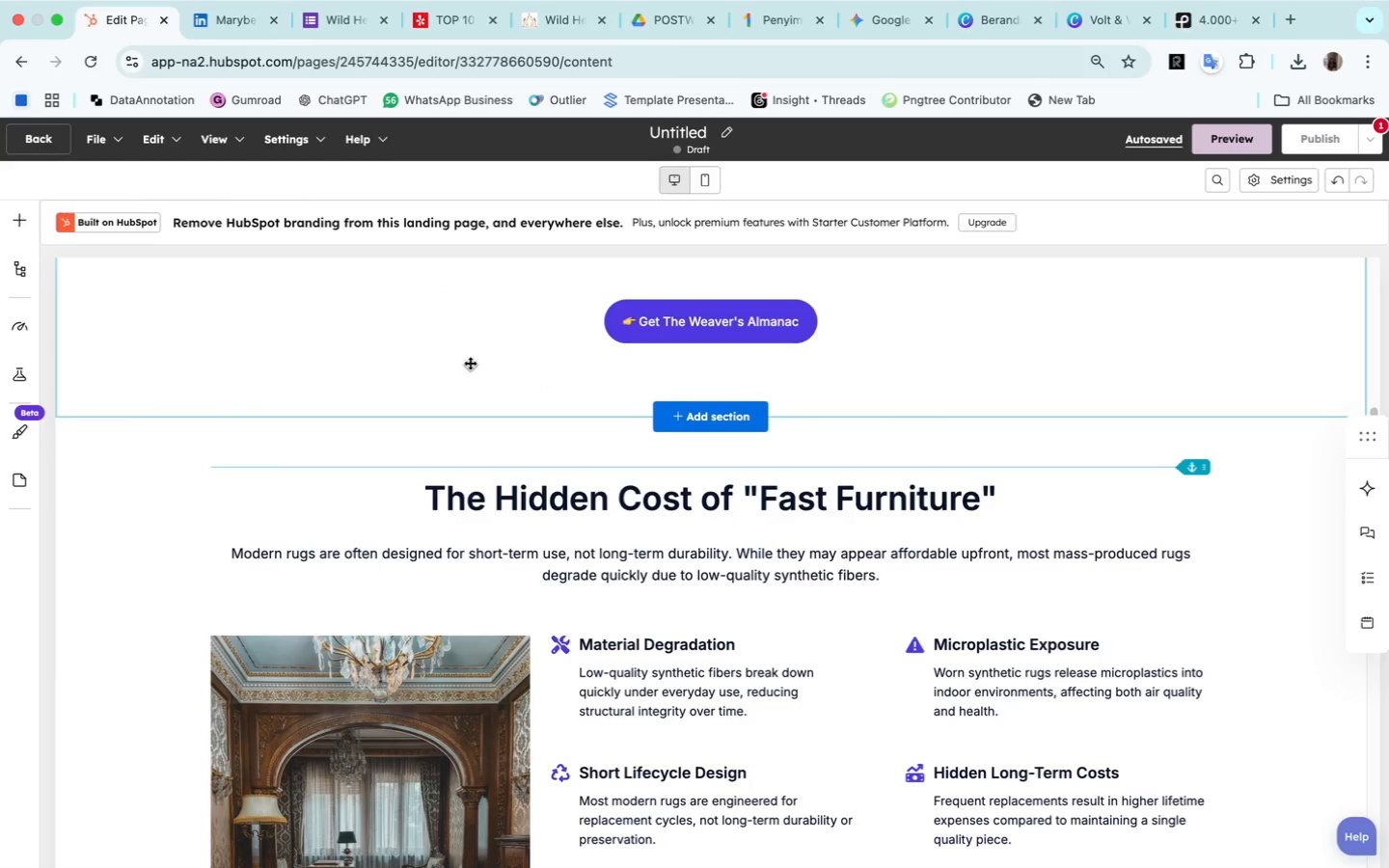 
mouse_move([74, 442])
 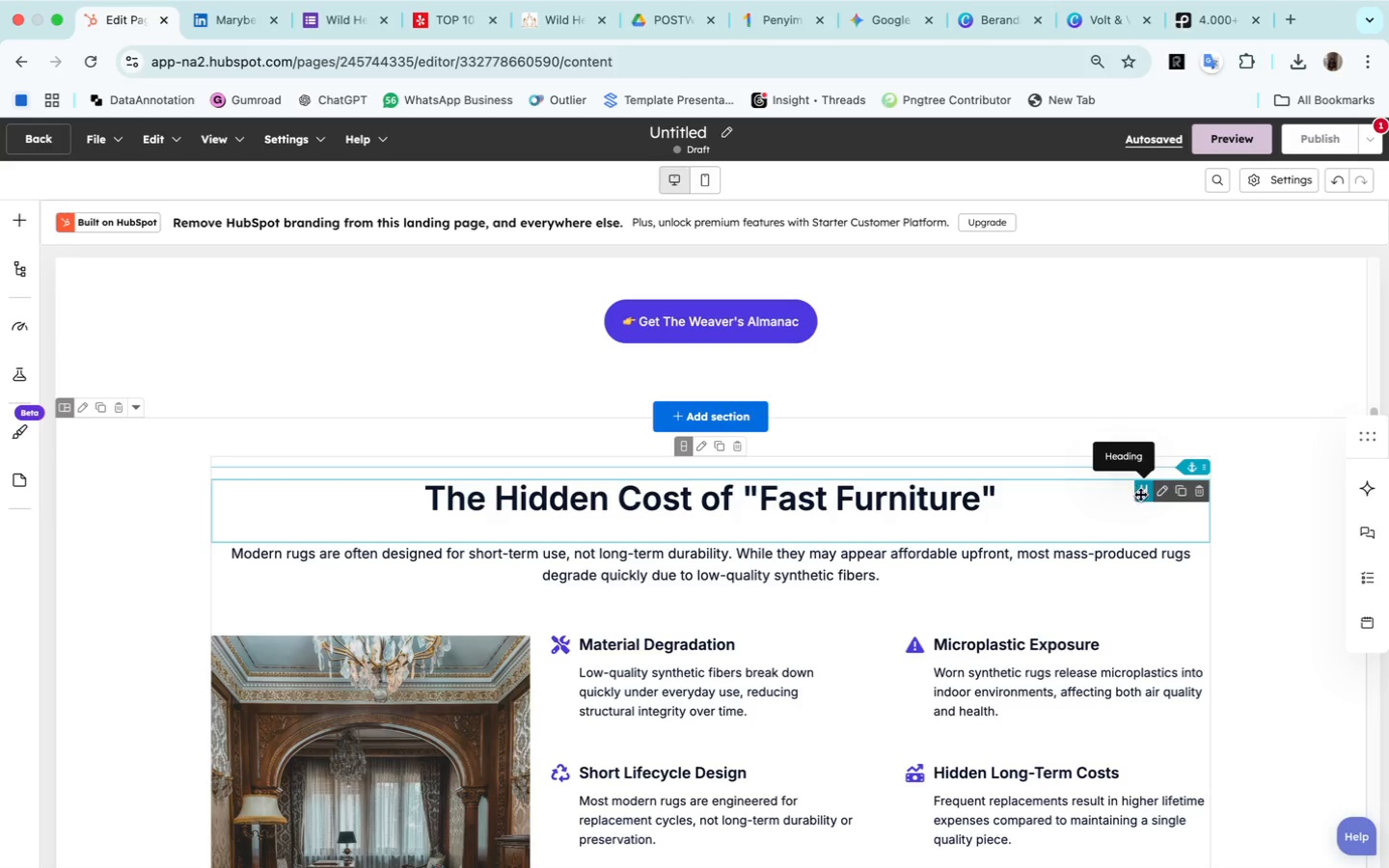 
wait(10.61)
 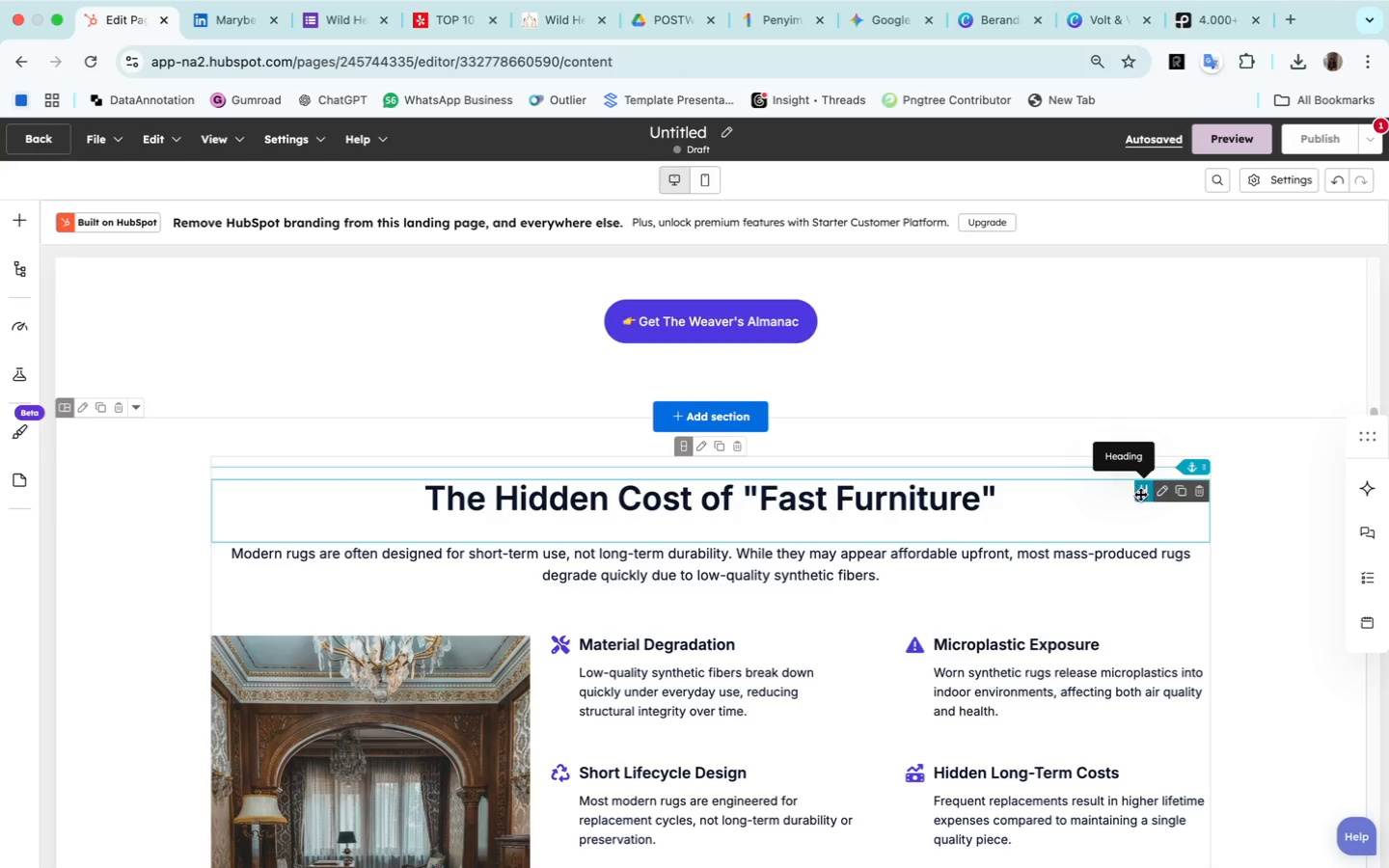 
left_click([1164, 490])
 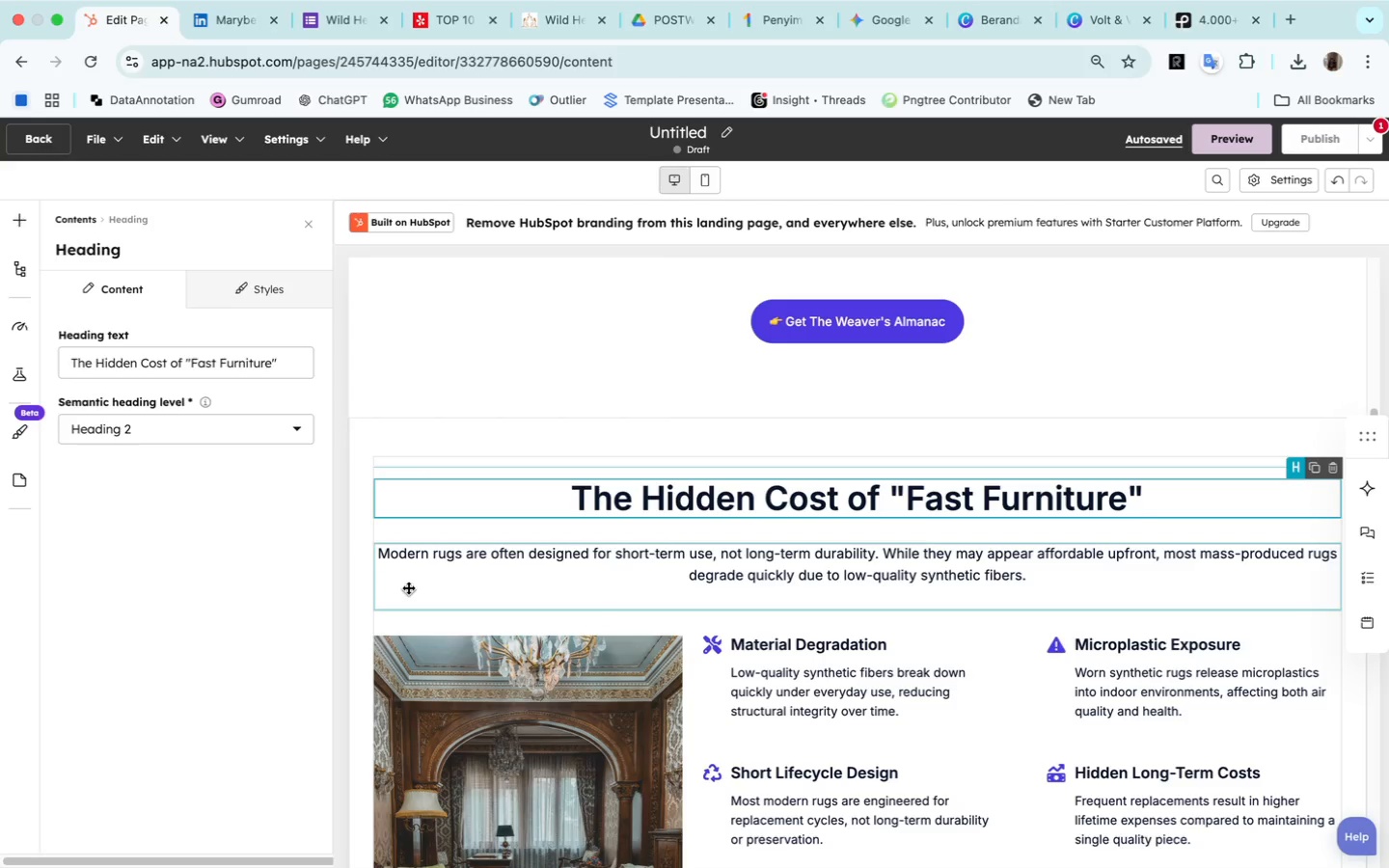 
wait(7.68)
 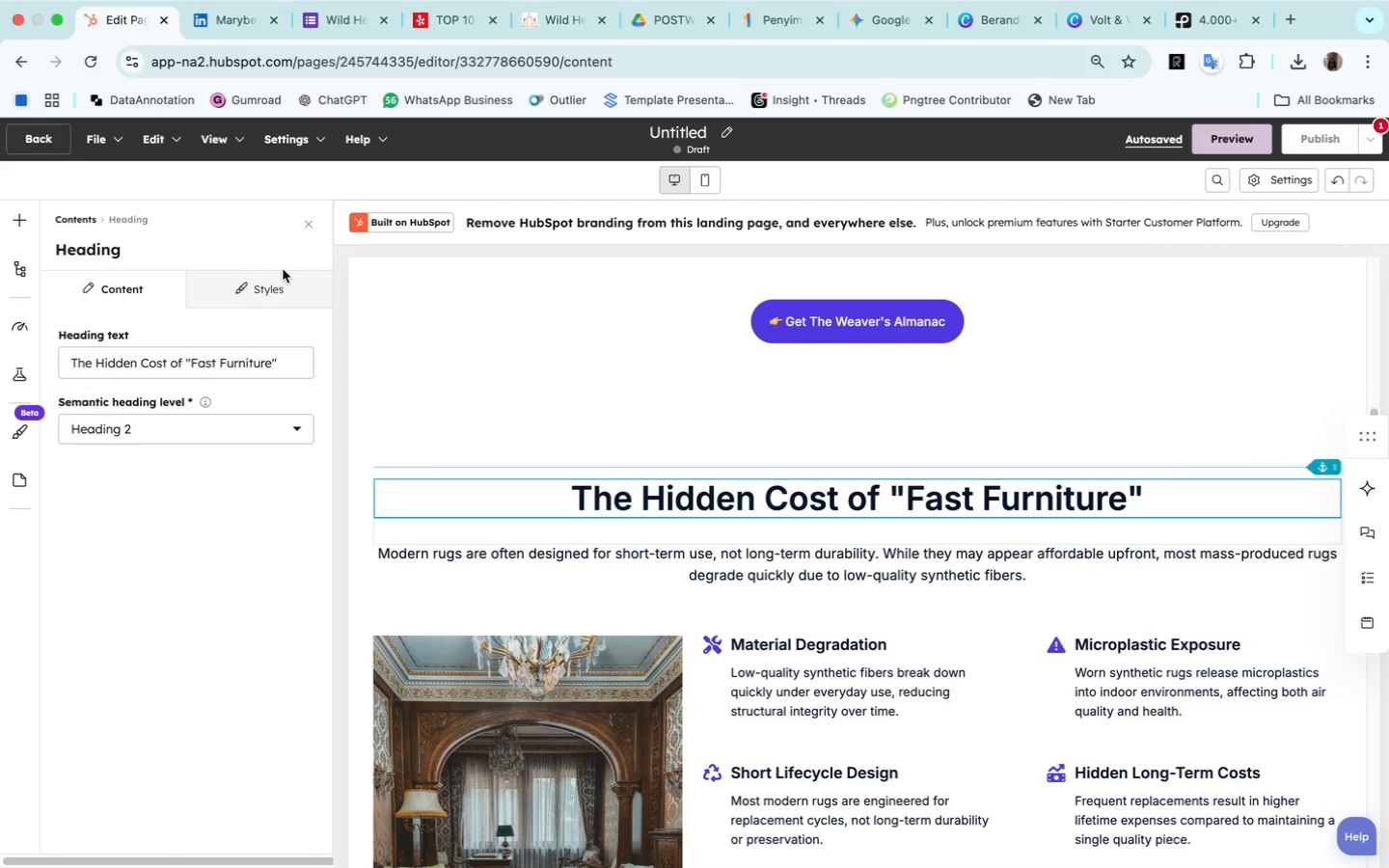 
left_click([393, 615])
 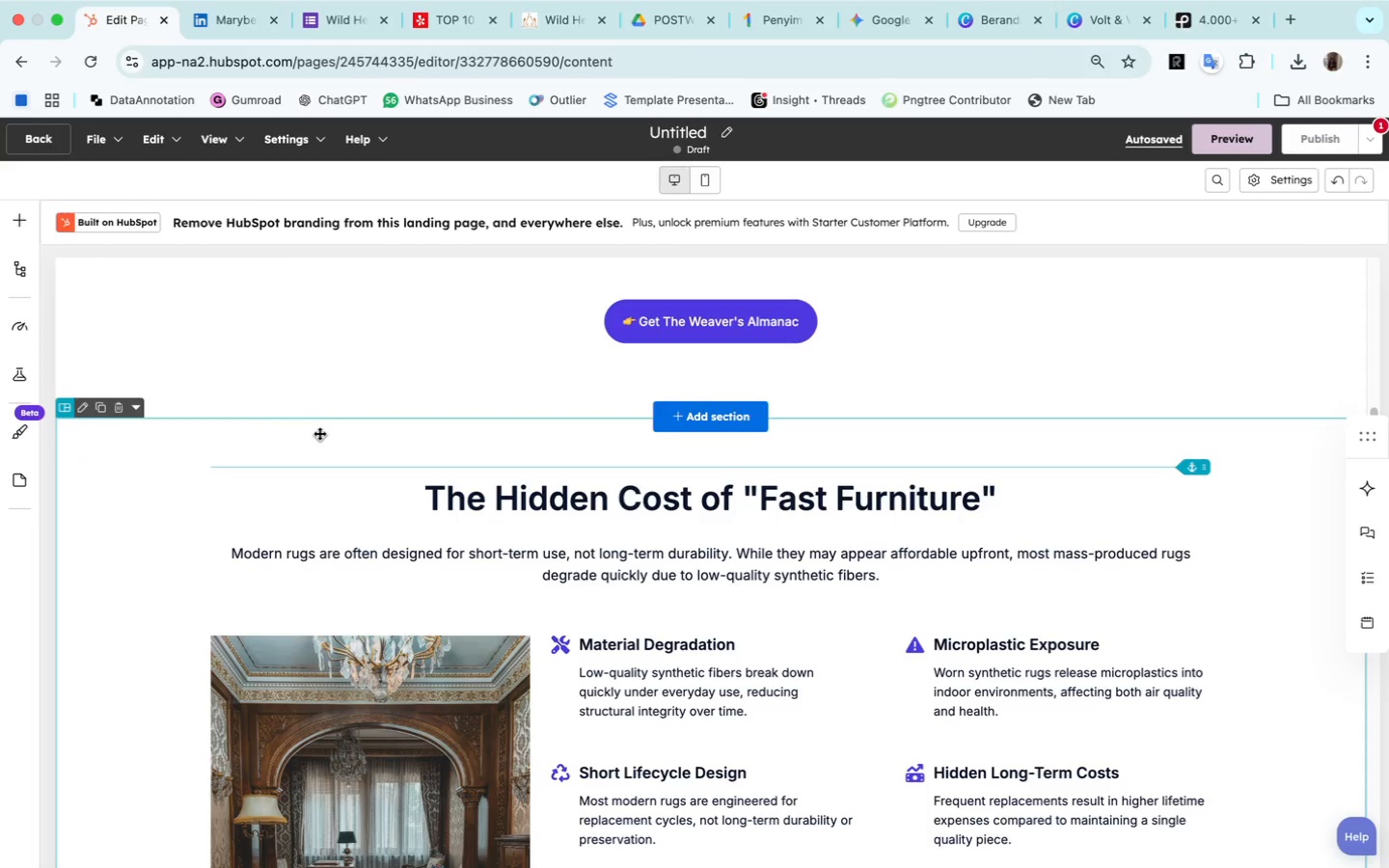 
left_click([123, 545])
 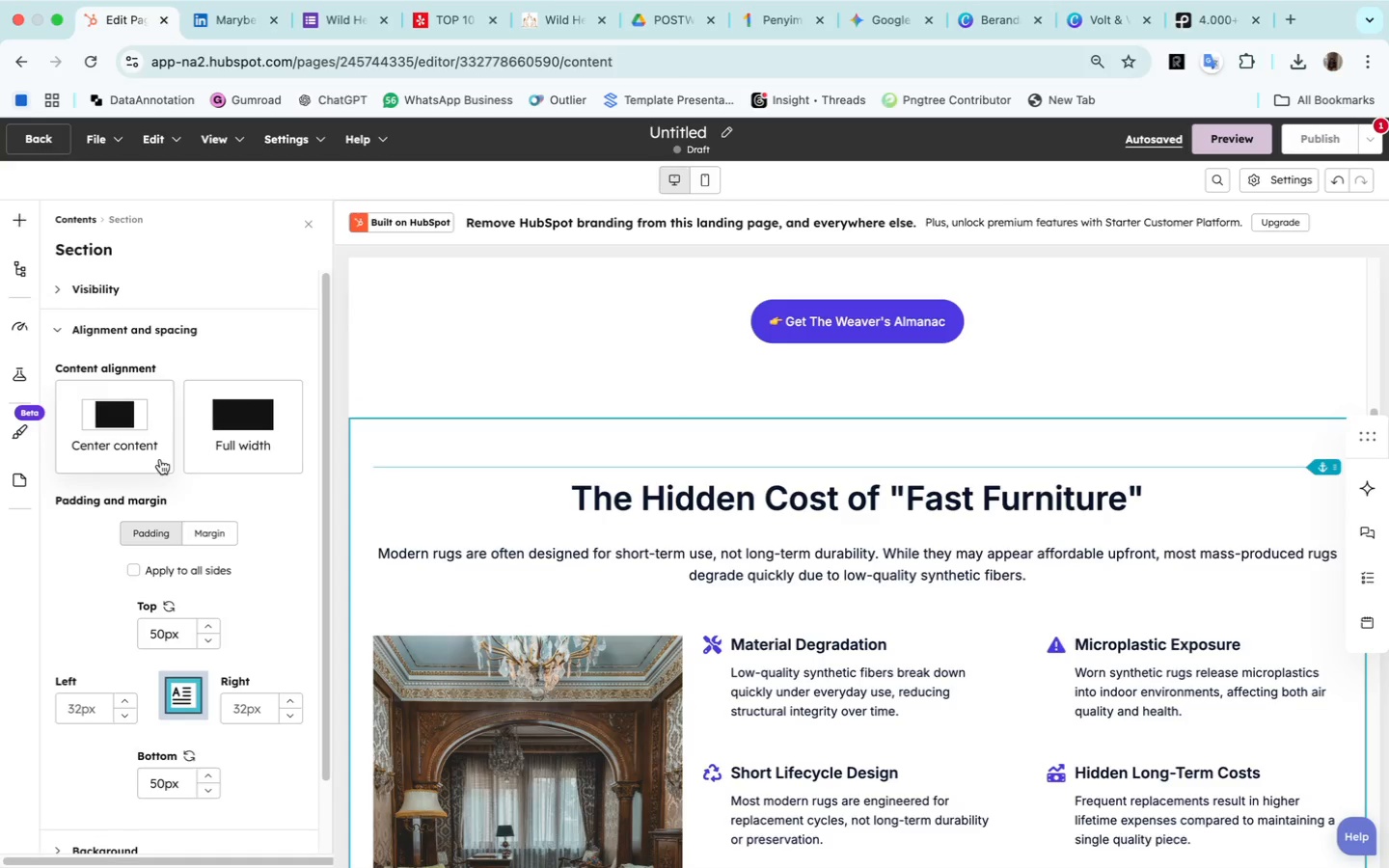 
wait(6.73)
 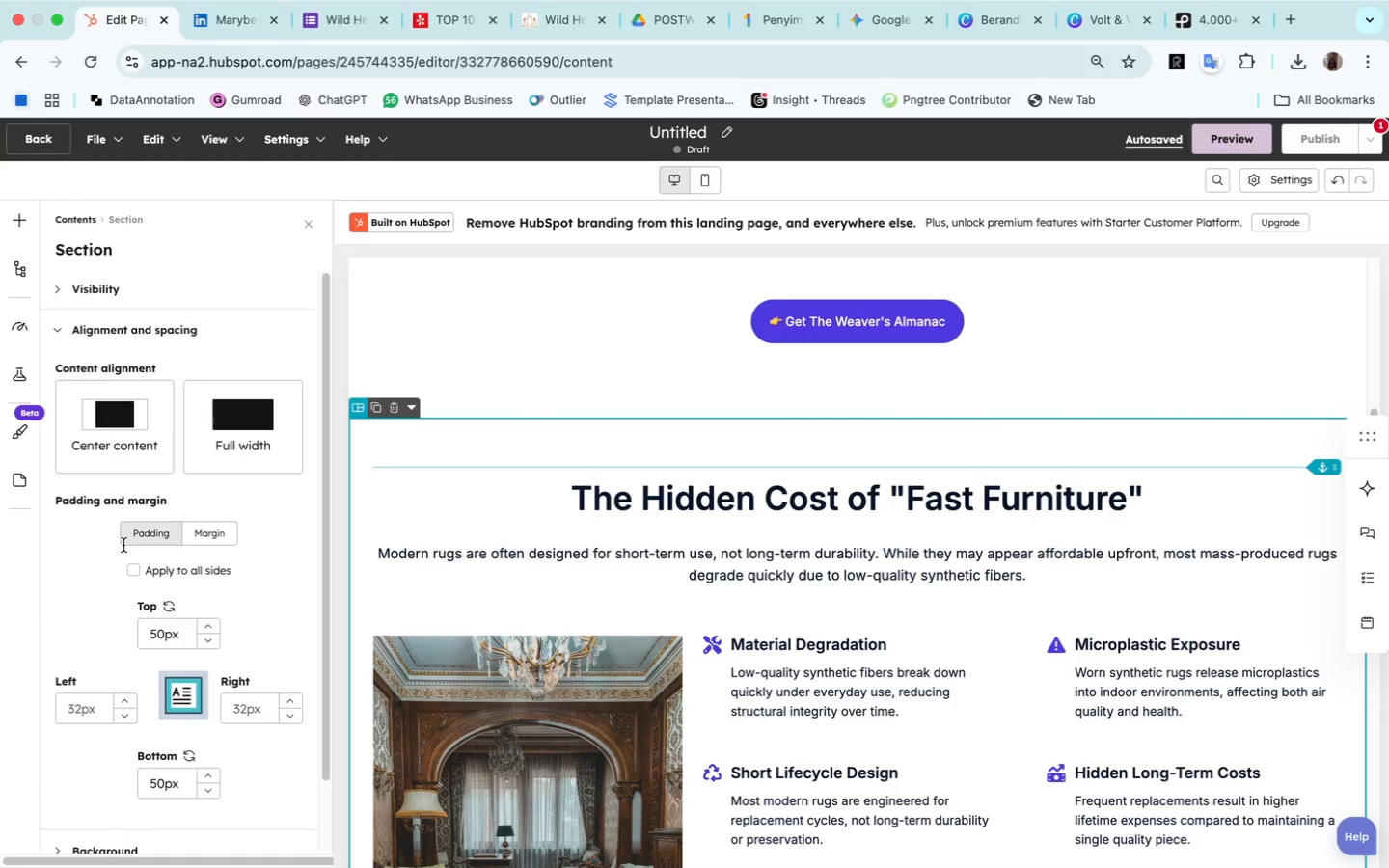 
left_click([211, 626])
 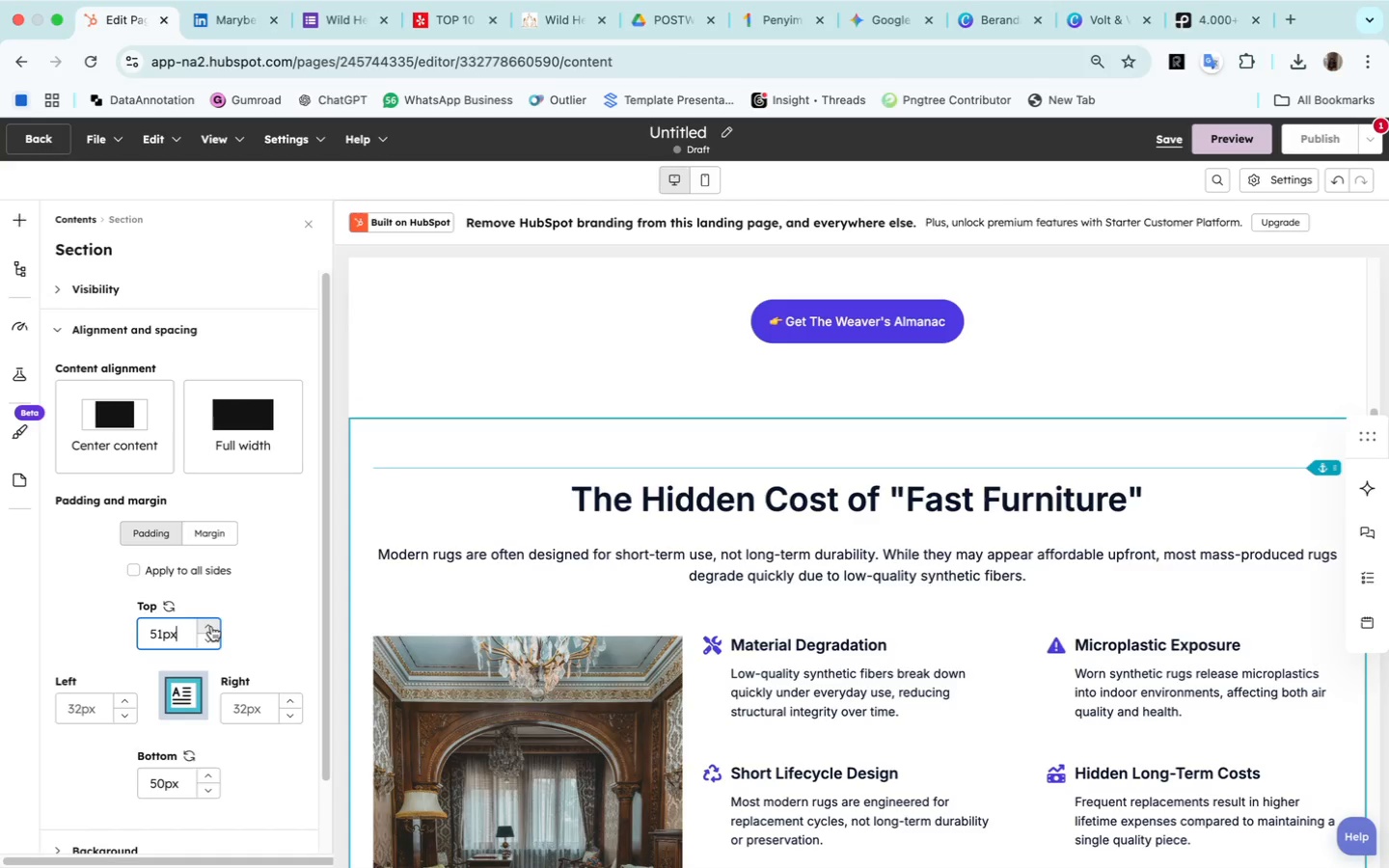 
left_click([211, 626])
 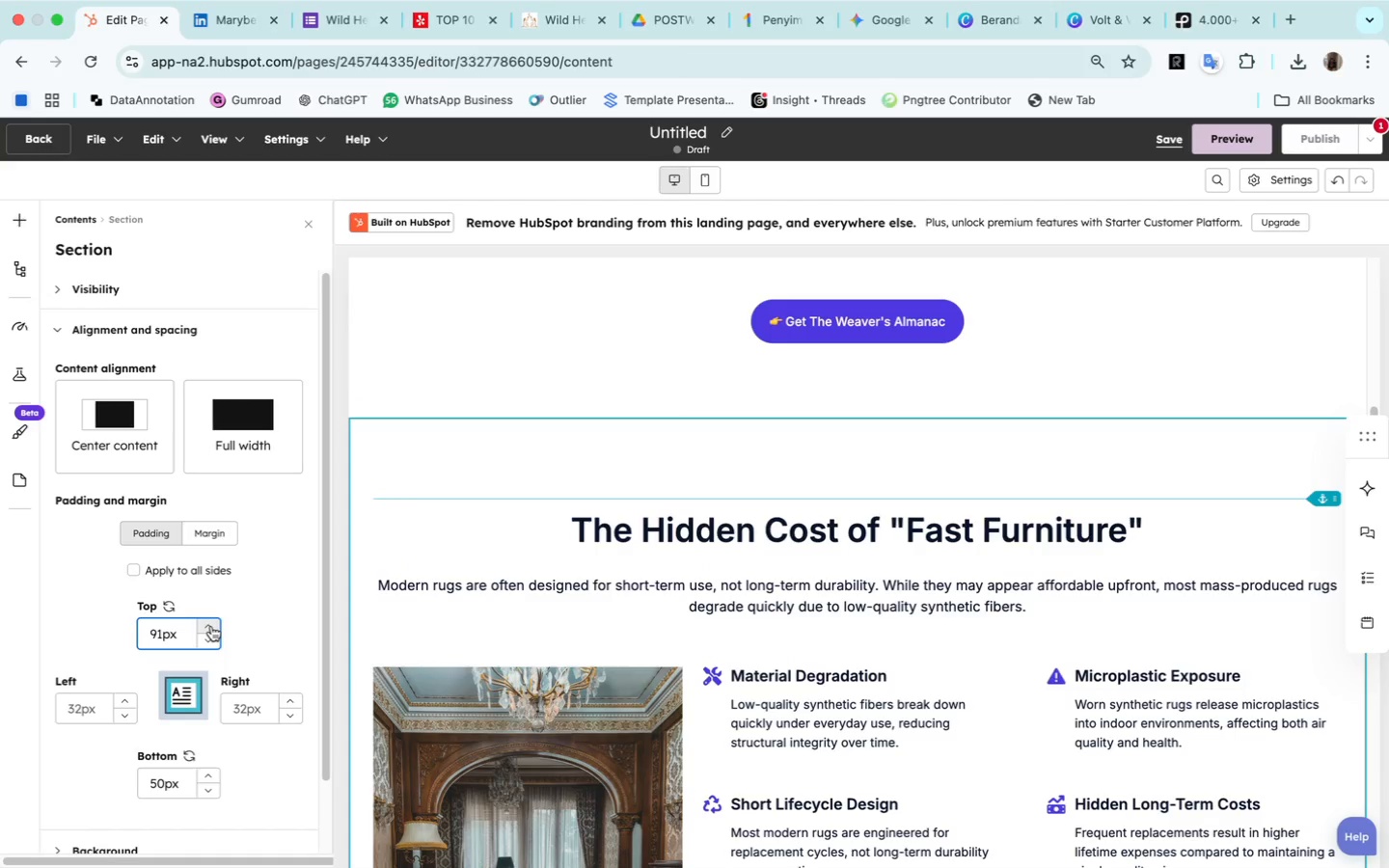 
wait(6.51)
 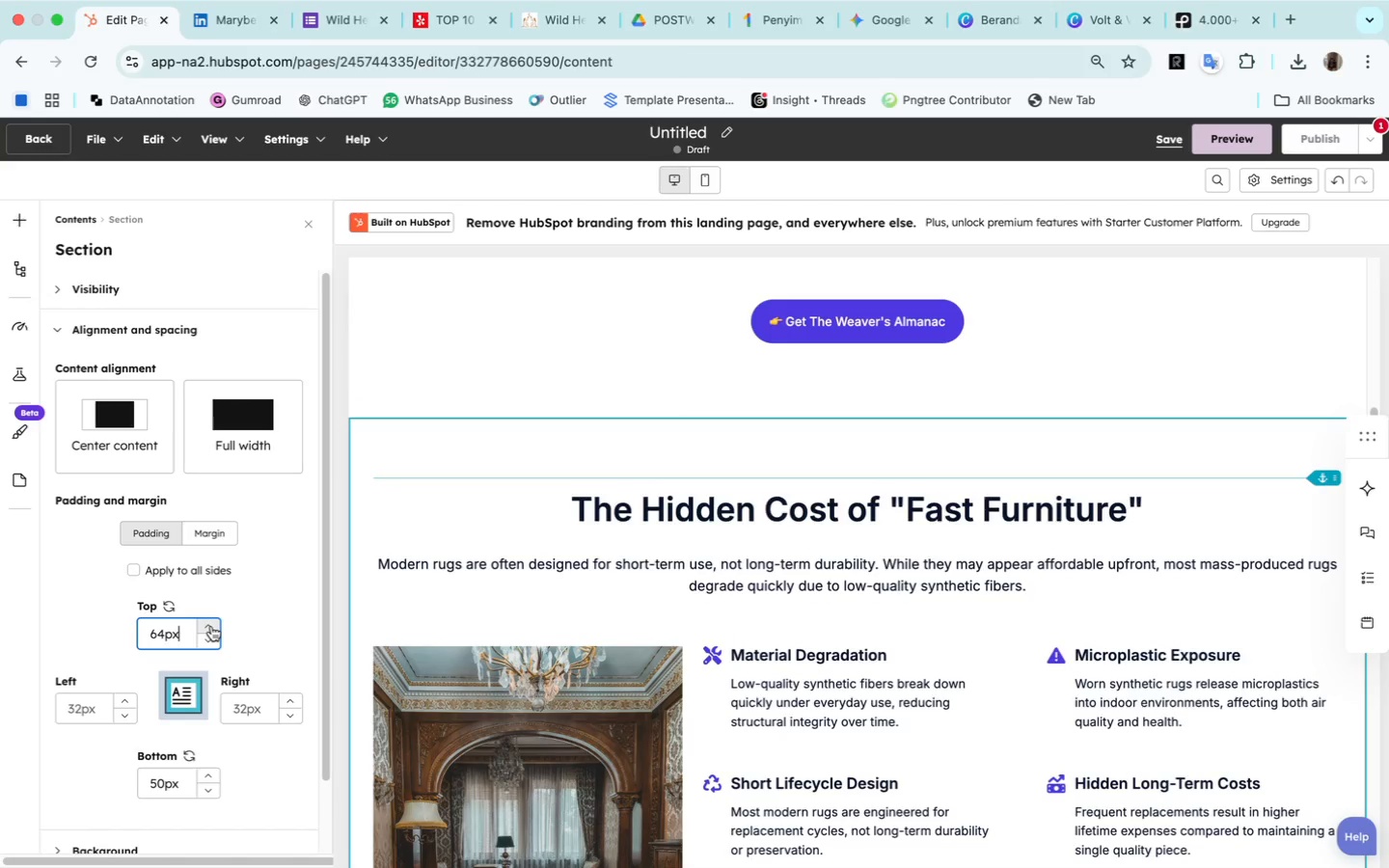 
left_click([210, 639])
 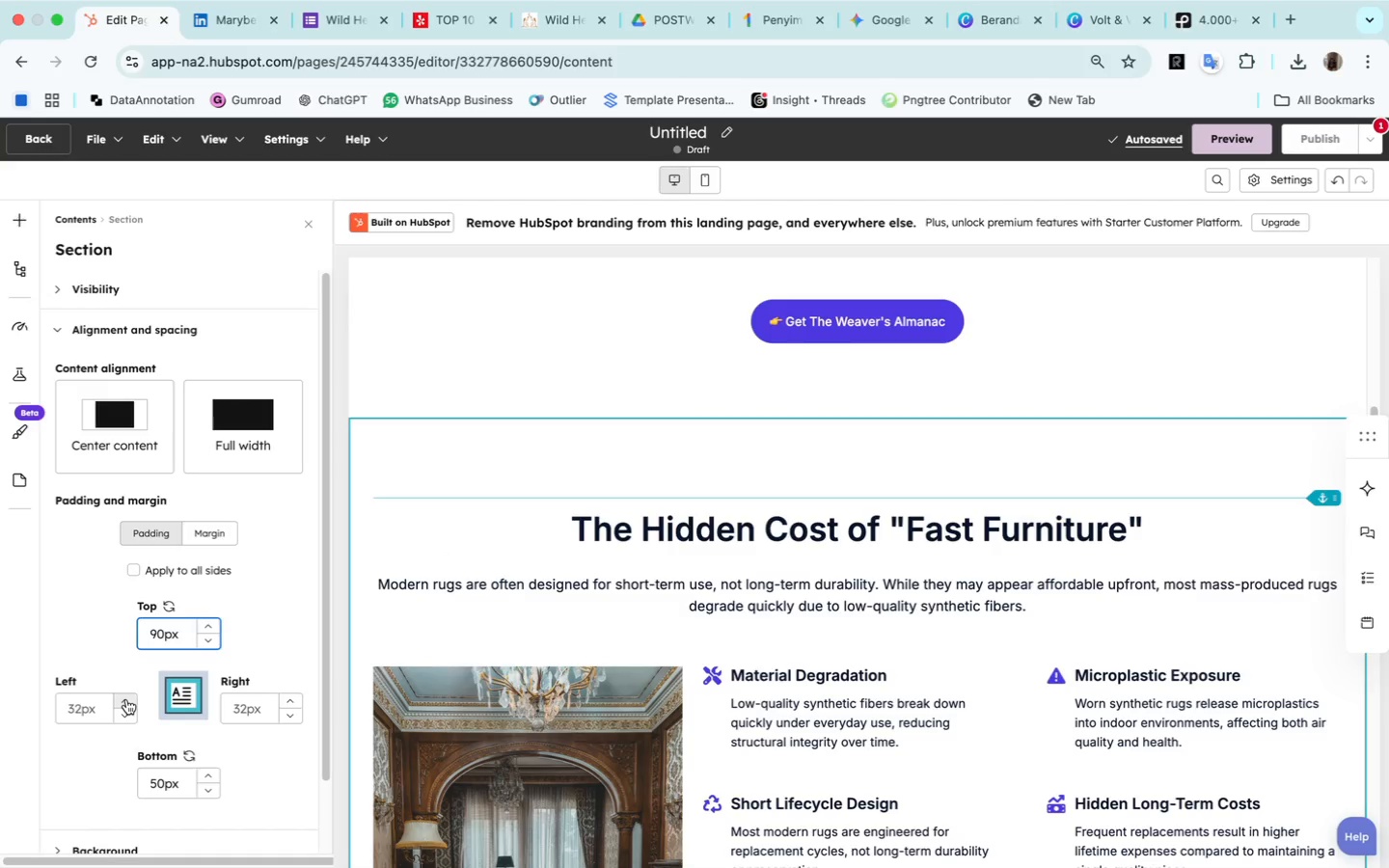 
wait(6.57)
 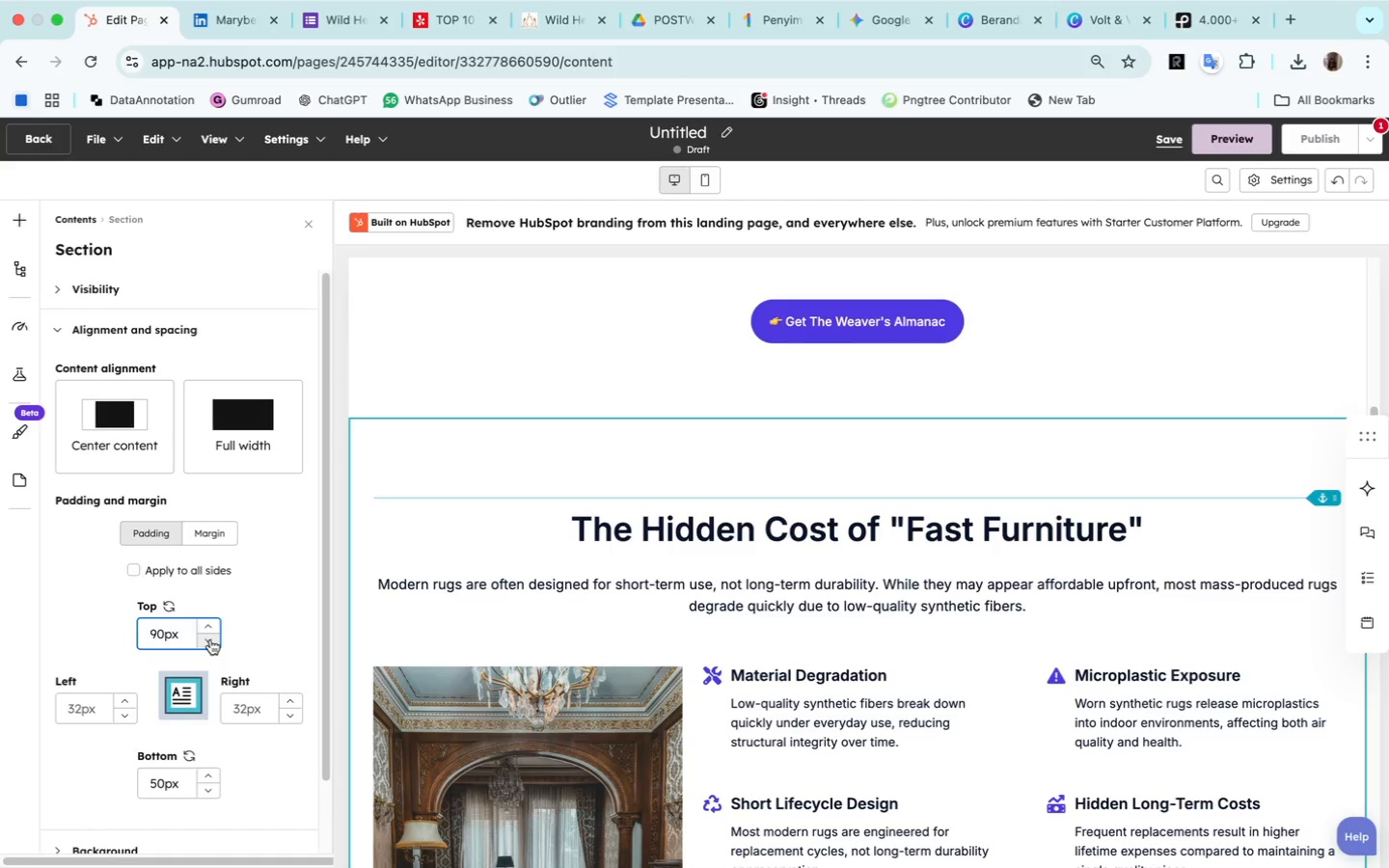 
scroll: coordinate [719, 337], scroll_direction: up, amount: 20.0
 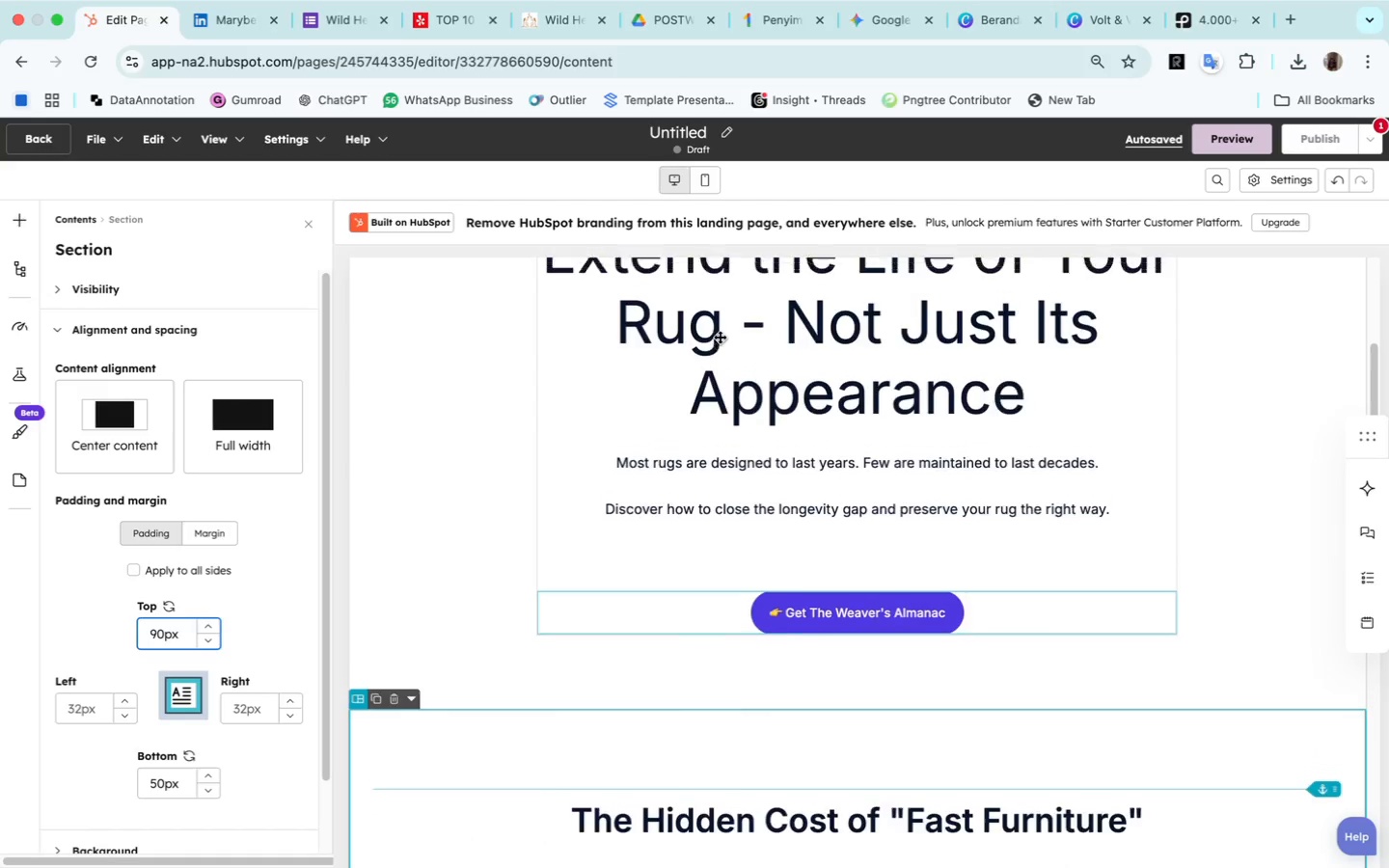 
scroll: coordinate [719, 337], scroll_direction: down, amount: 26.0
 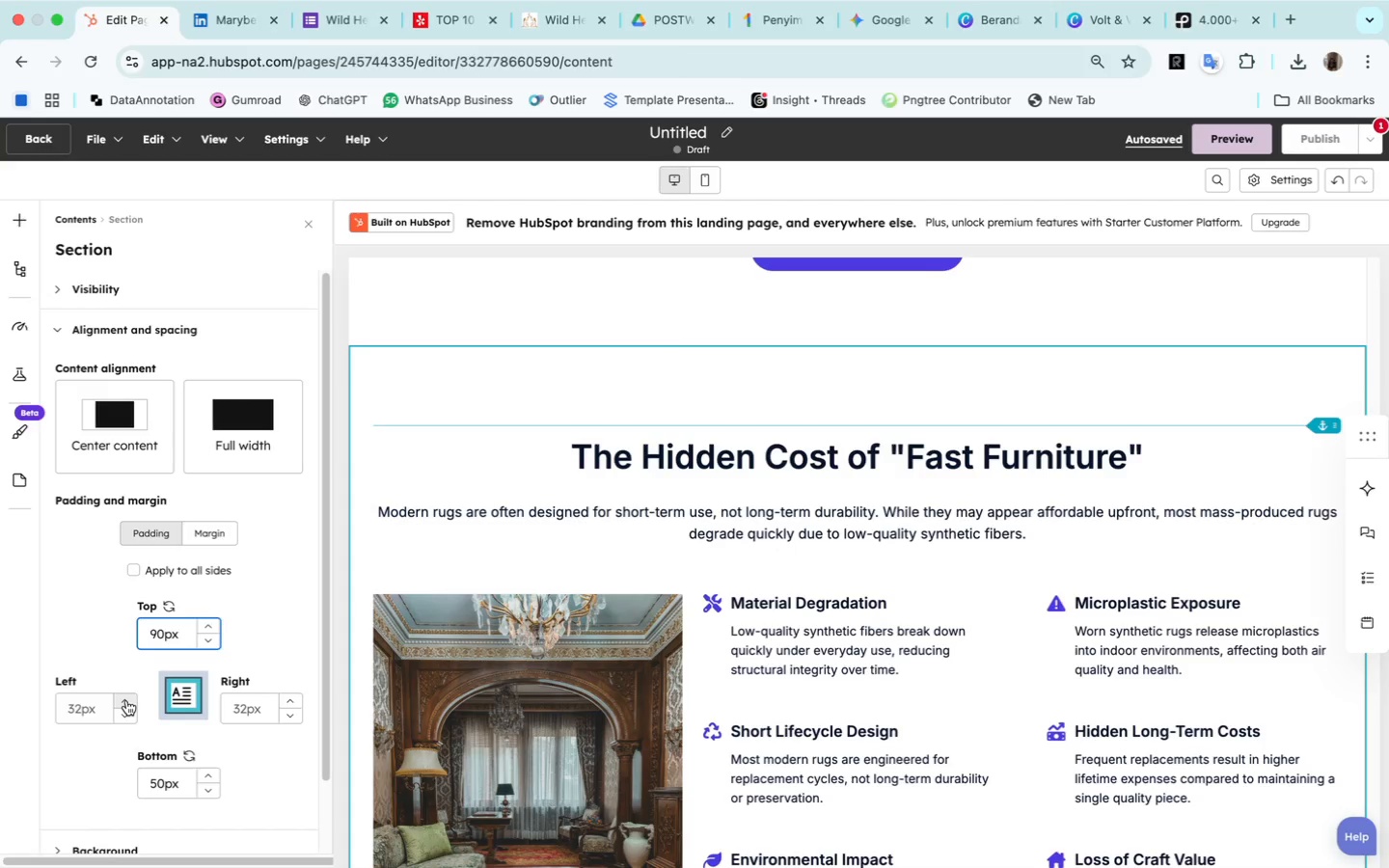 
double_click([127, 700])
 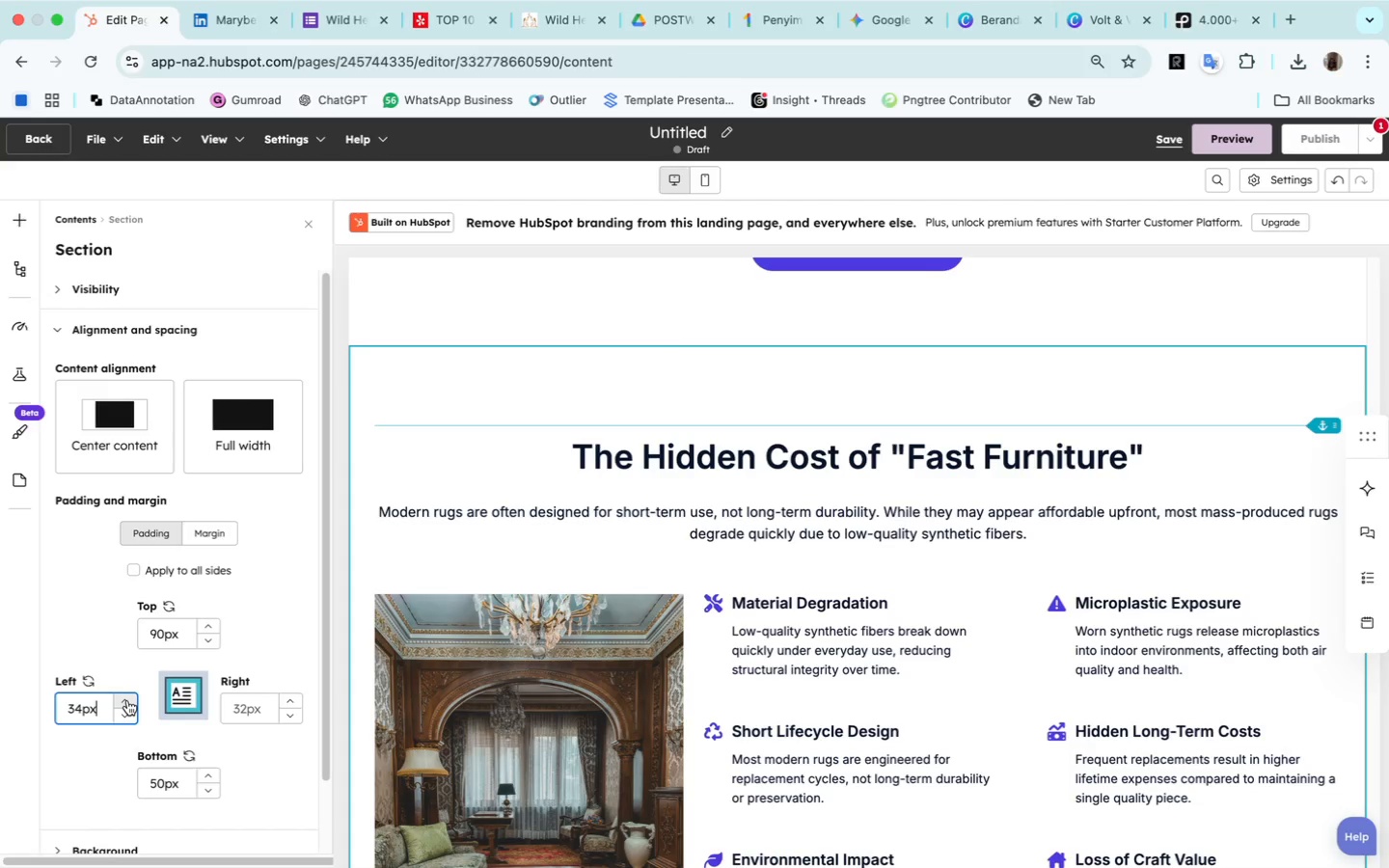 
triple_click([128, 701])
 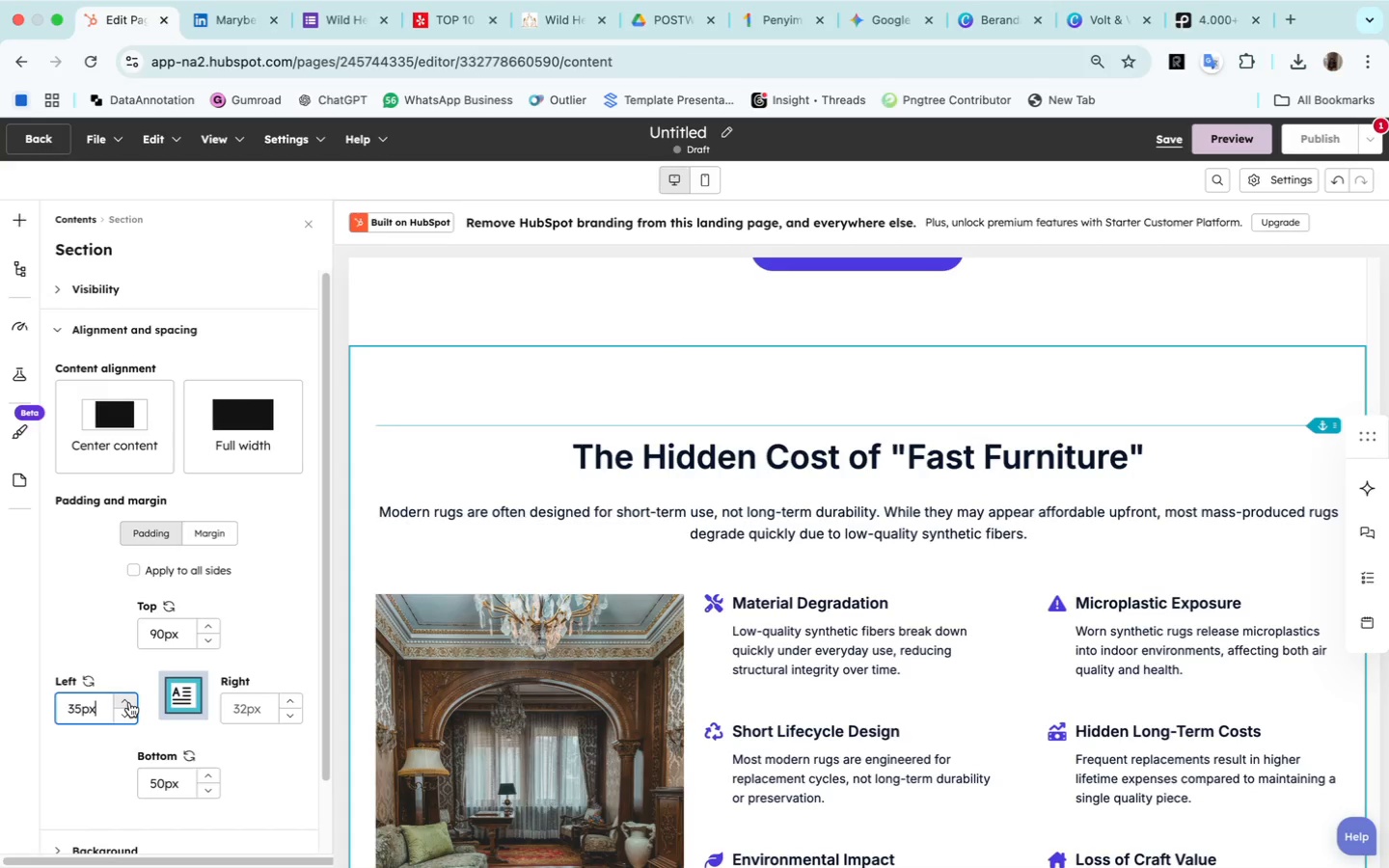 
double_click([129, 703])
 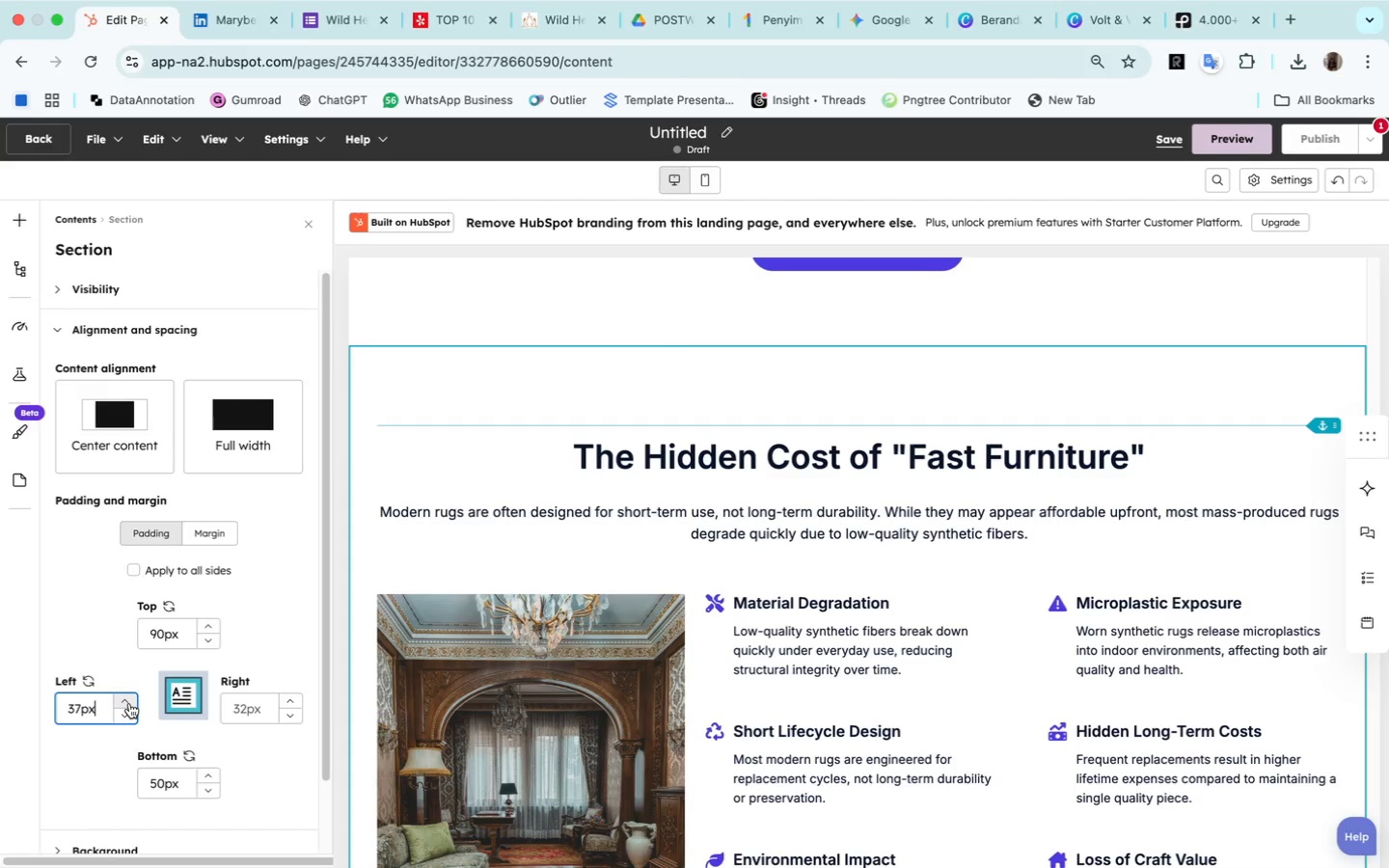 
triple_click([129, 703])
 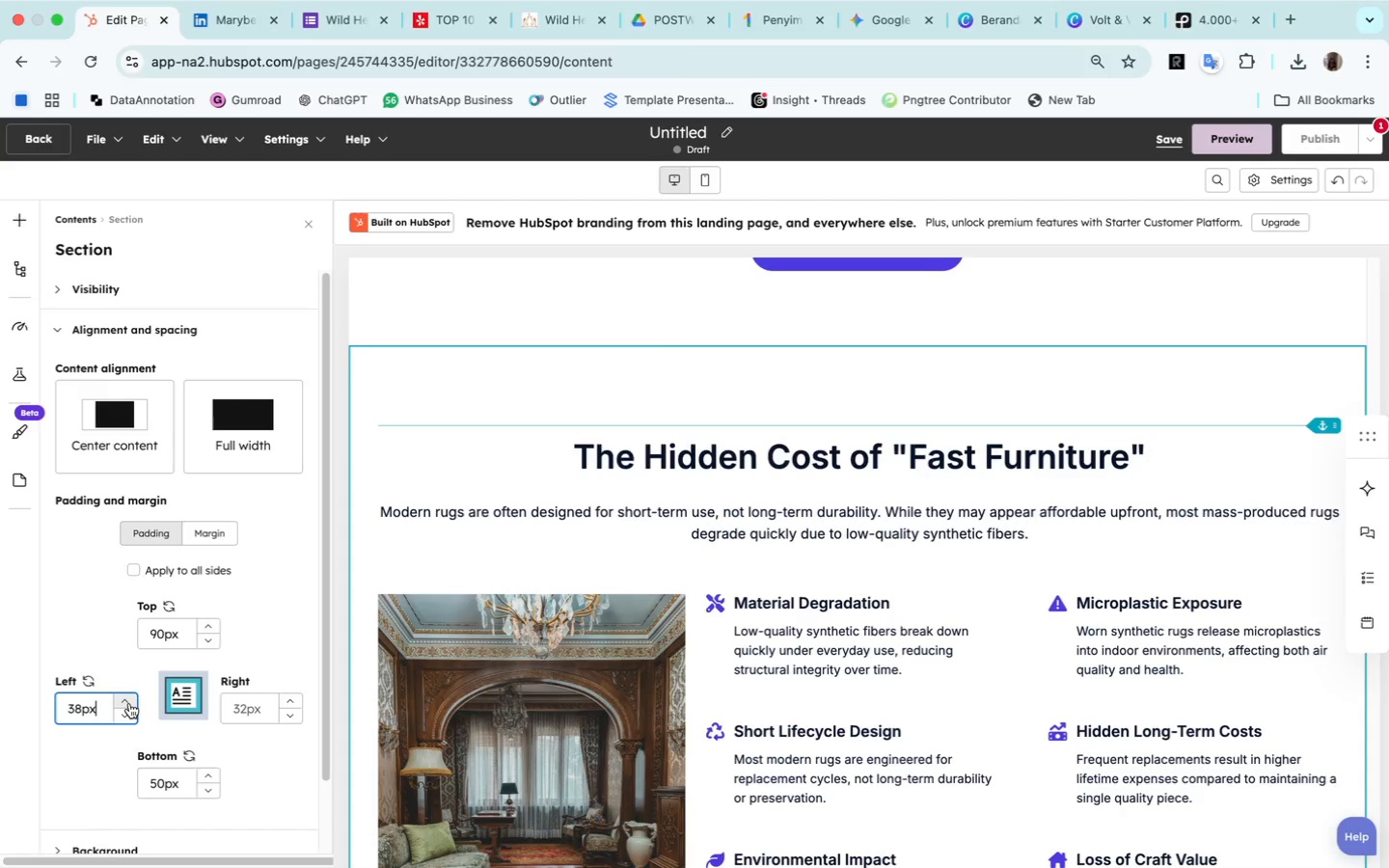 
triple_click([129, 703])
 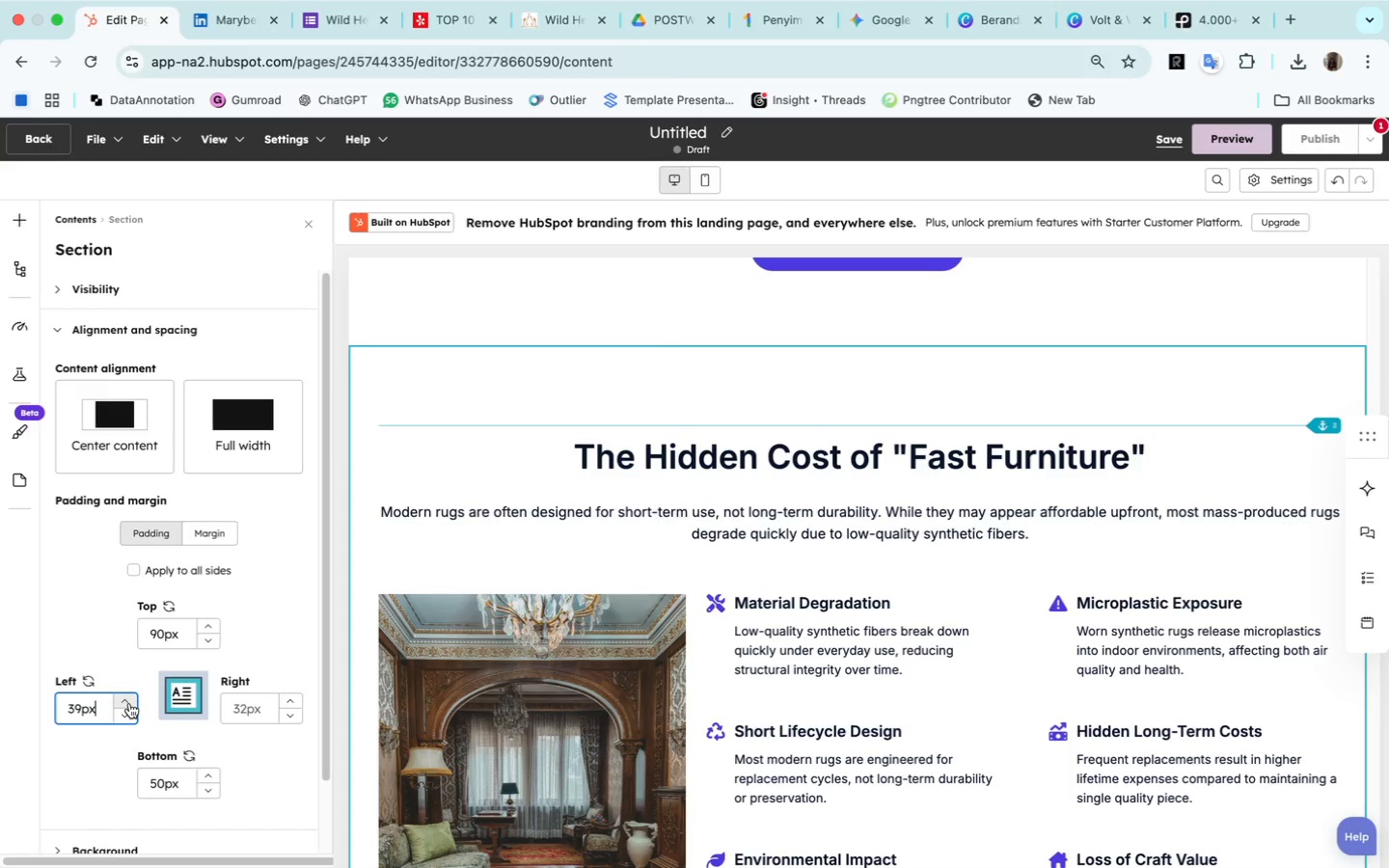 
left_click([129, 703])
 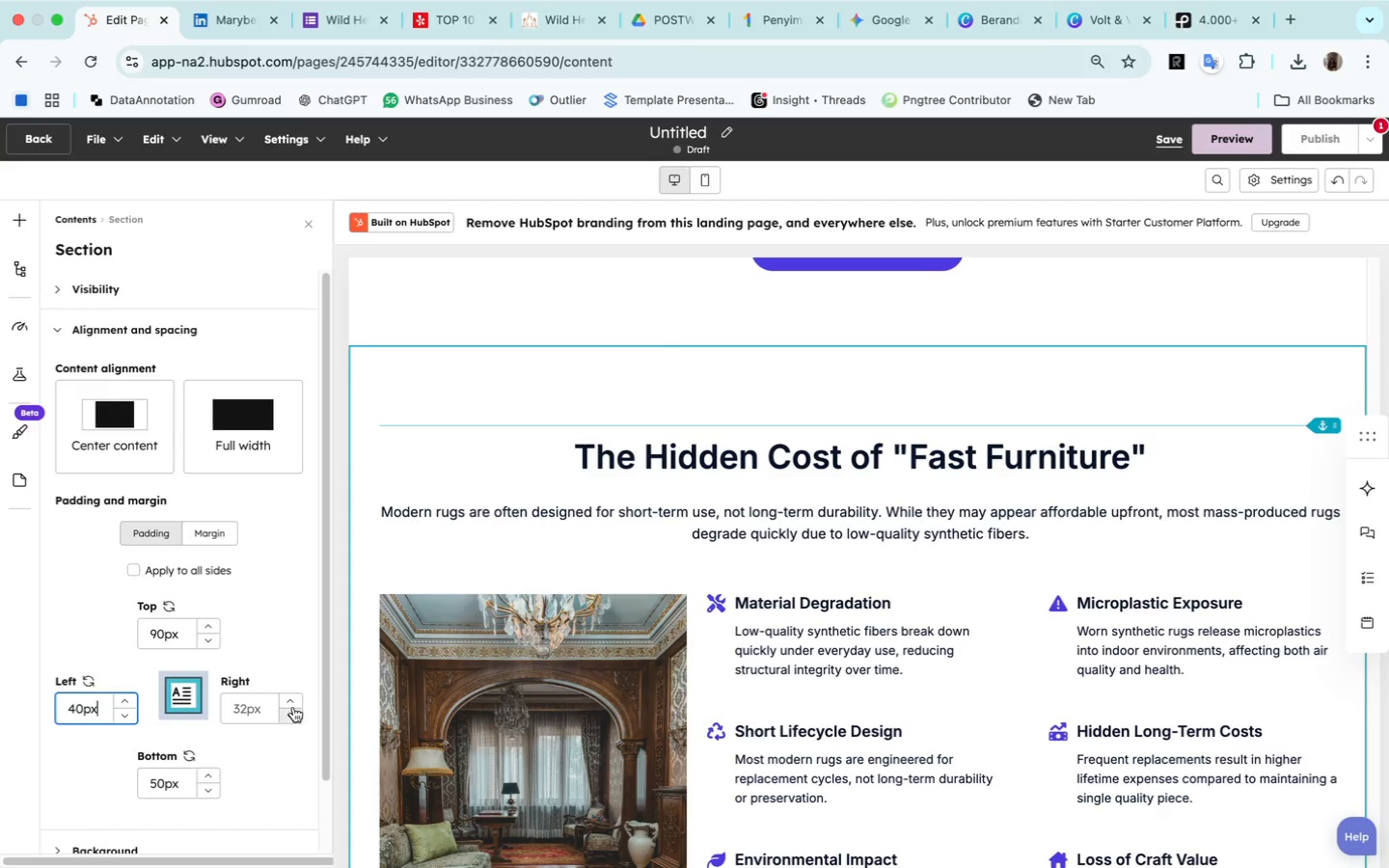 
double_click([292, 694])
 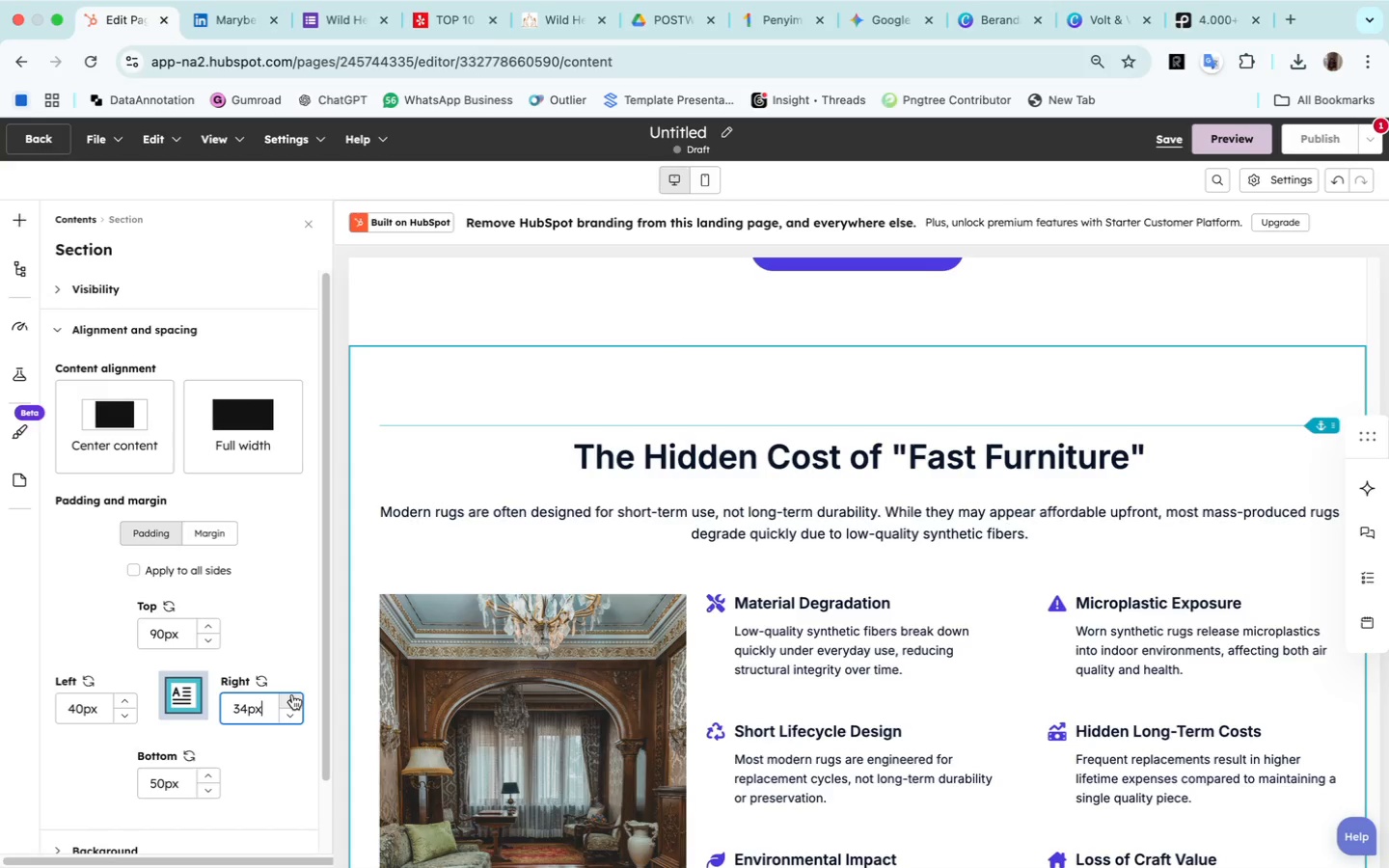 
triple_click([292, 694])
 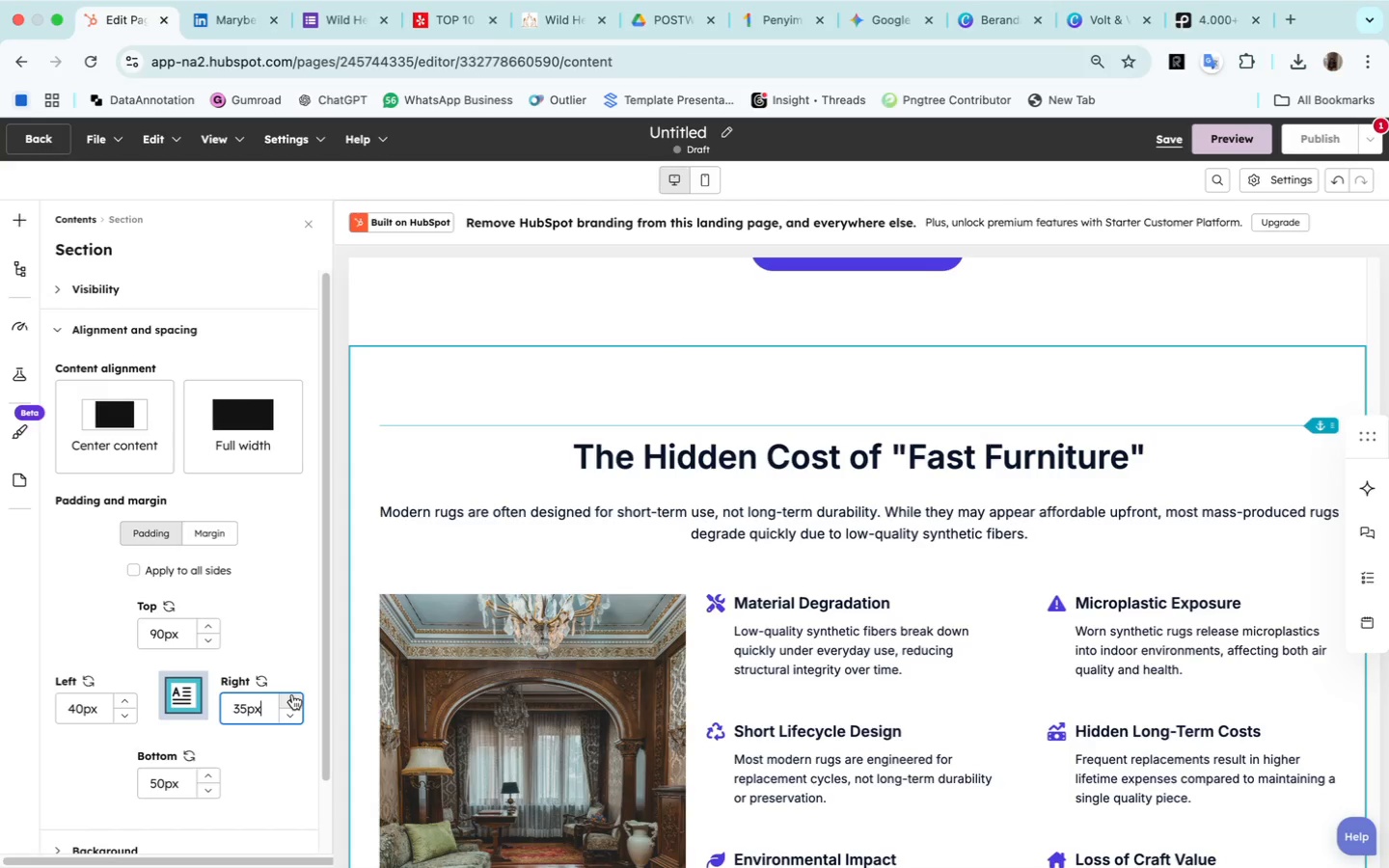 
triple_click([292, 694])
 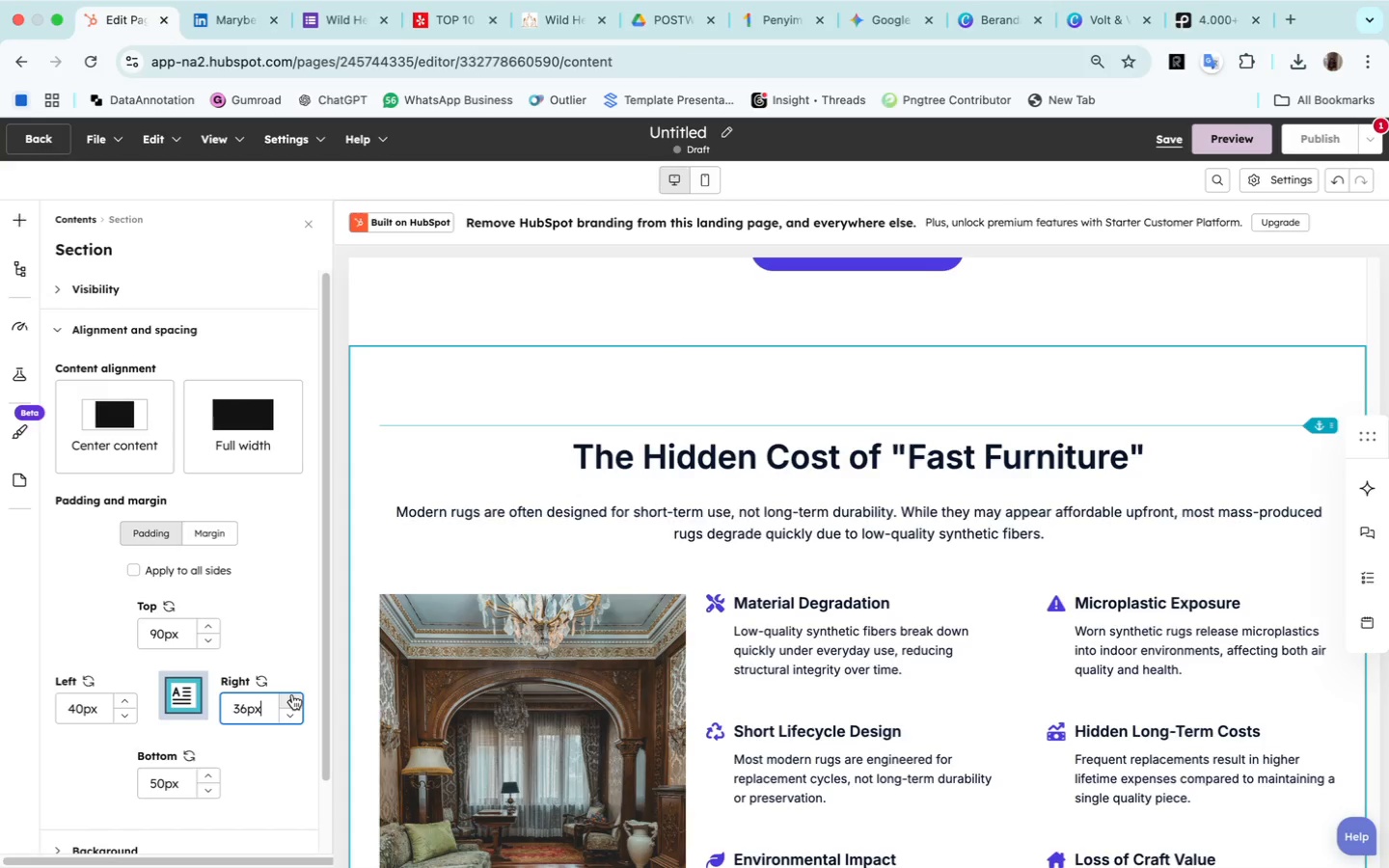 
triple_click([292, 694])
 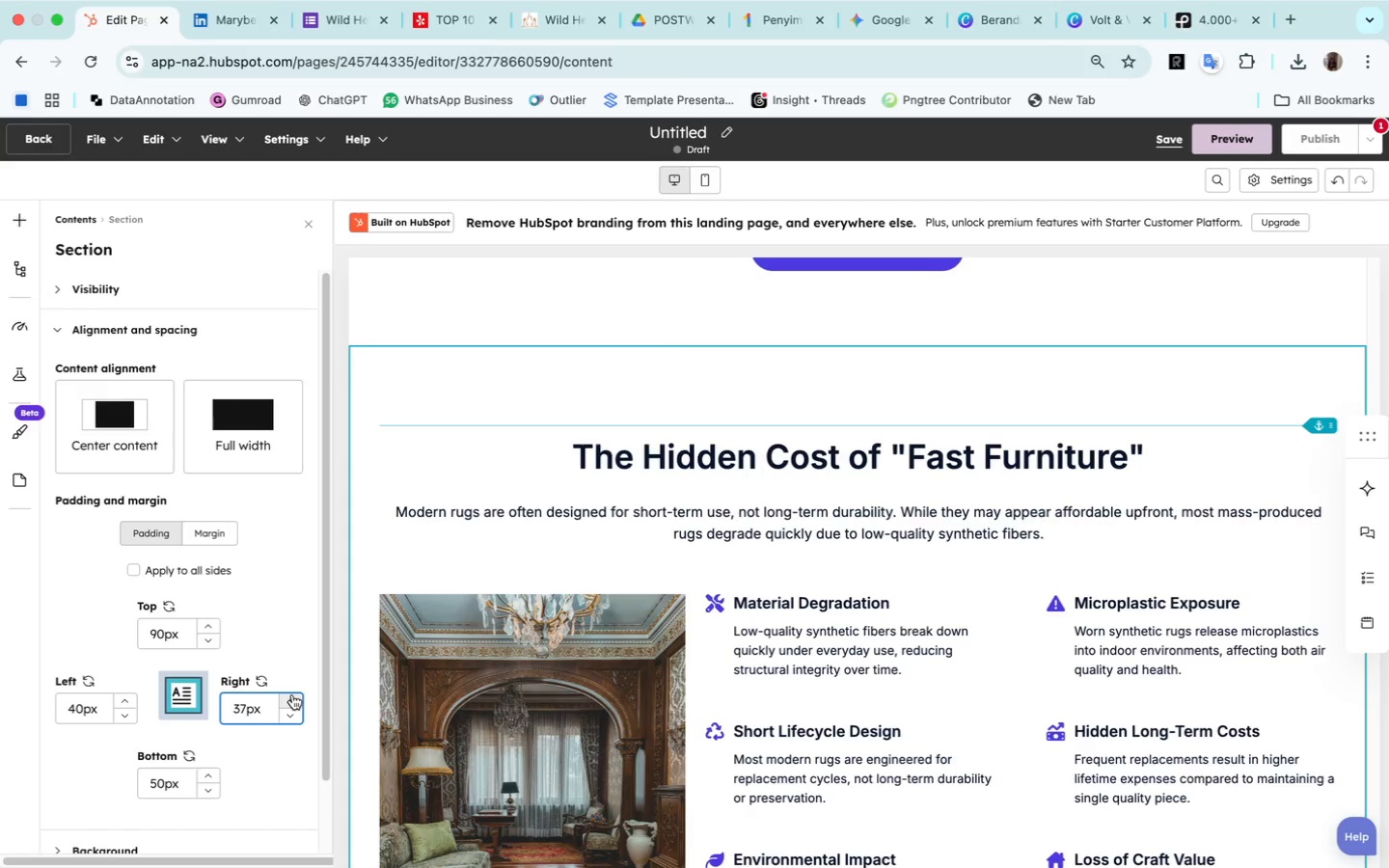 
double_click([292, 694])
 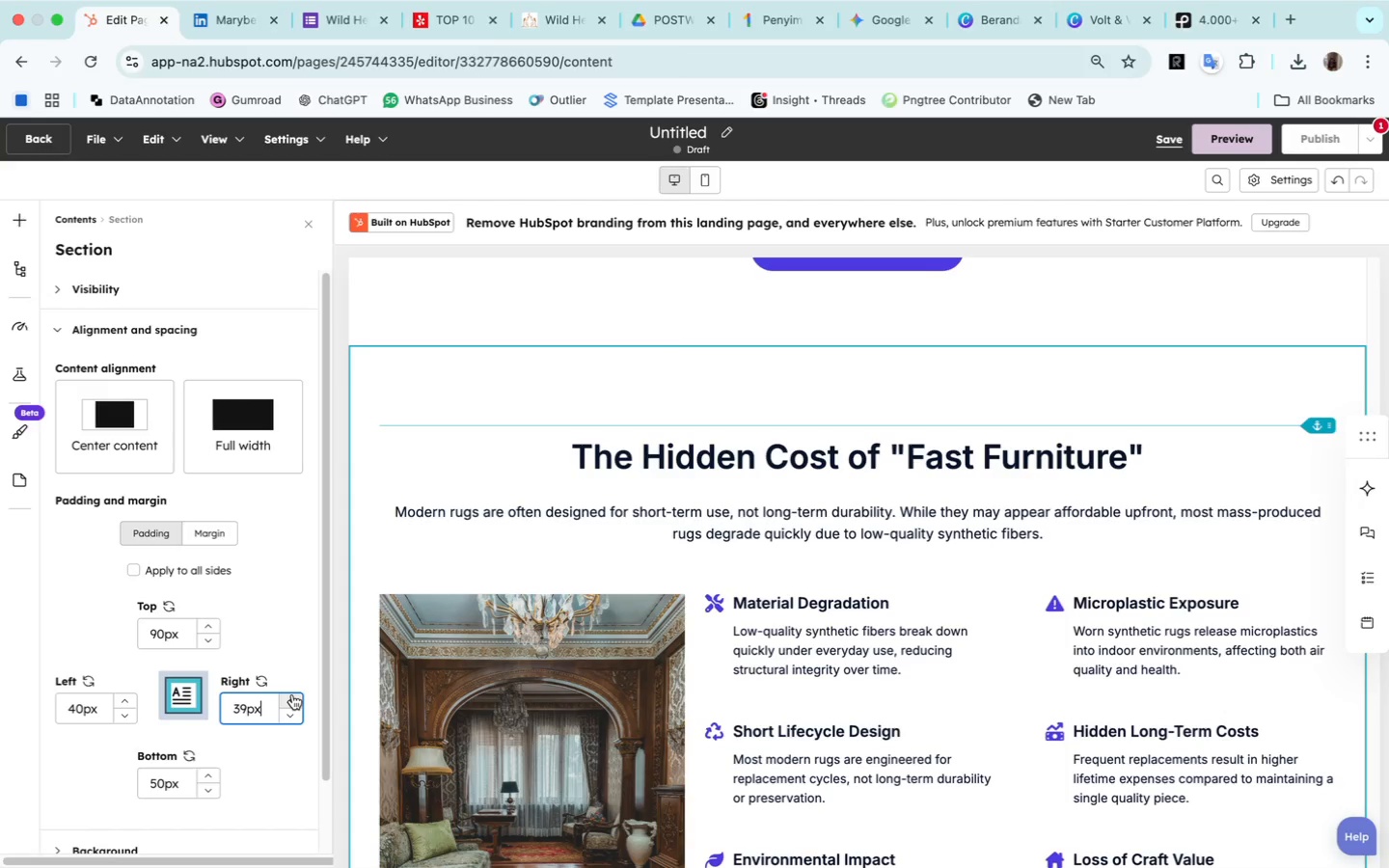 
left_click([292, 694])
 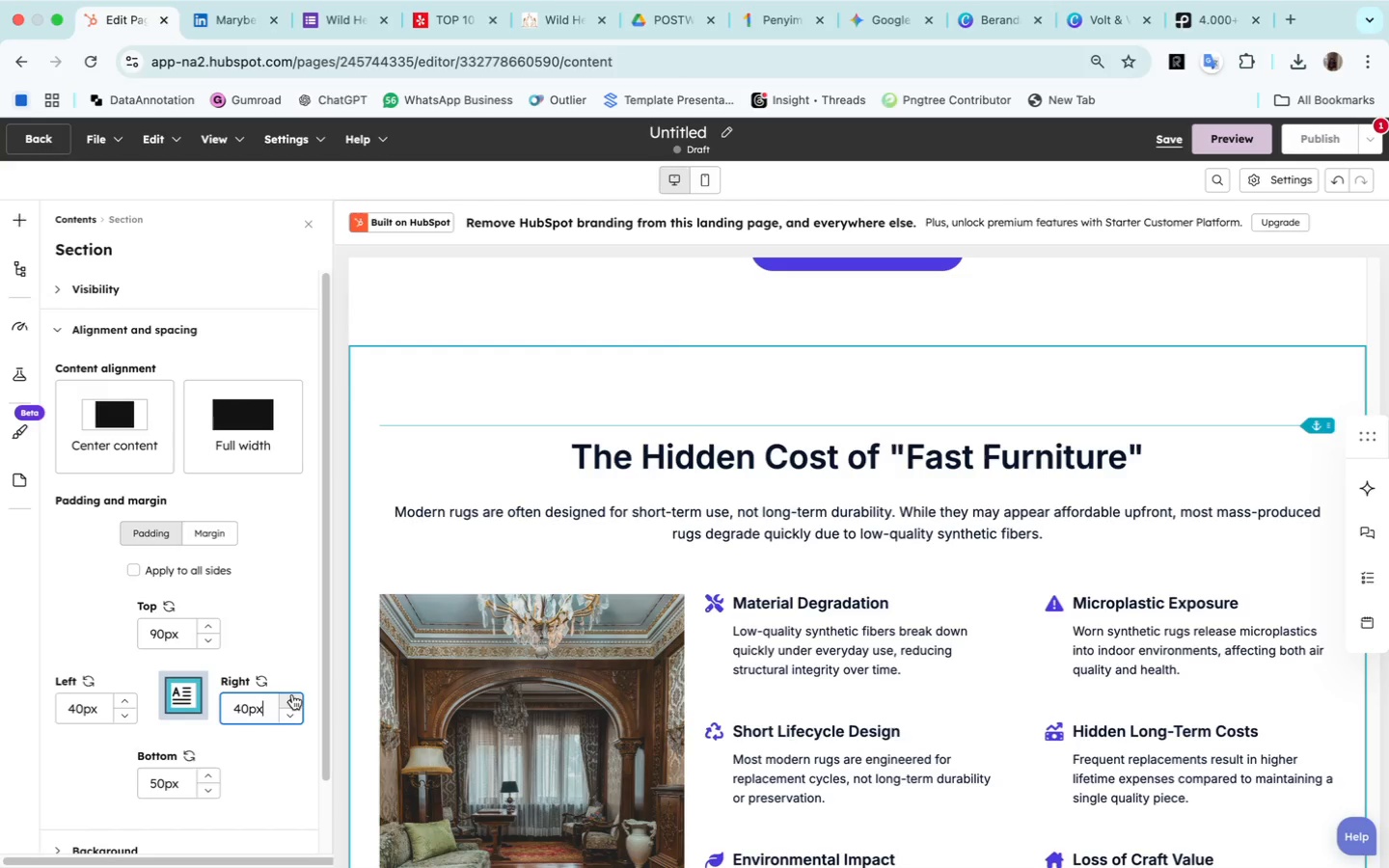 
scroll: coordinate [954, 707], scroll_direction: down, amount: 73.0
 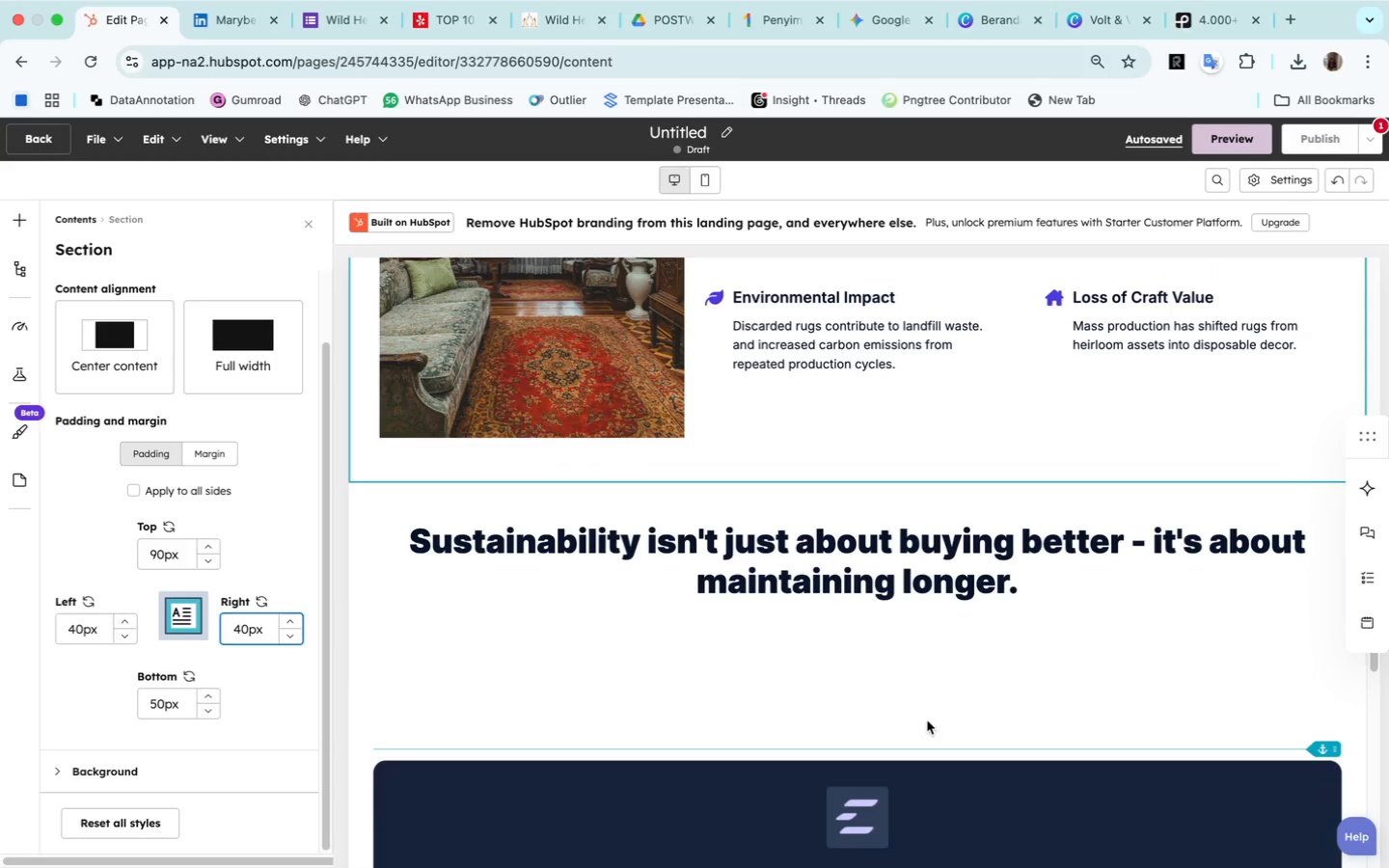 
left_click([924, 703])
 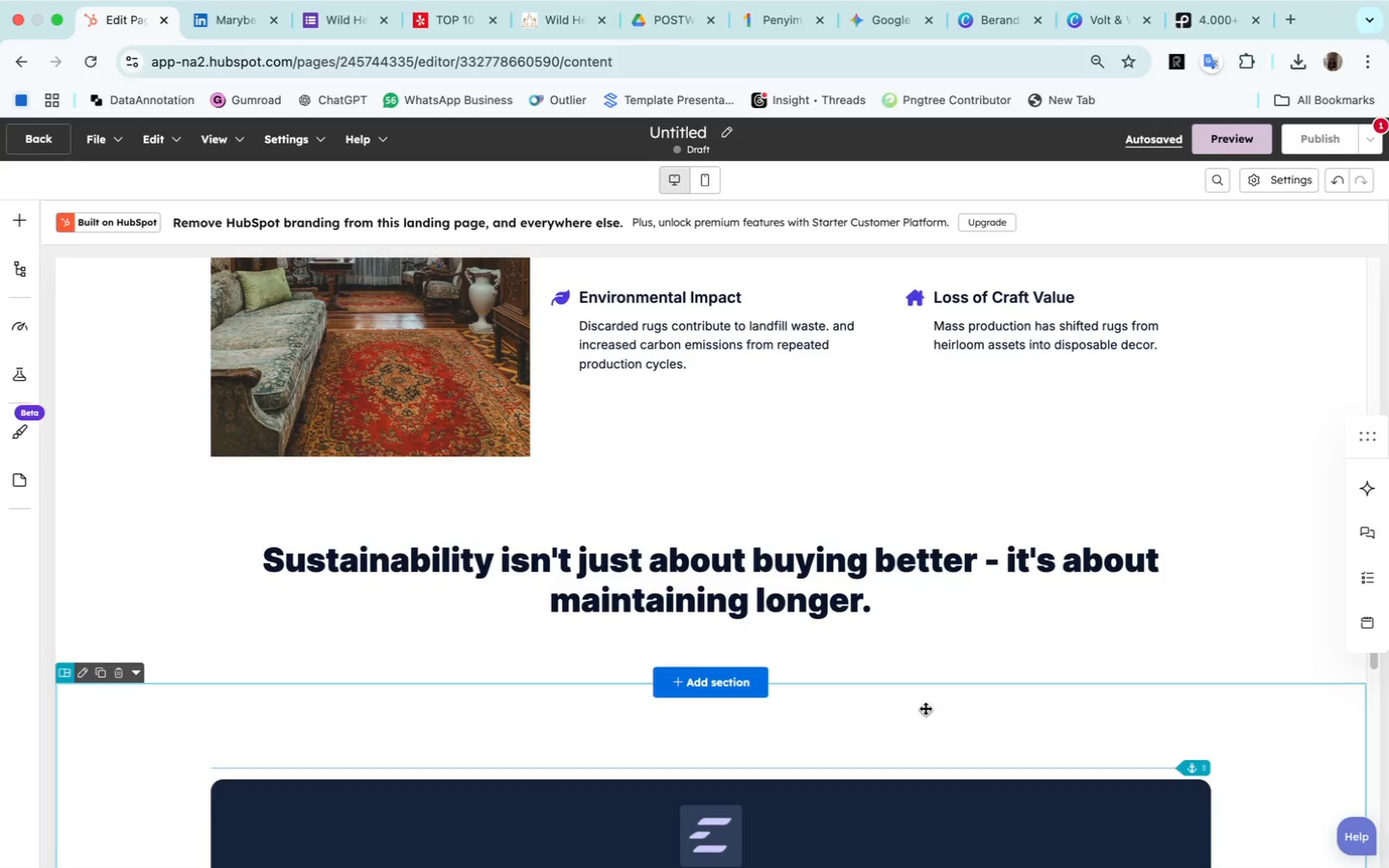 
wait(18.22)
 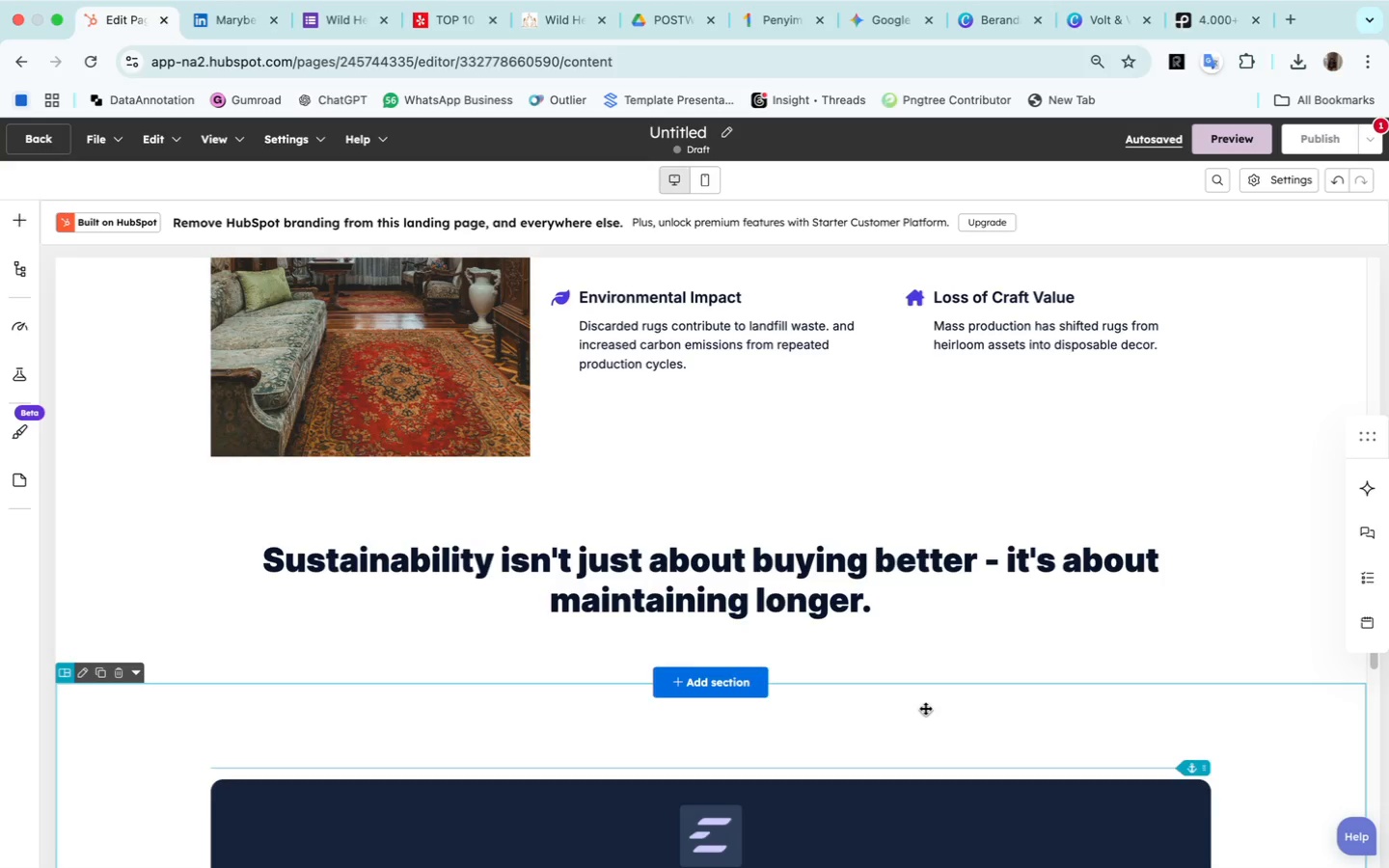 
mouse_move([967, 591])
 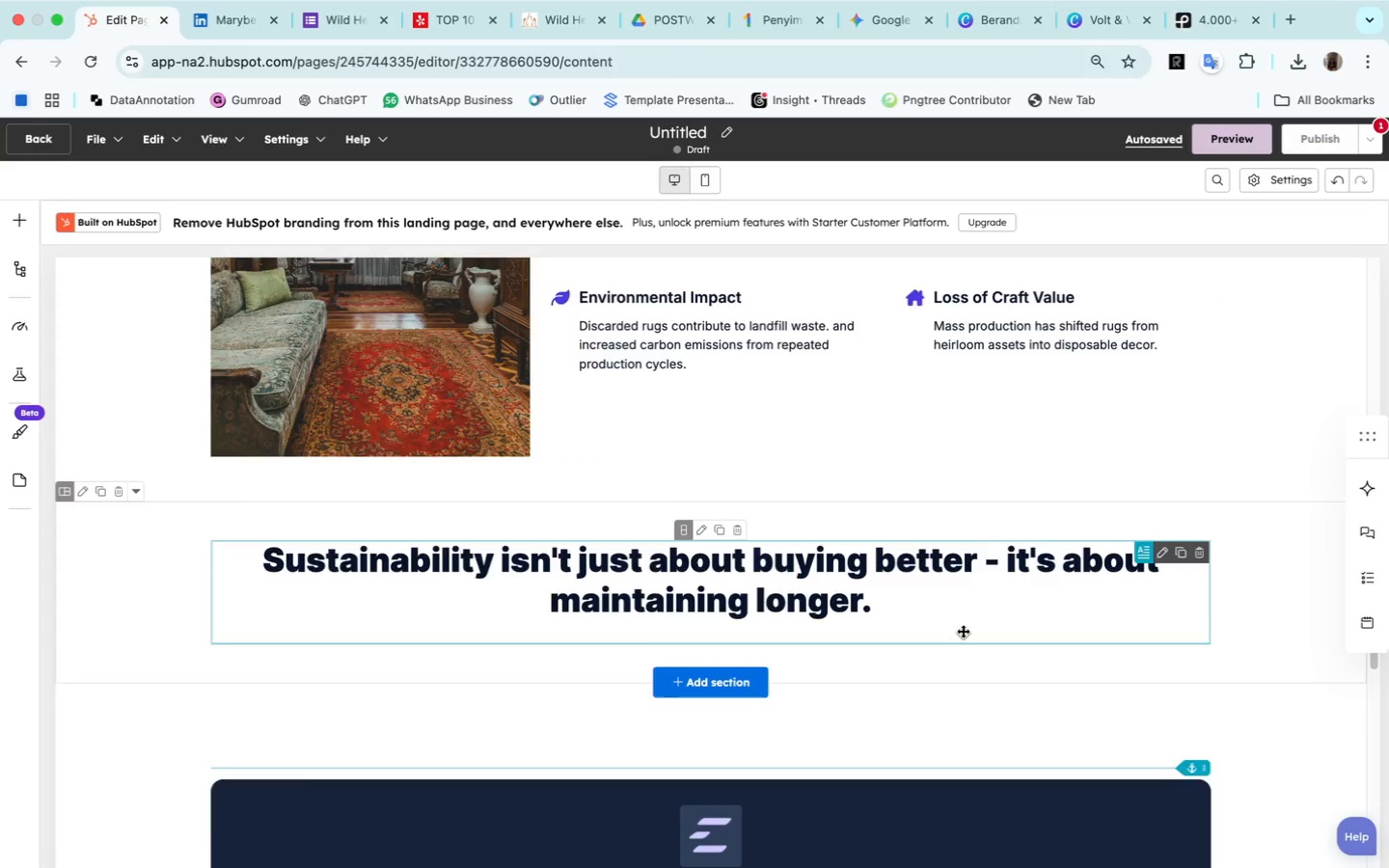 
scroll: coordinate [963, 631], scroll_direction: up, amount: 45.0
 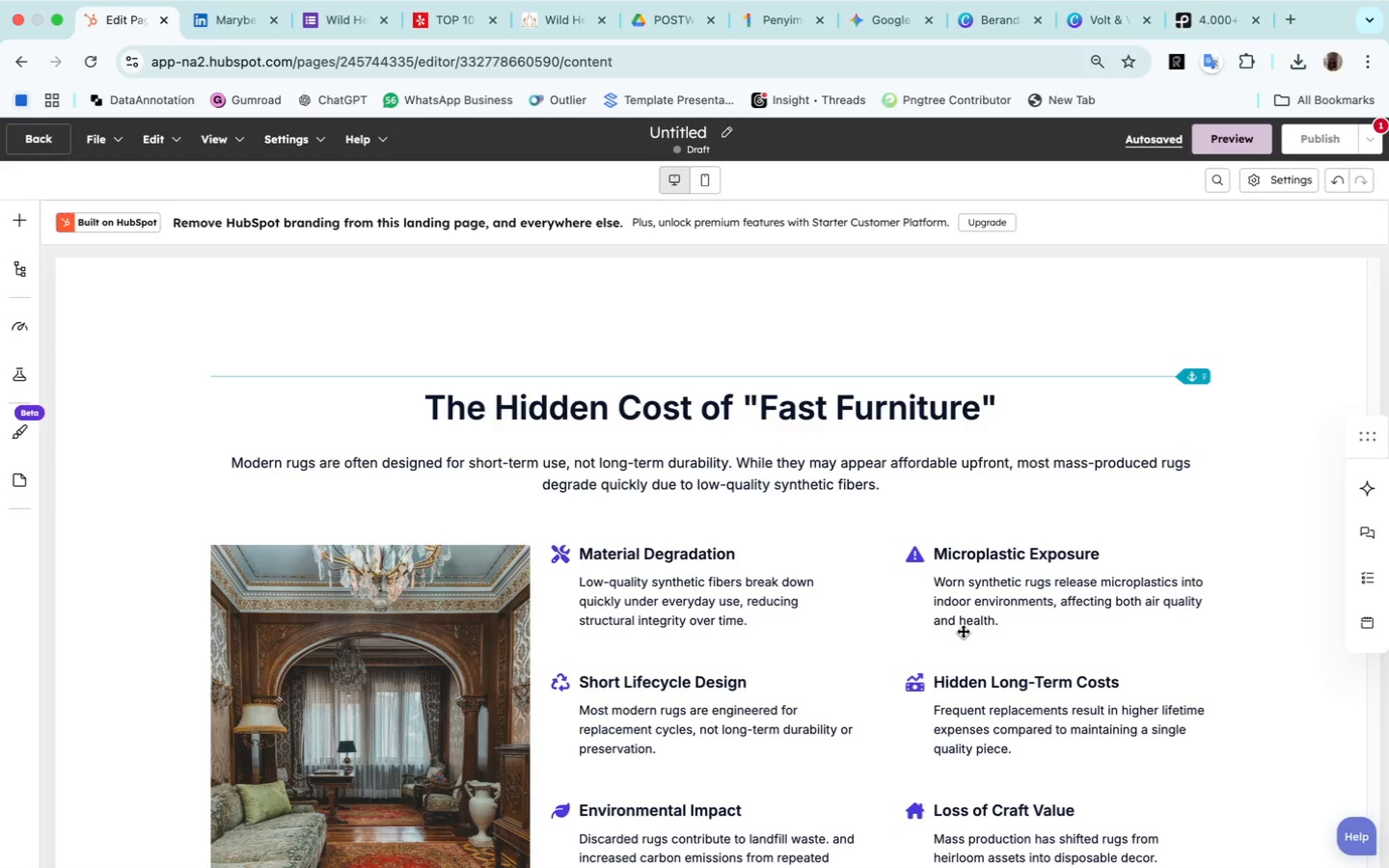 
wait(11.66)
 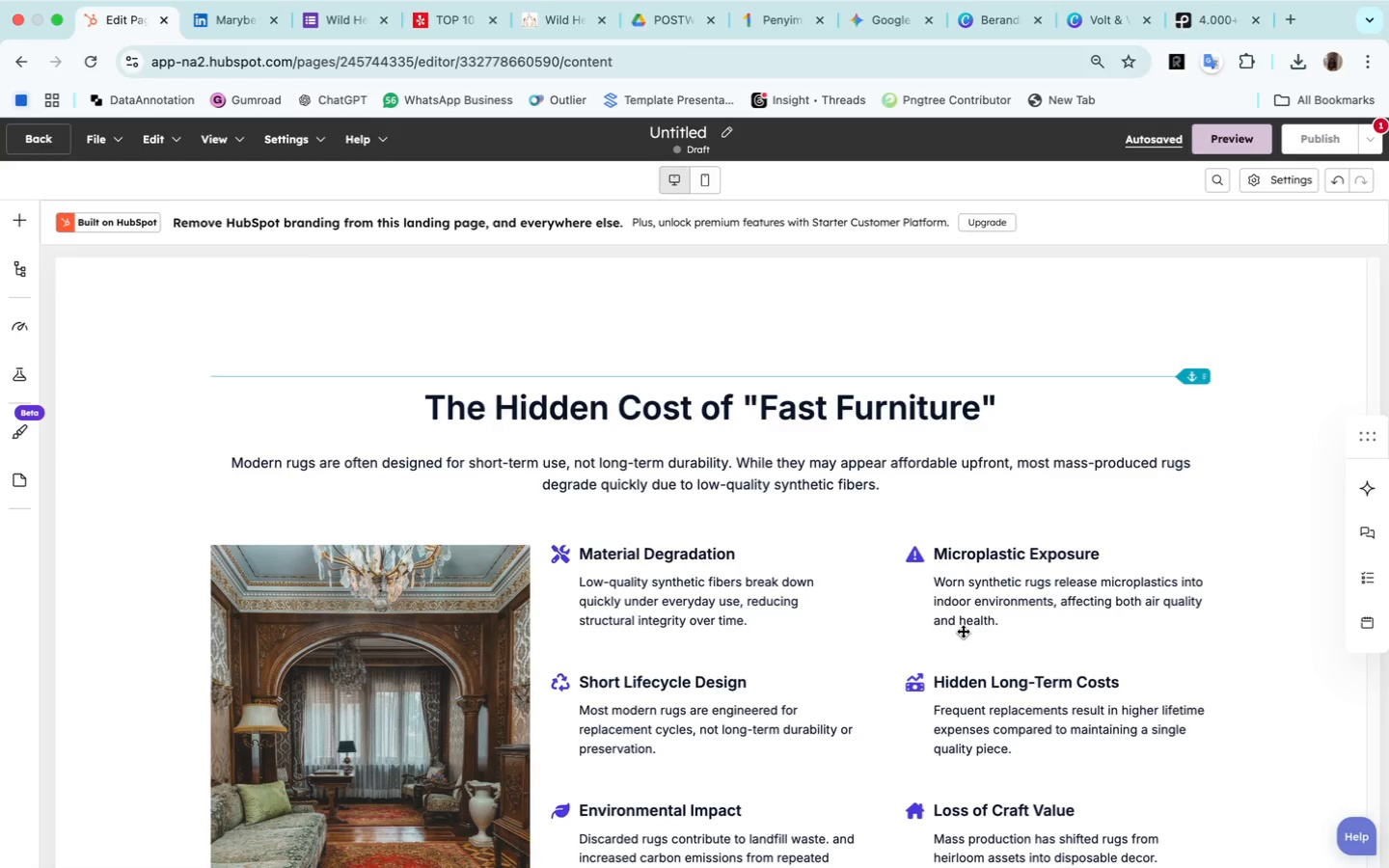 
left_click([858, 475])
 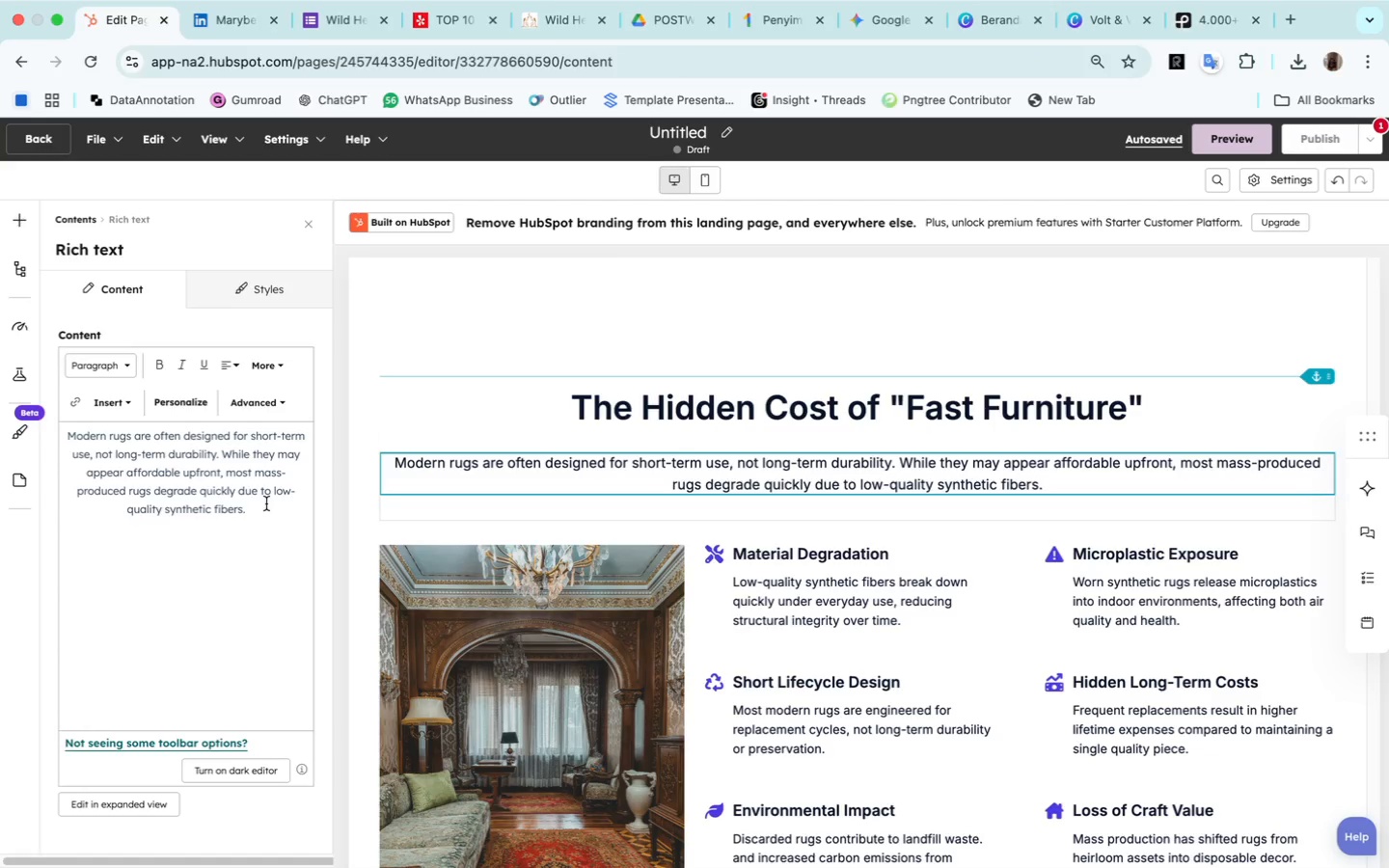 
wait(6.64)
 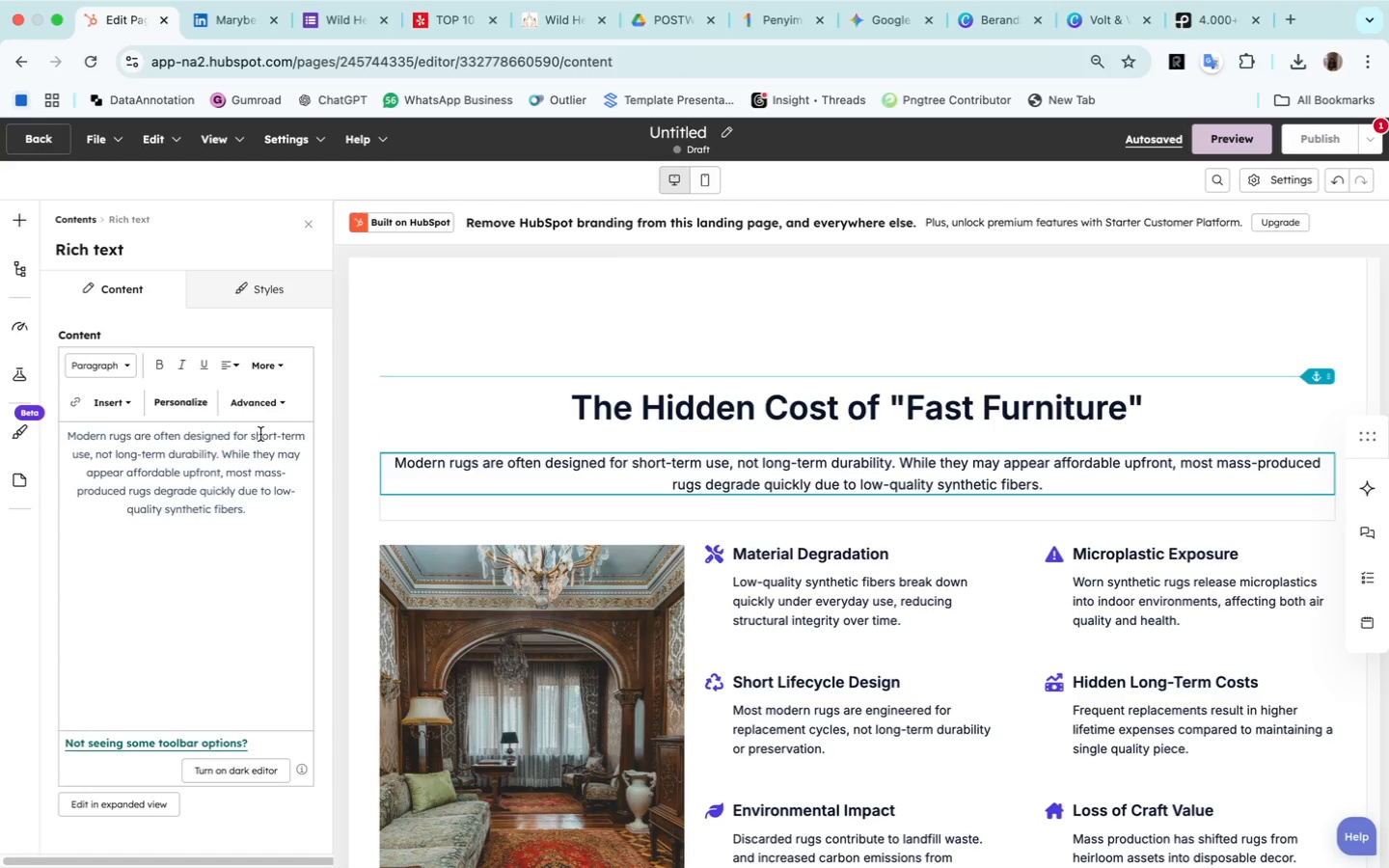 
left_click_drag(start_coordinate=[266, 503], to_coordinate=[54, 433])
 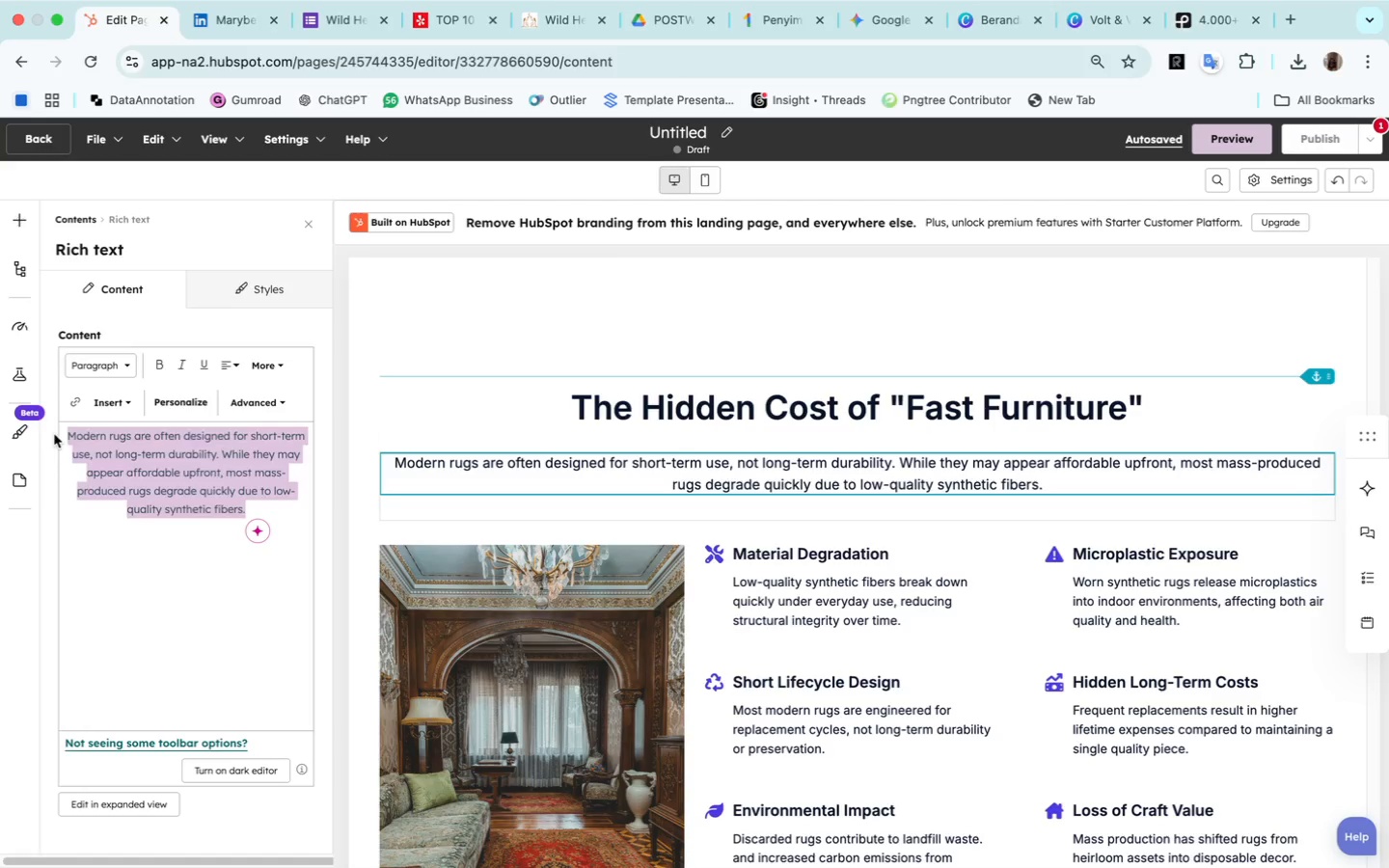 
type(Most modern rugs)
 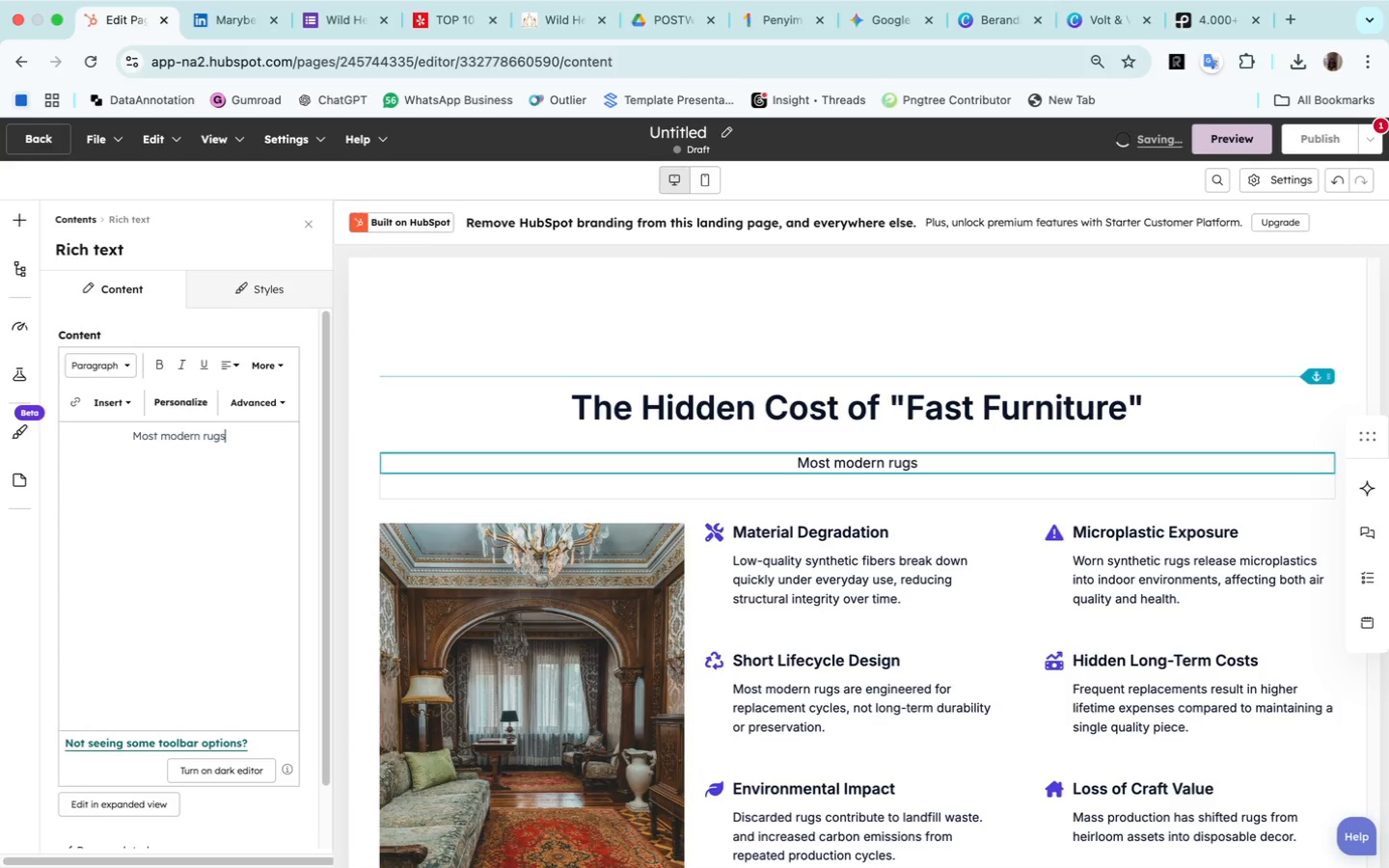 
type( are designed)
 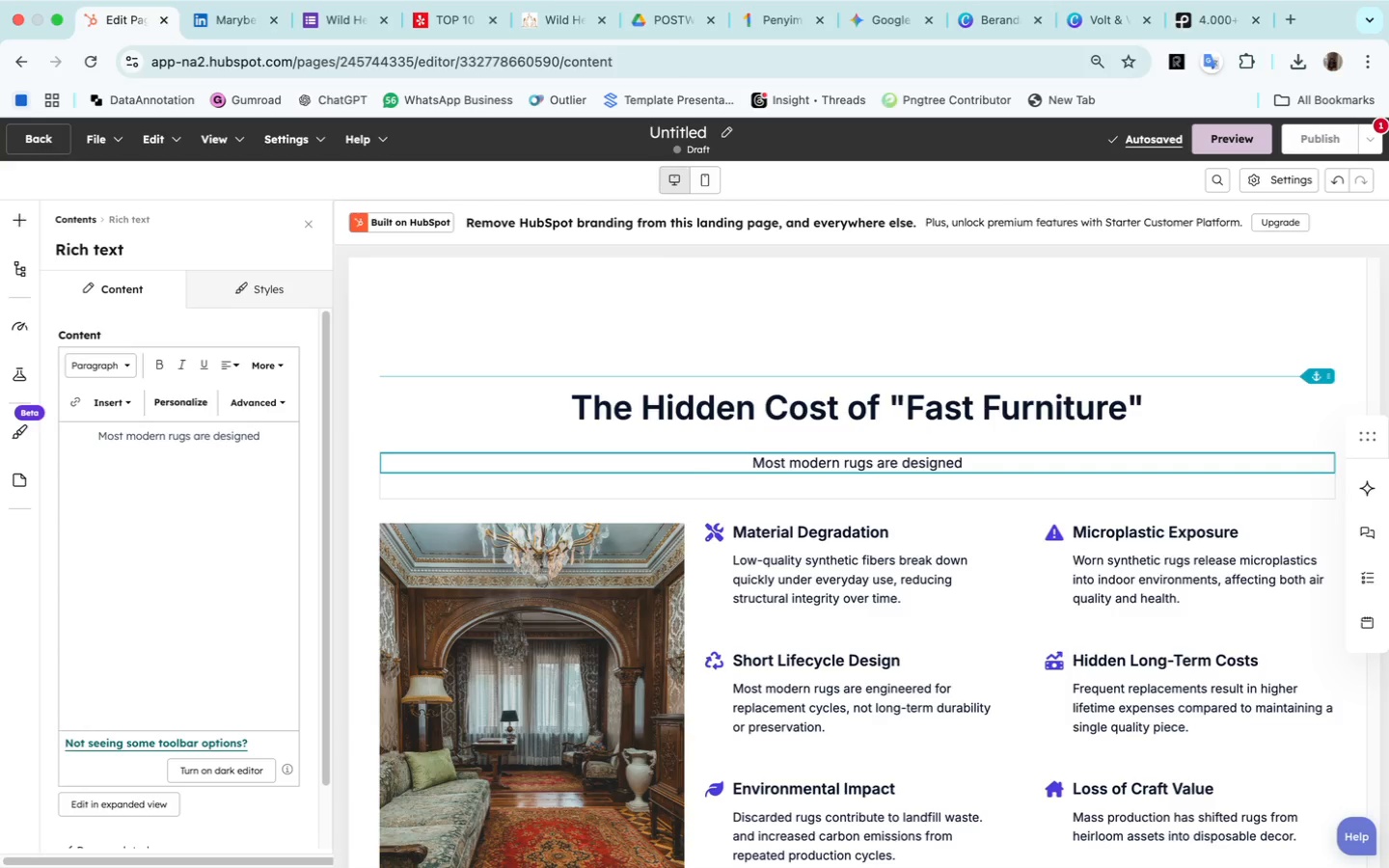 
wait(10.81)
 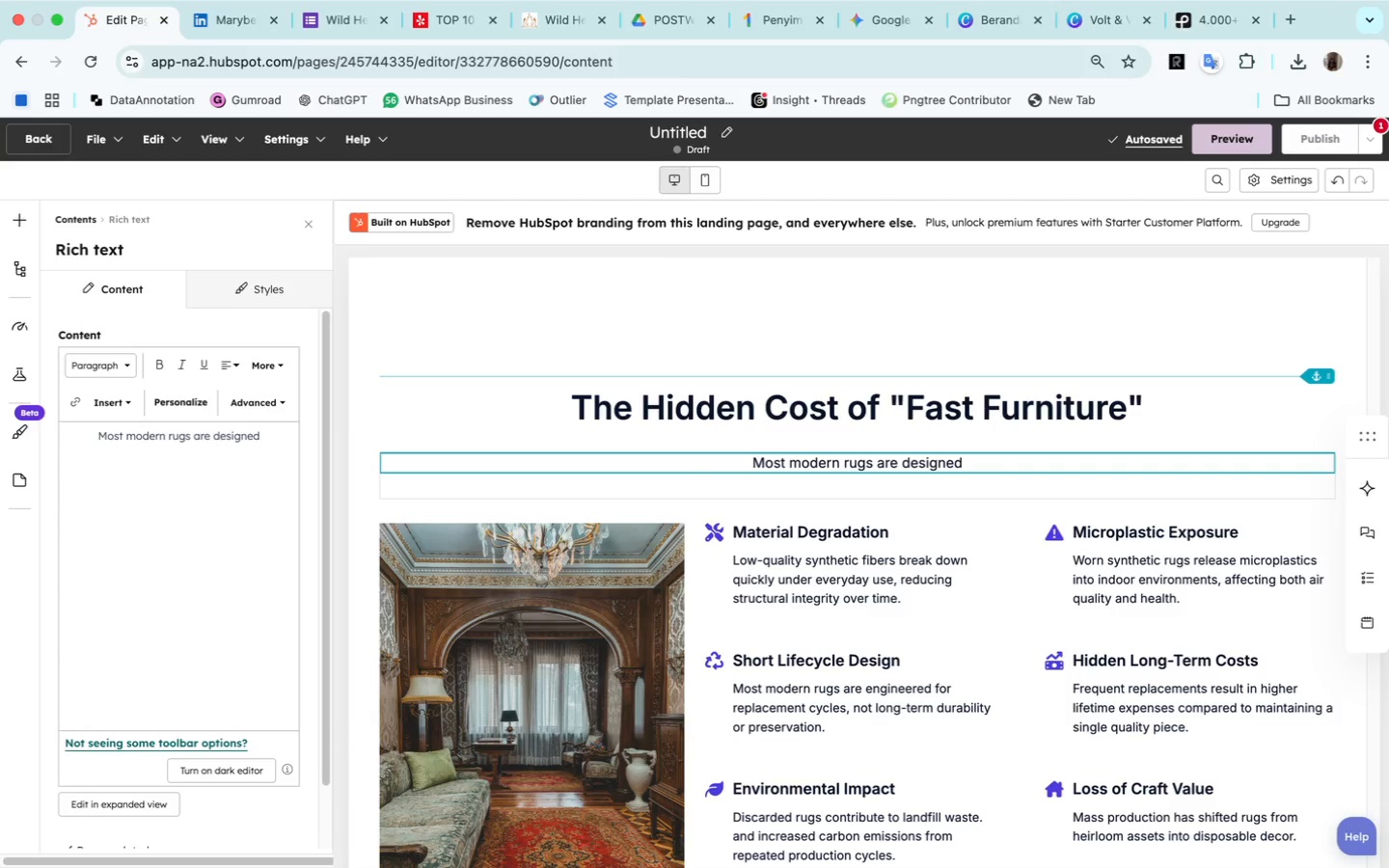 
type( for shi)
key(Backspace)
type(ort)
 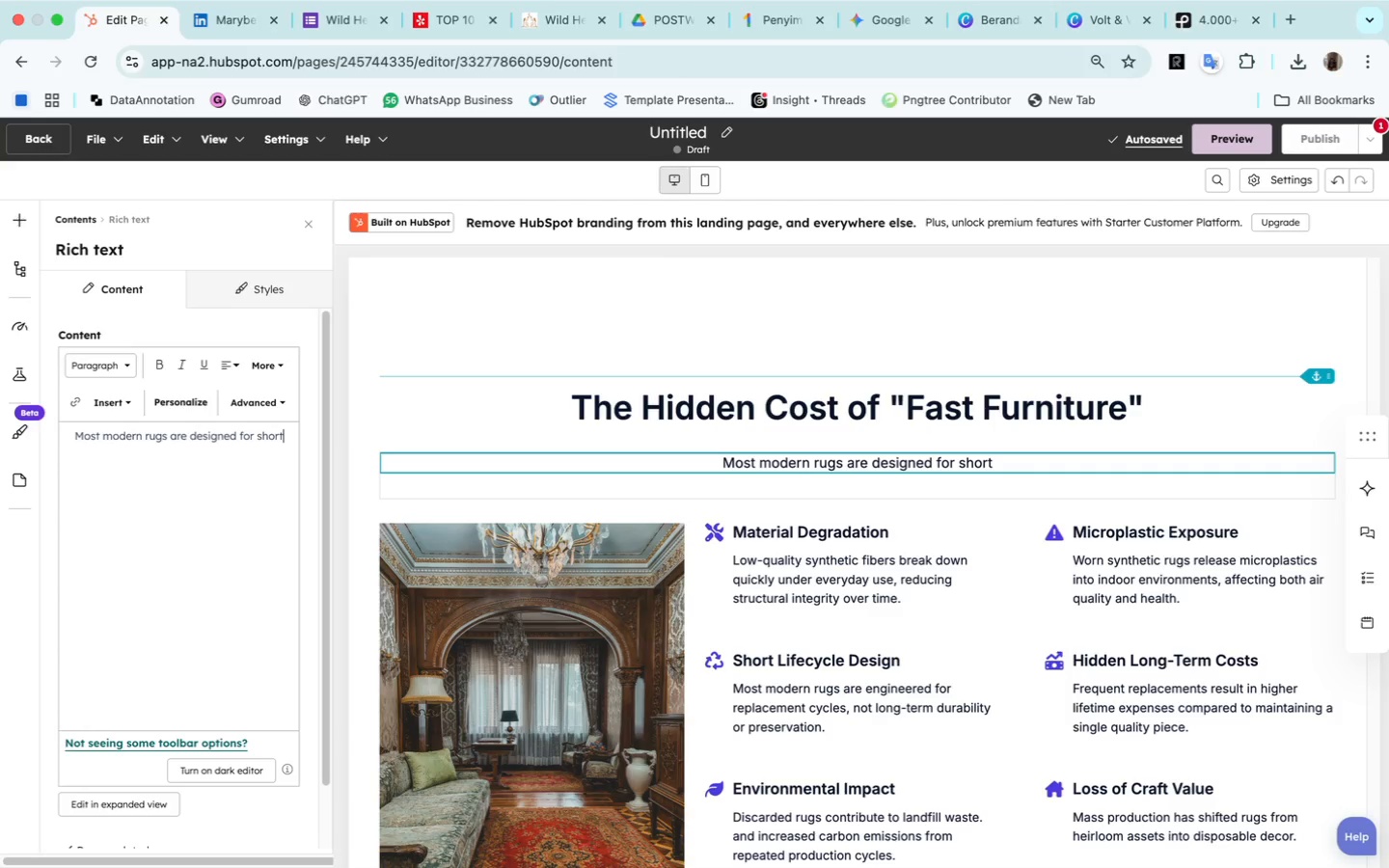 
wait(5.46)
 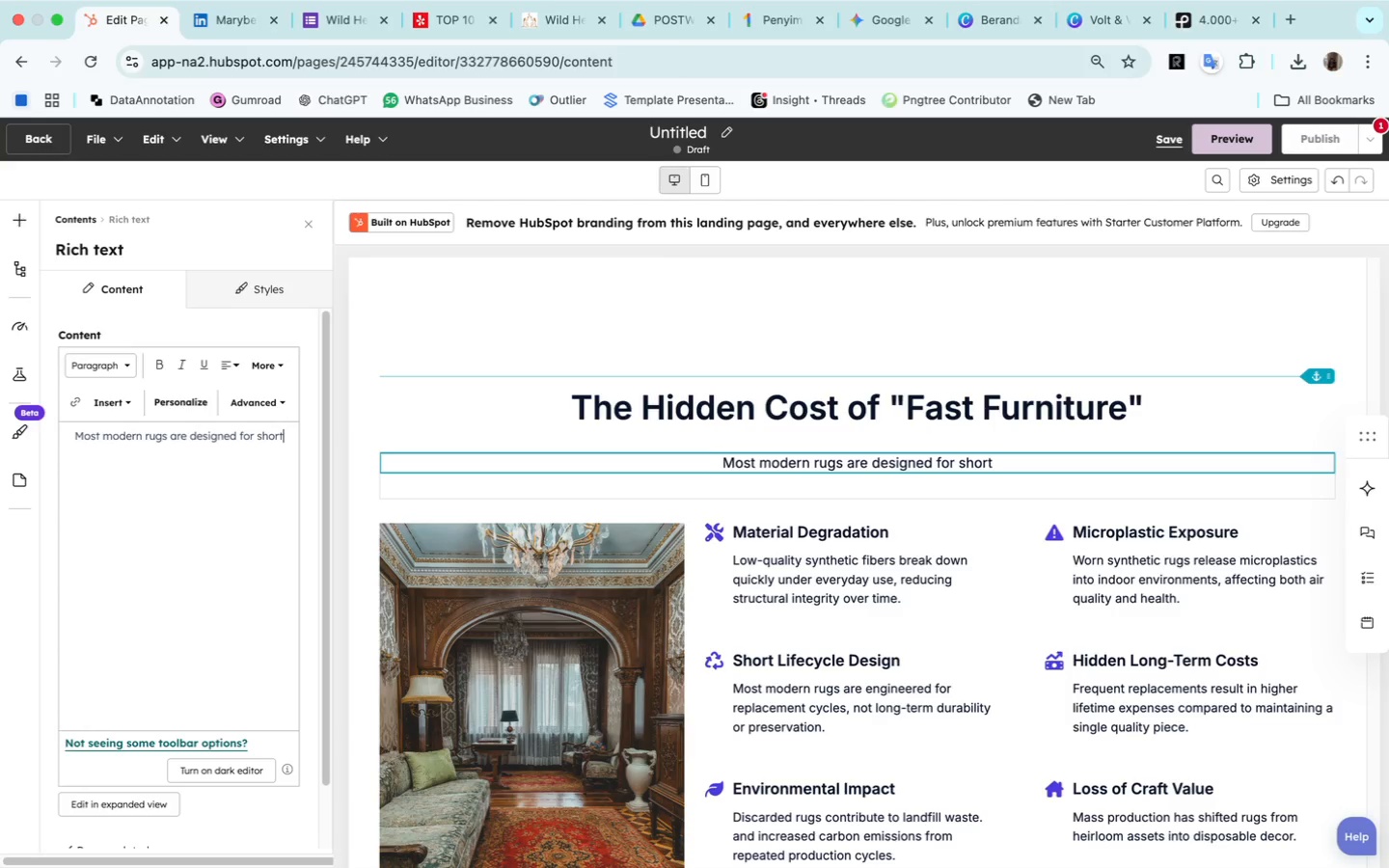 
type( - term )
 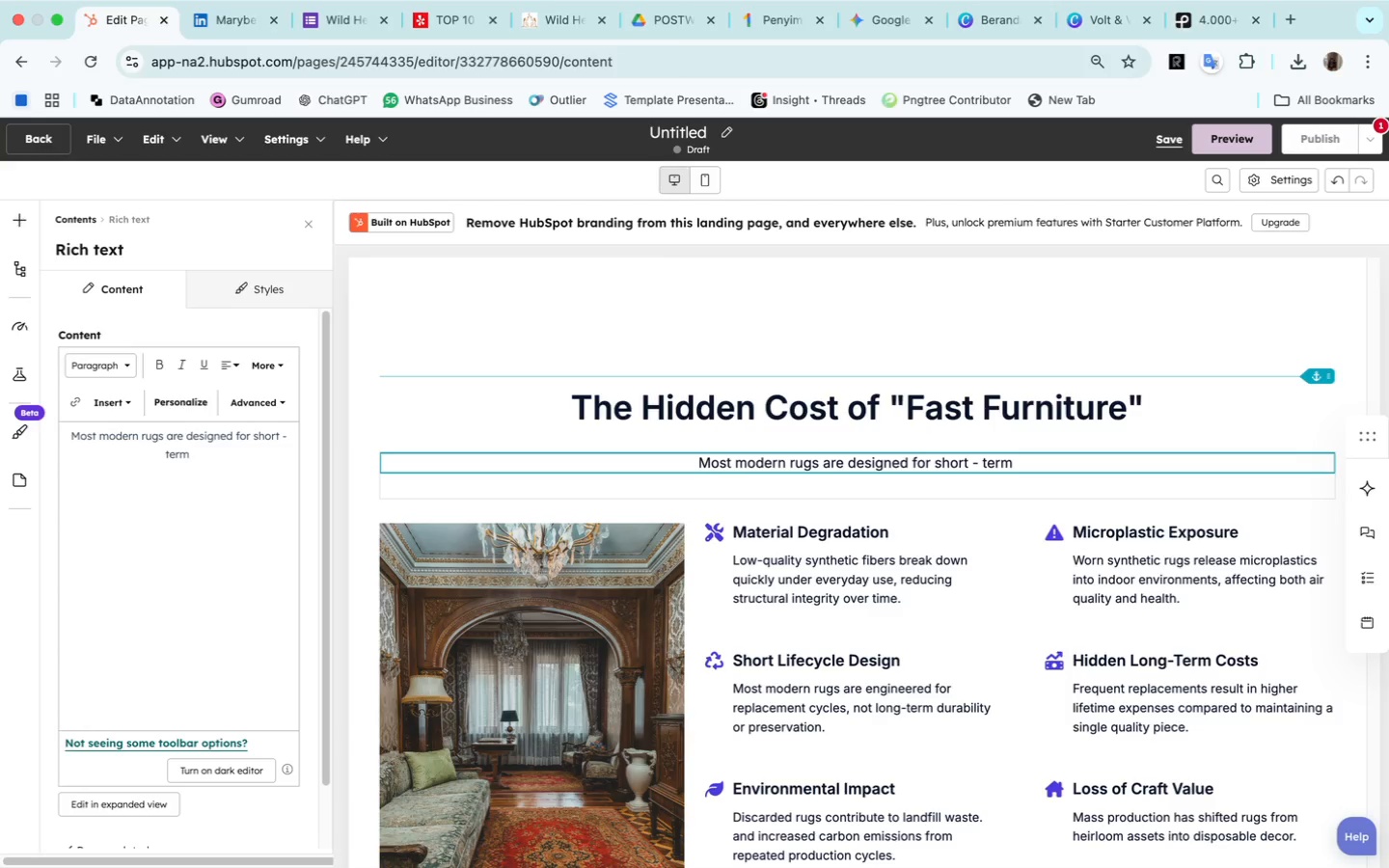 
type(use)
 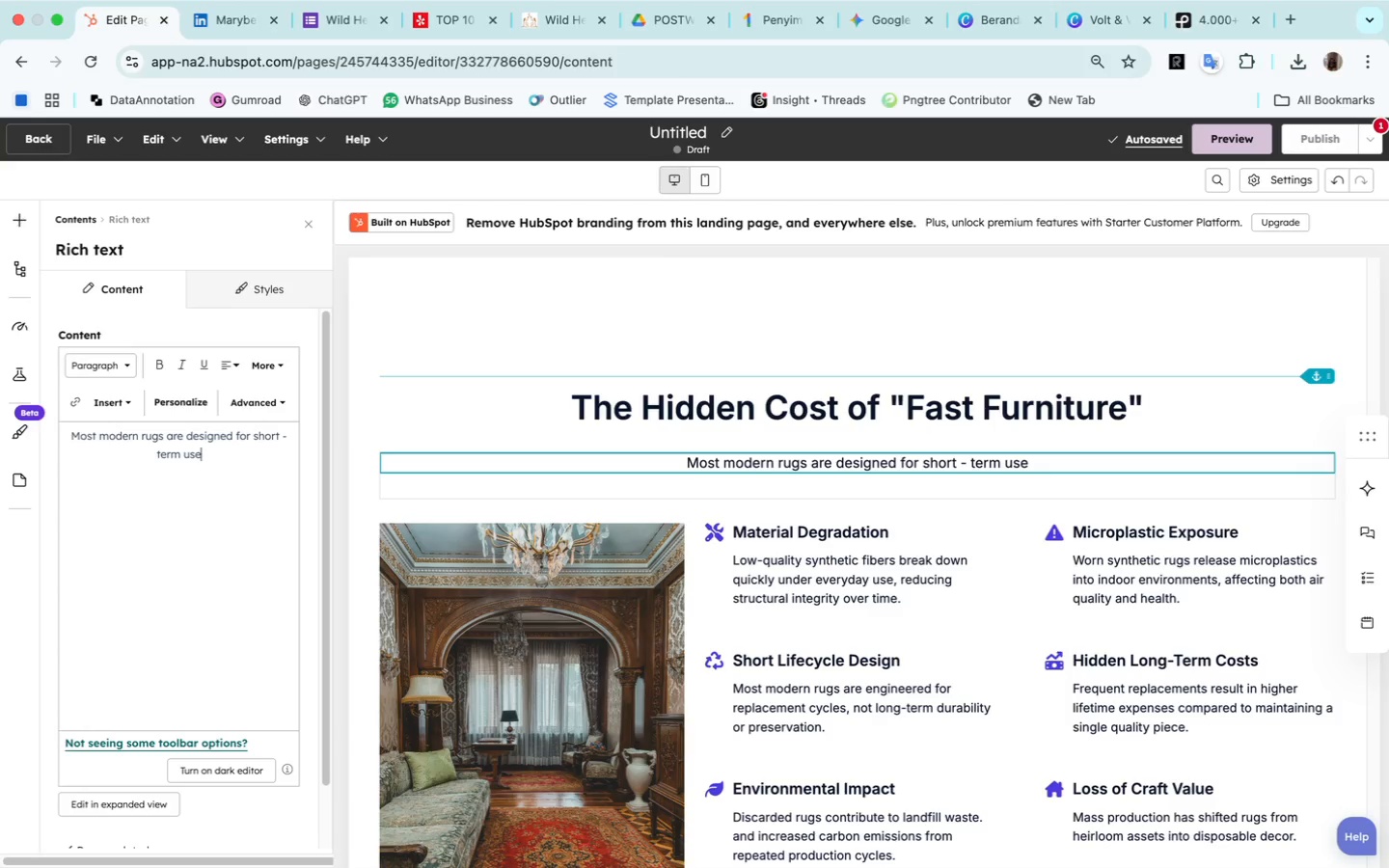 
wait(7.79)
 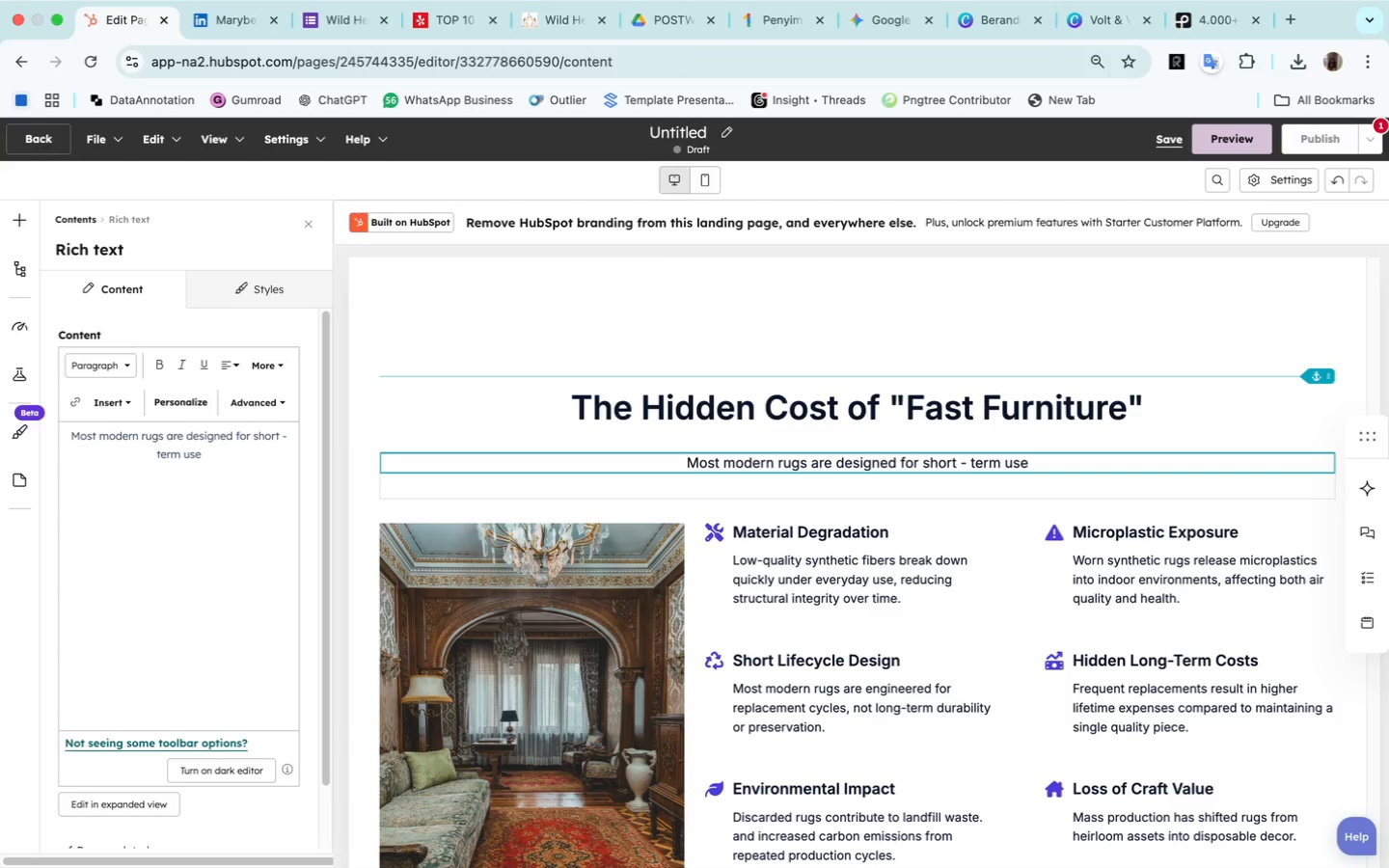 
type( - not long )
 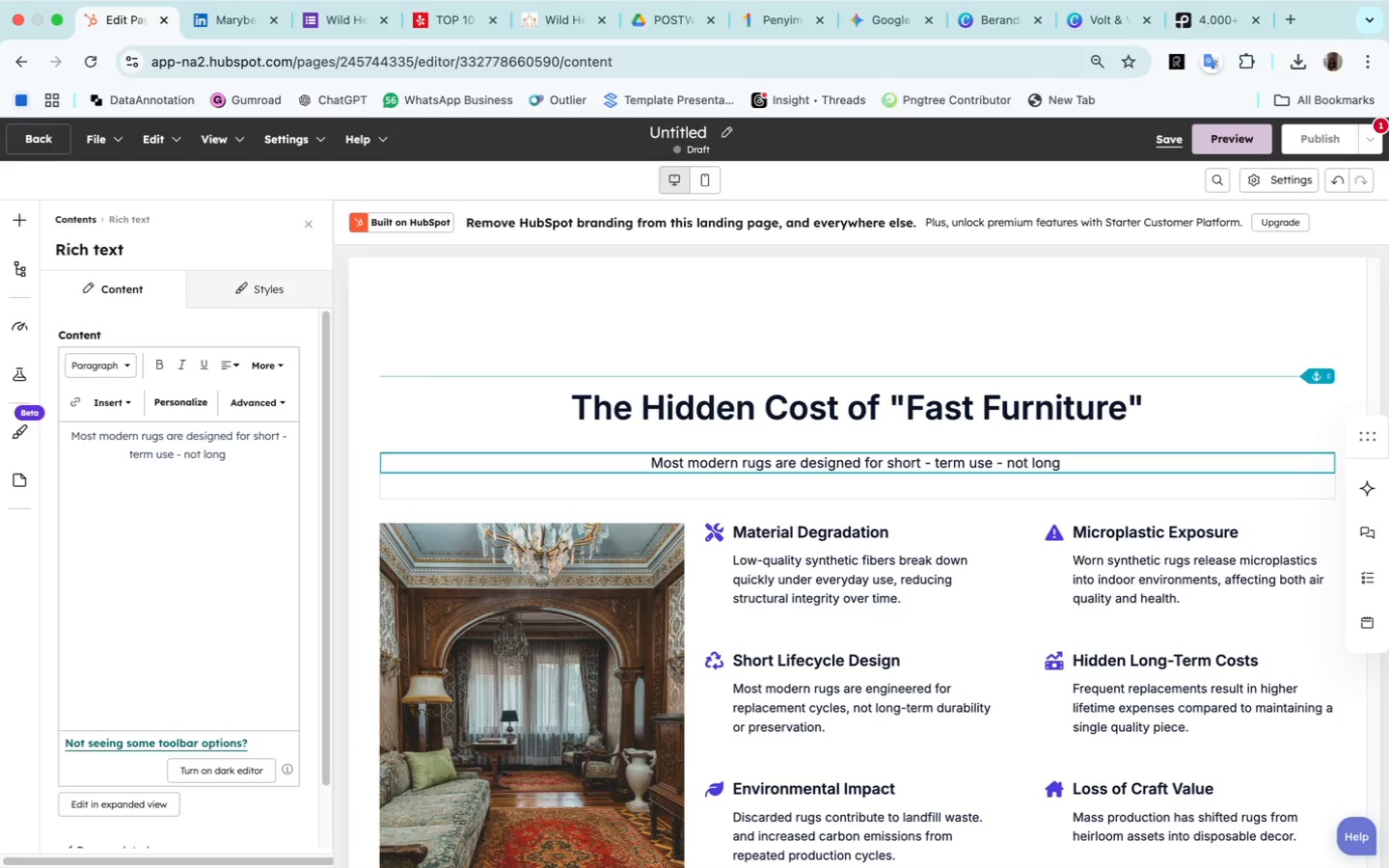 
key(Backspace)
type(-term durability. What appears affordable upfront often leads to faster degradation and hidden long-term costs)
 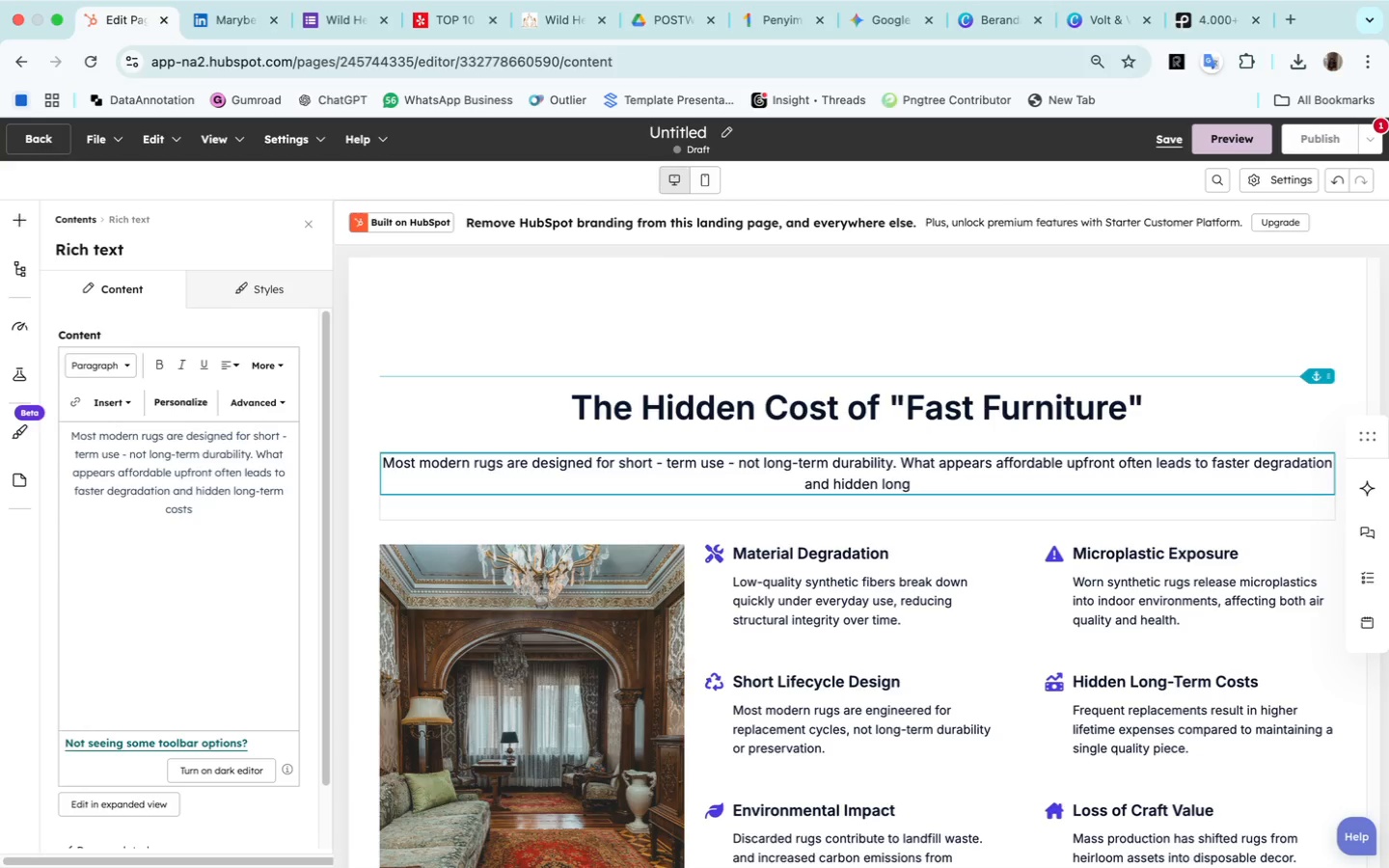 
key(Period)
 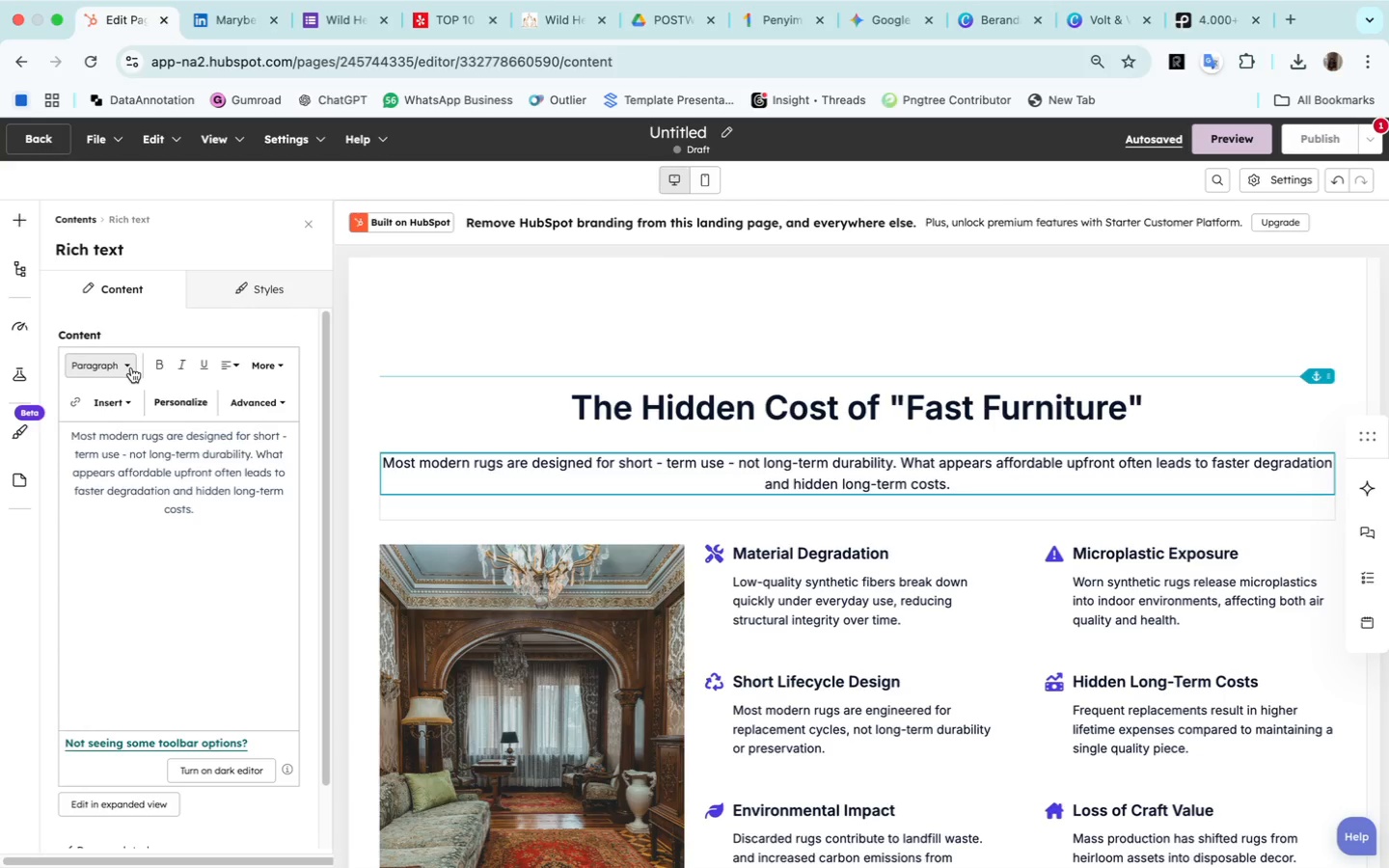 
wait(45.94)
 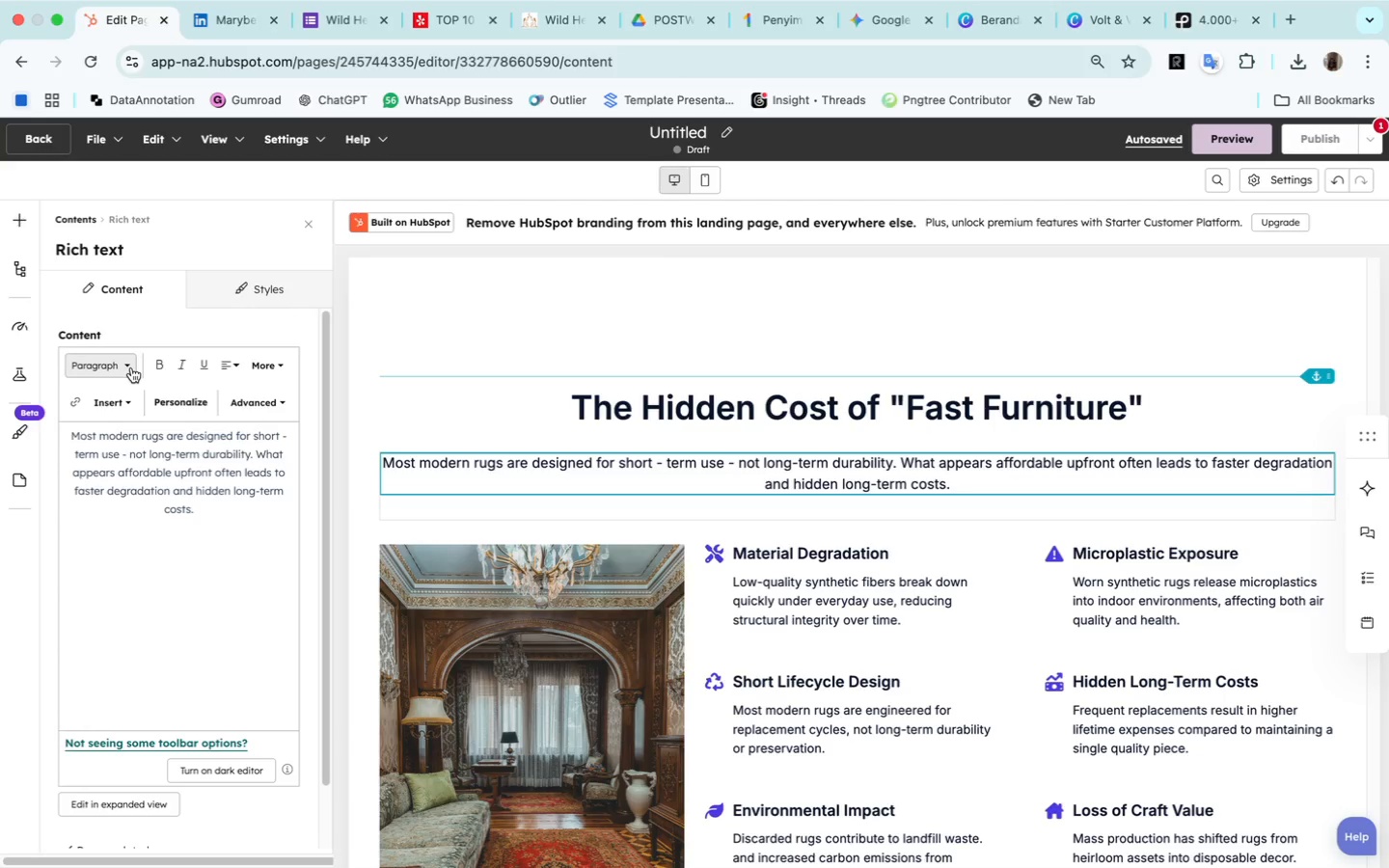 
mouse_move([152, 358])
 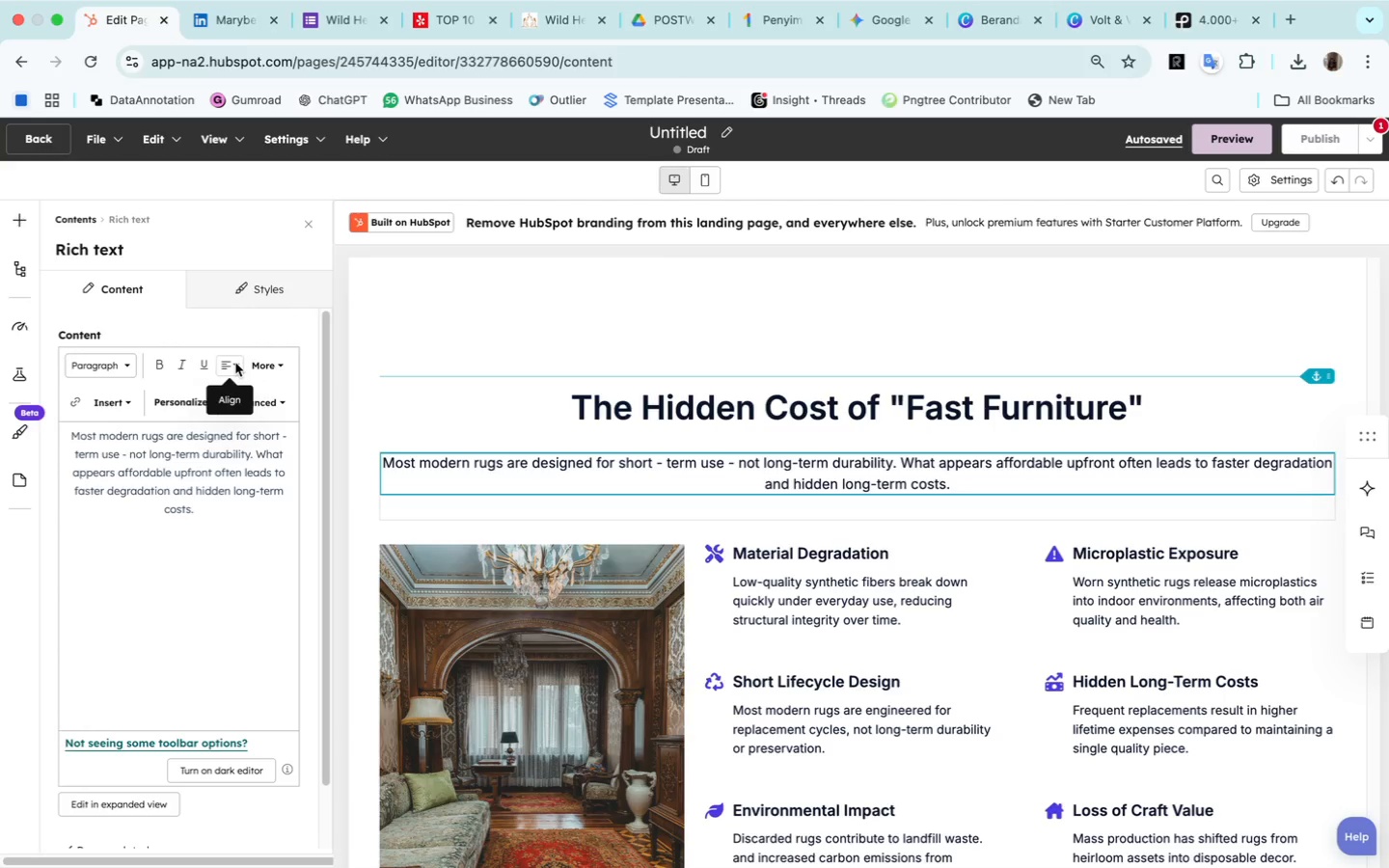 
left_click([234, 363])
 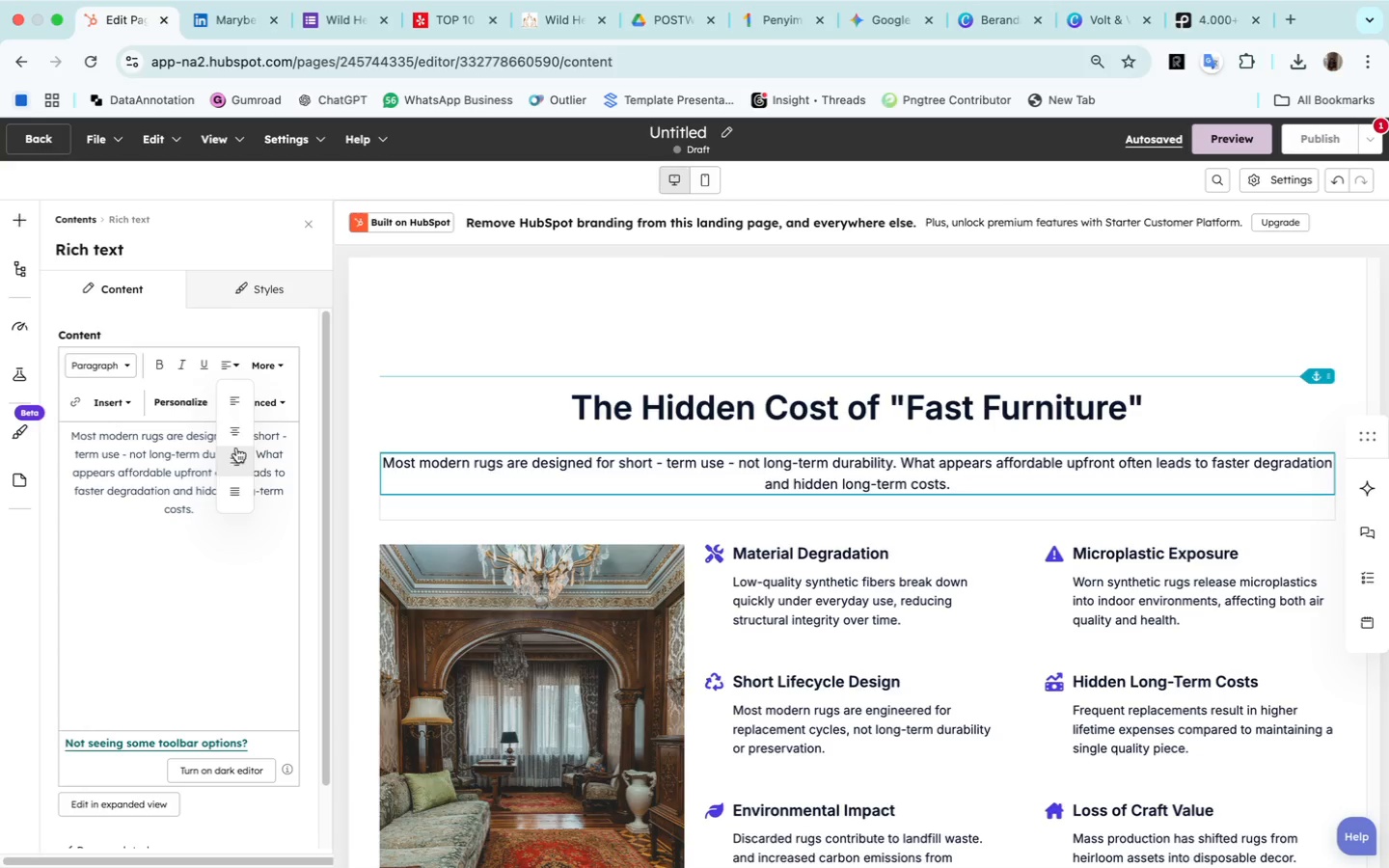 
left_click([232, 434])
 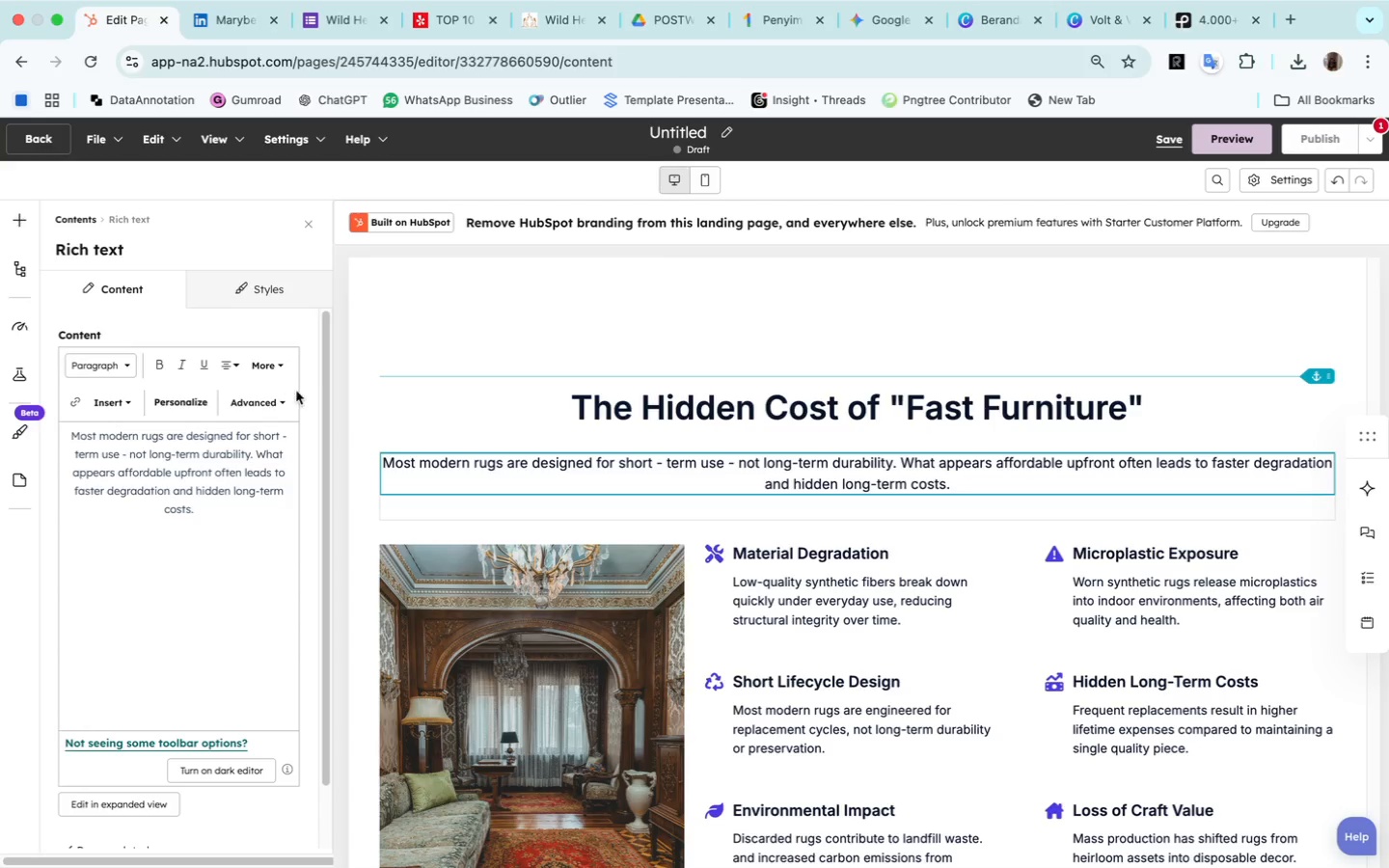 
left_click([273, 366])
 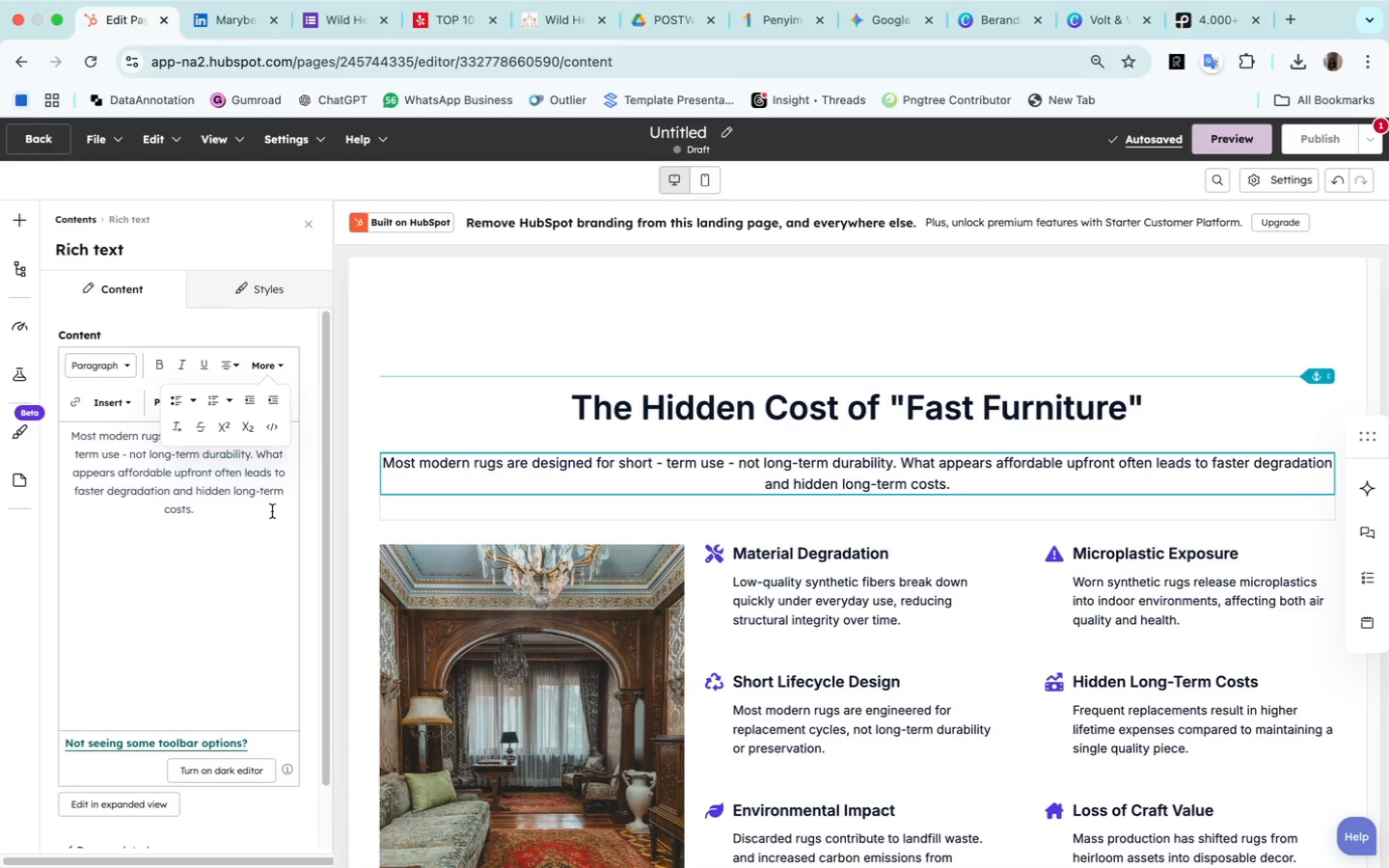 
wait(7.47)
 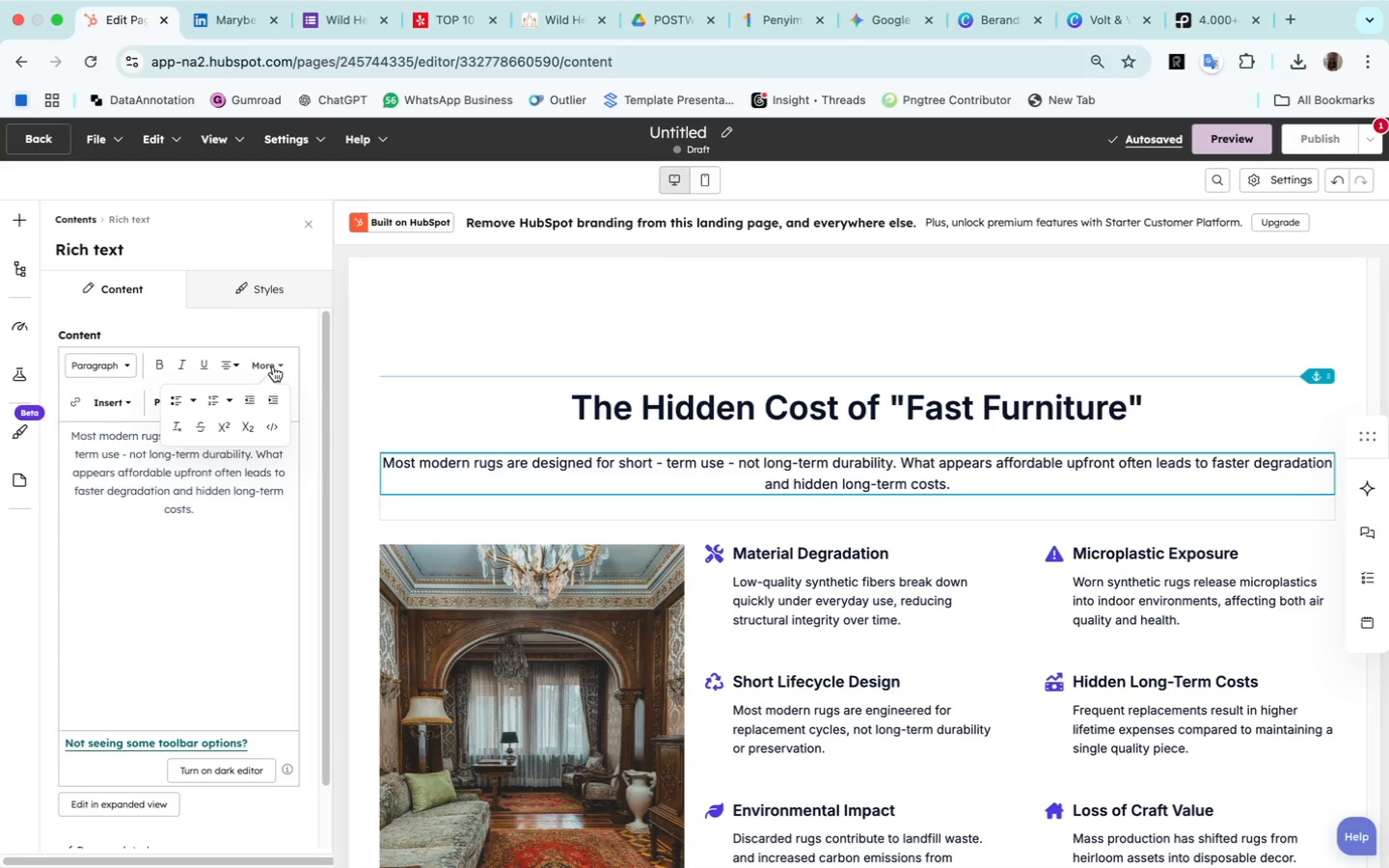 
left_click([254, 571])
 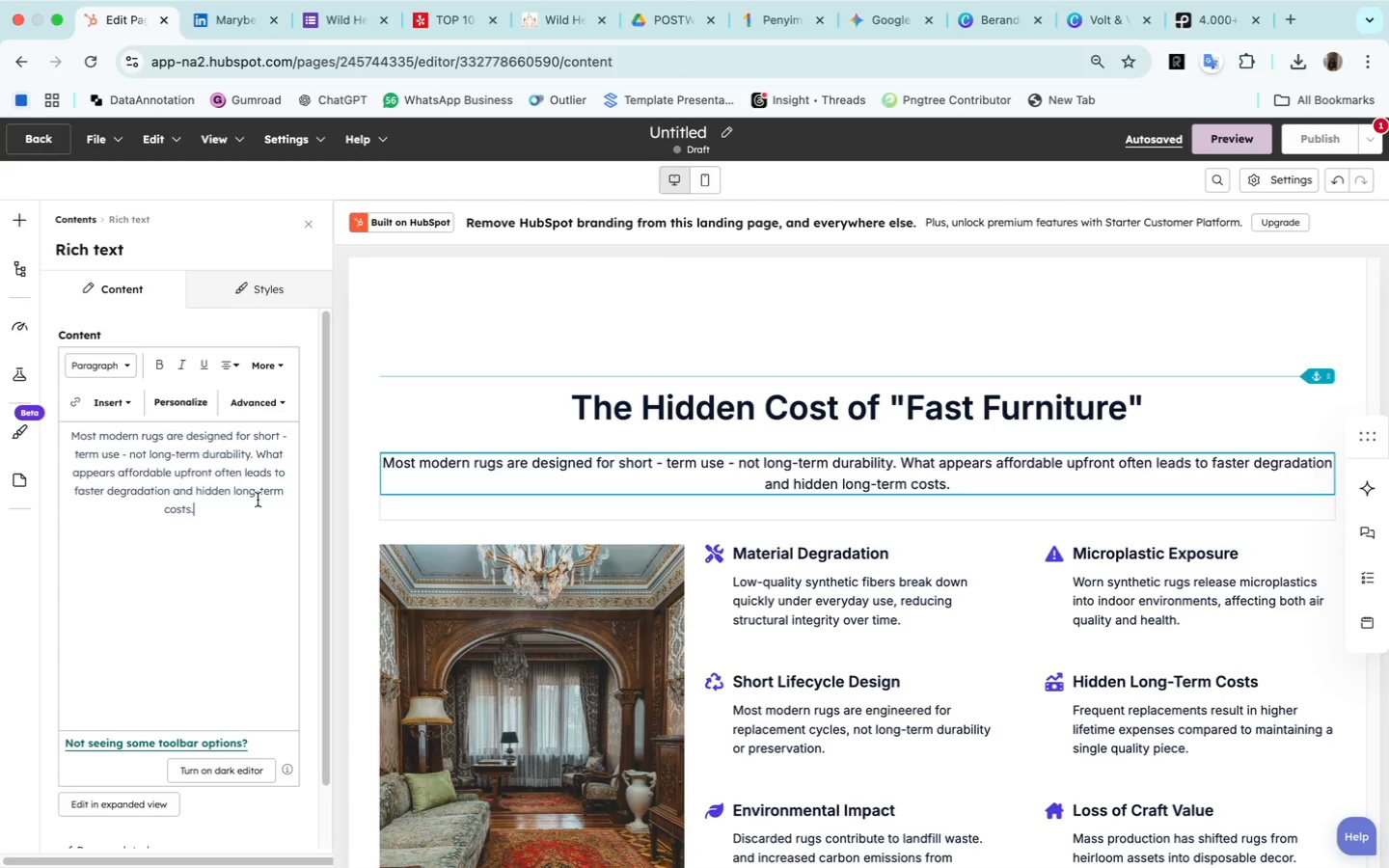 
wait(8.29)
 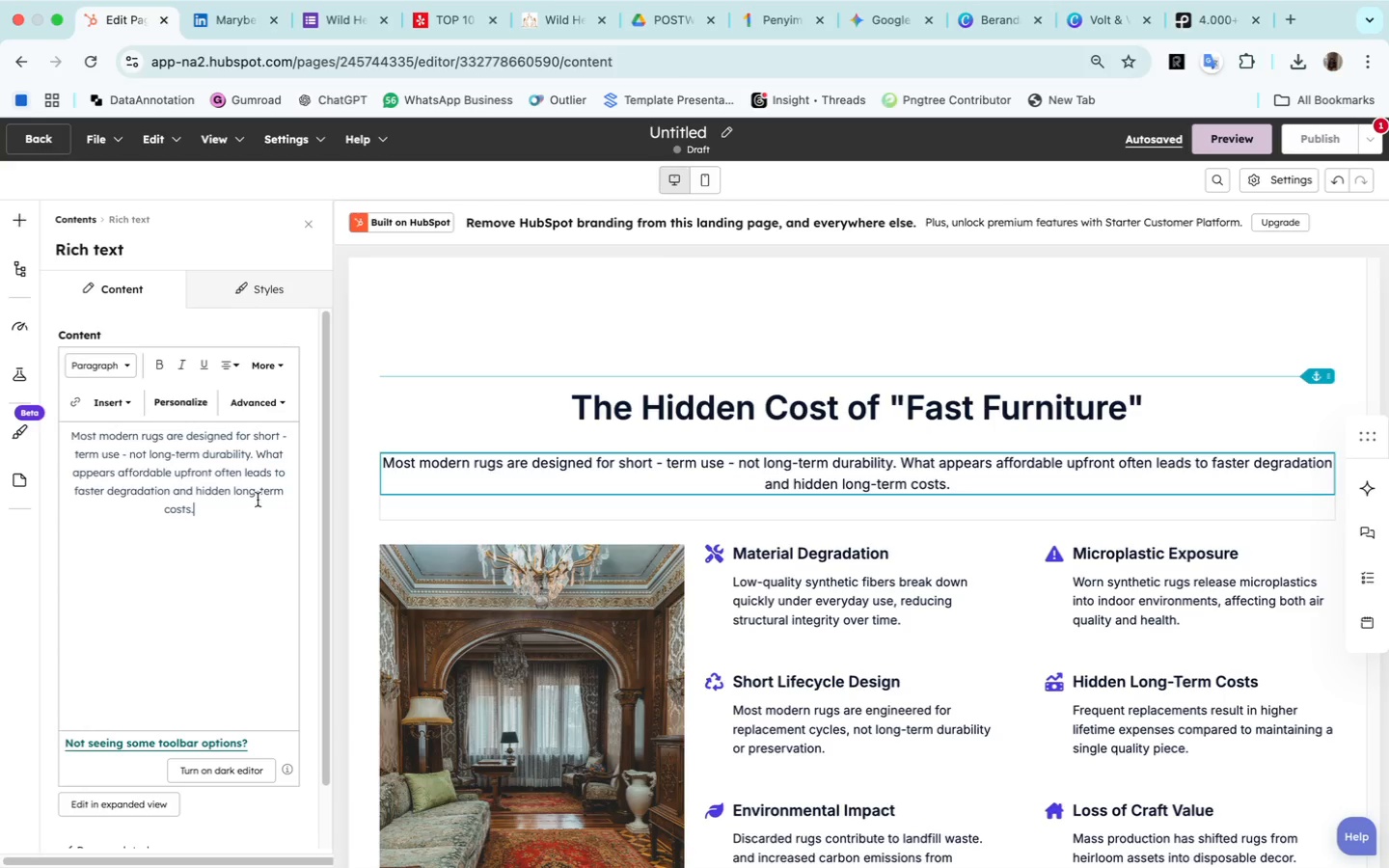 
left_click([273, 470])
 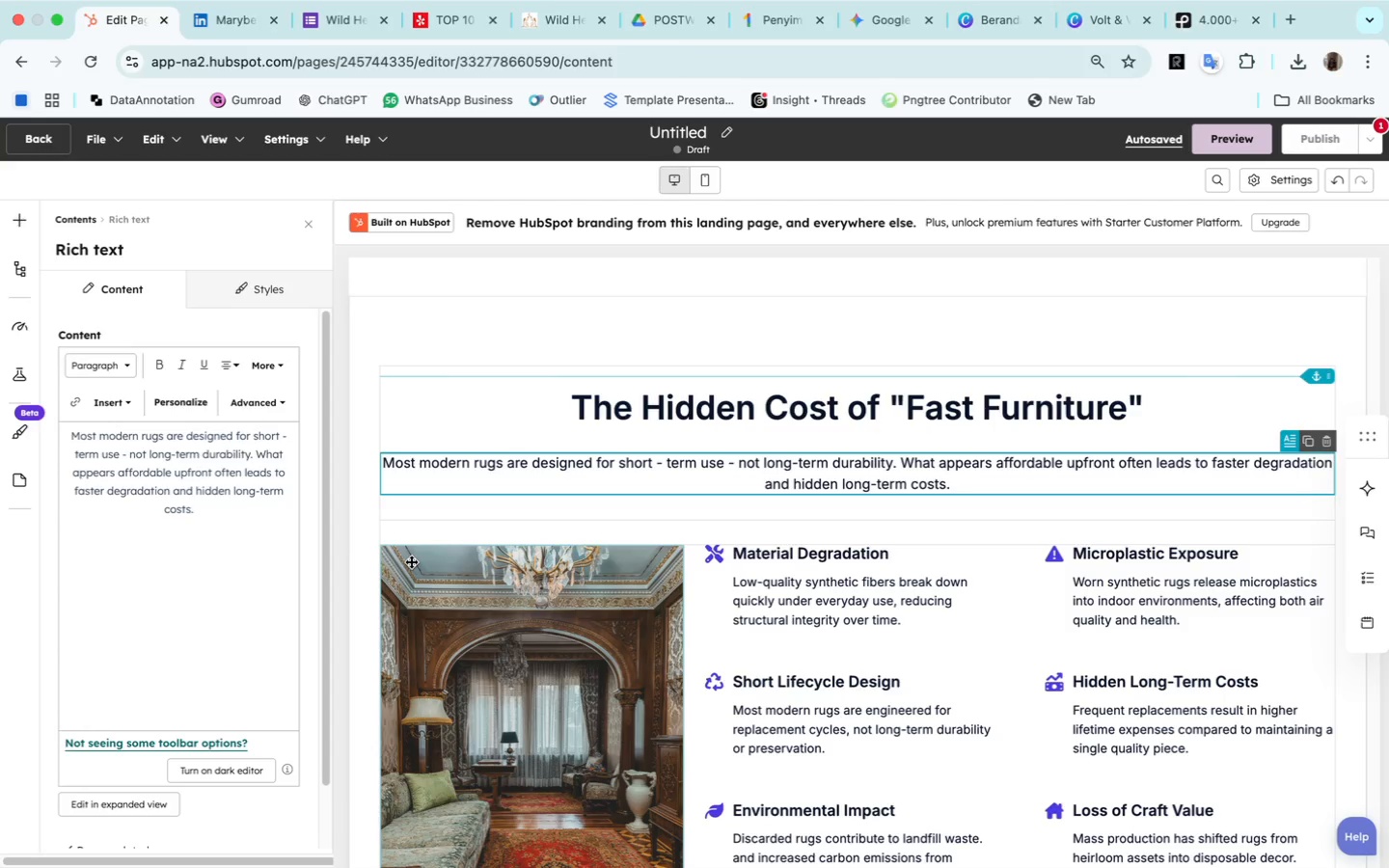 
wait(7.35)
 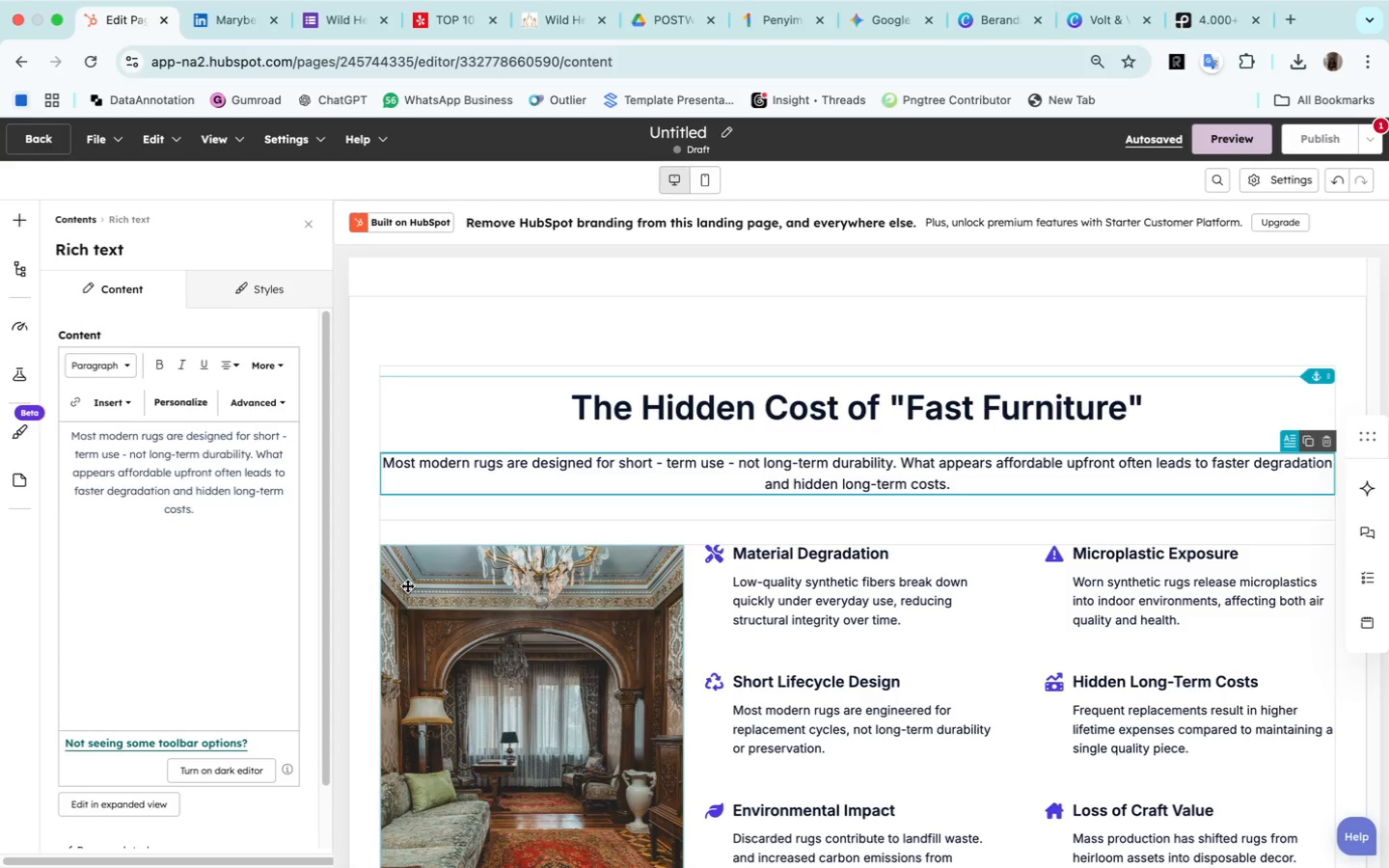 
left_click([75, 490])
 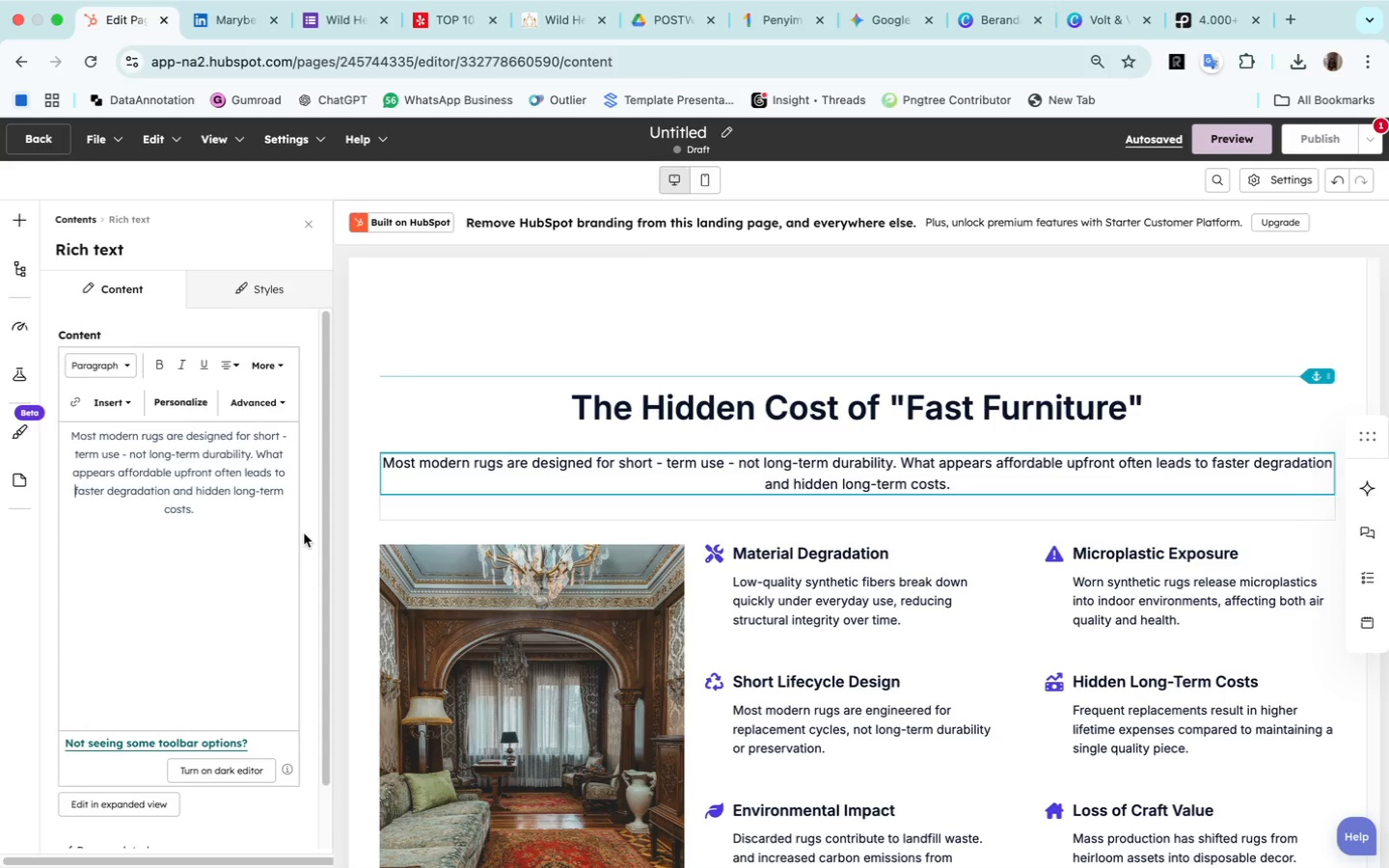 
key(Enter)
 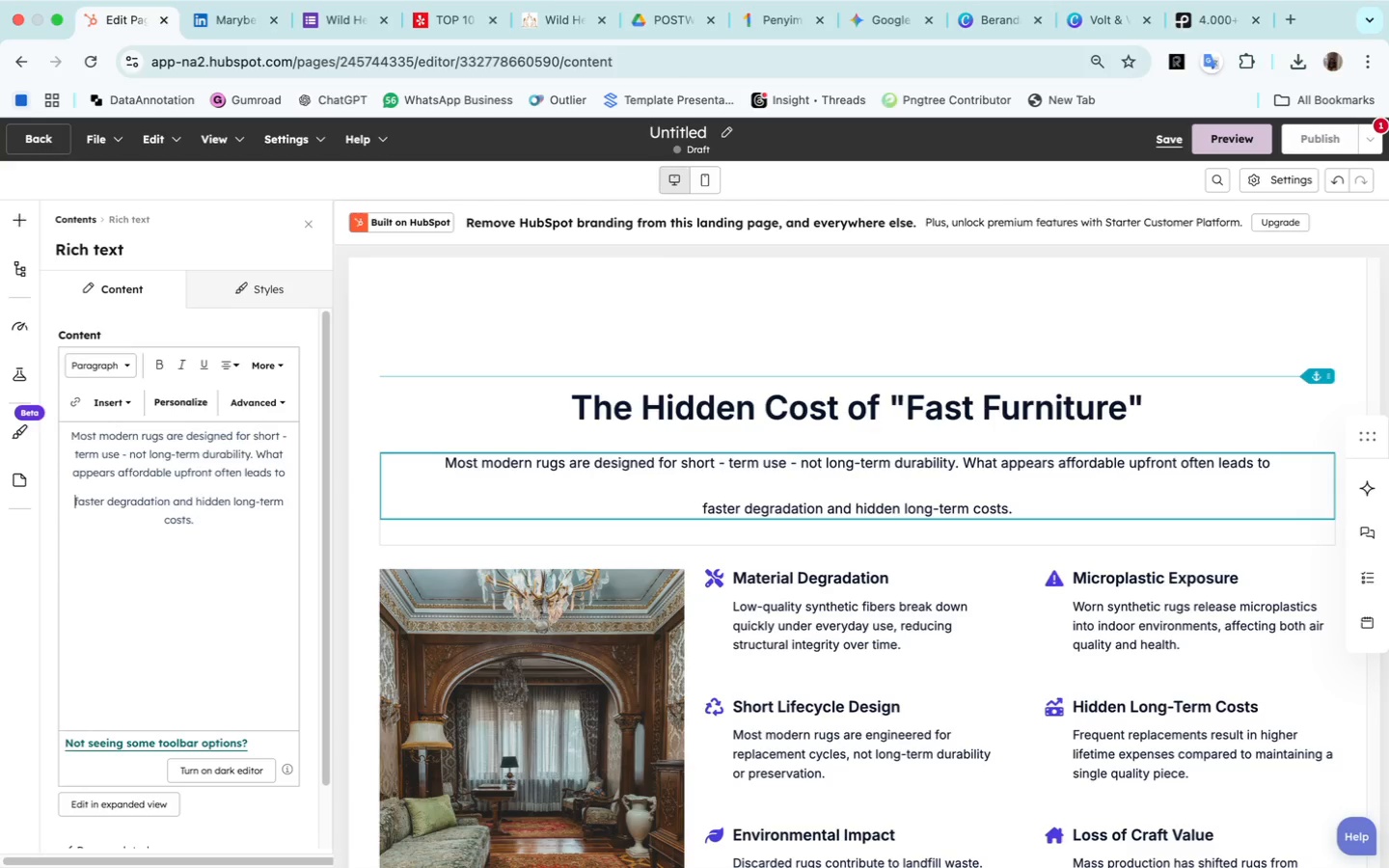 
key(Backspace)
 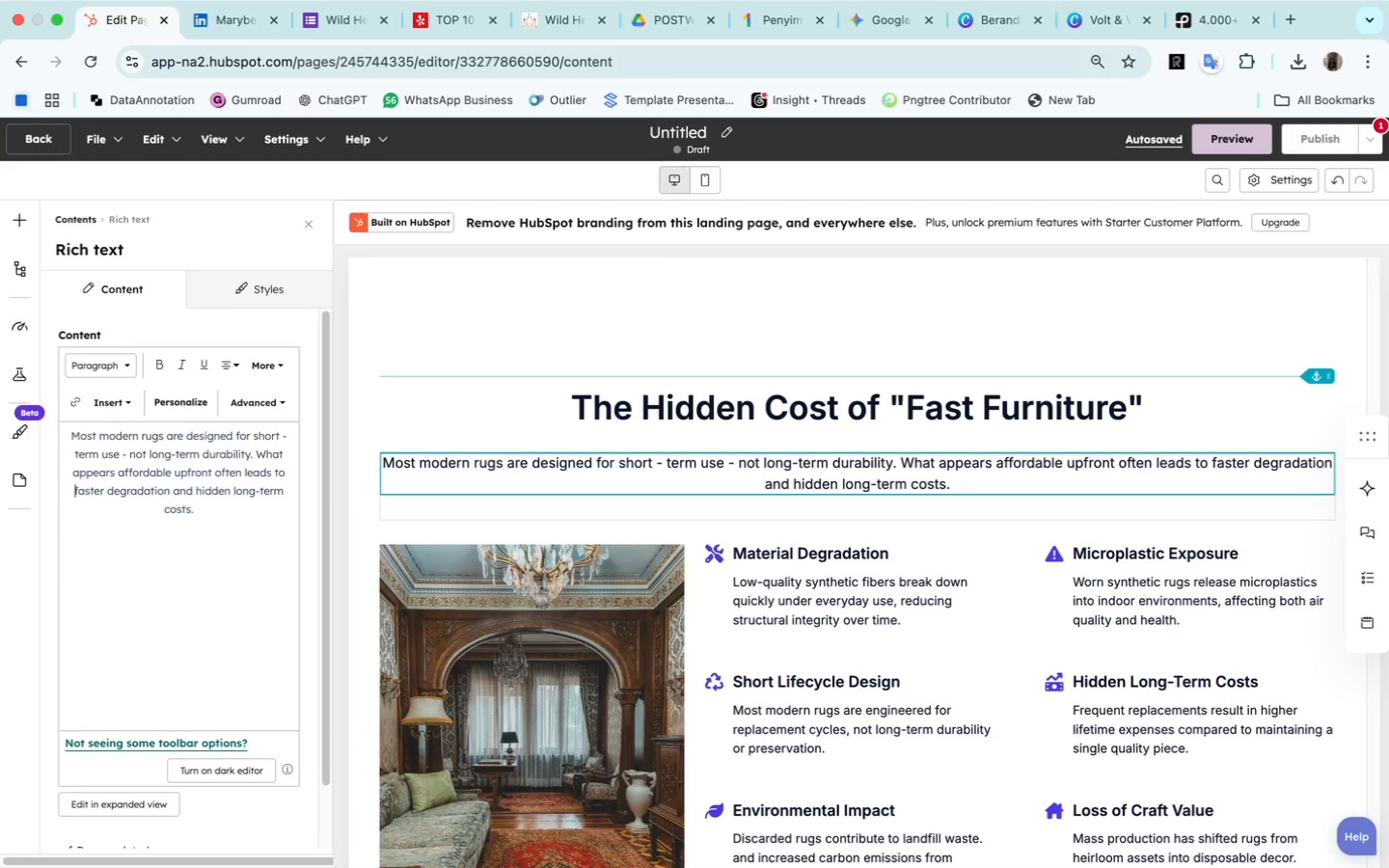 
wait(21.91)
 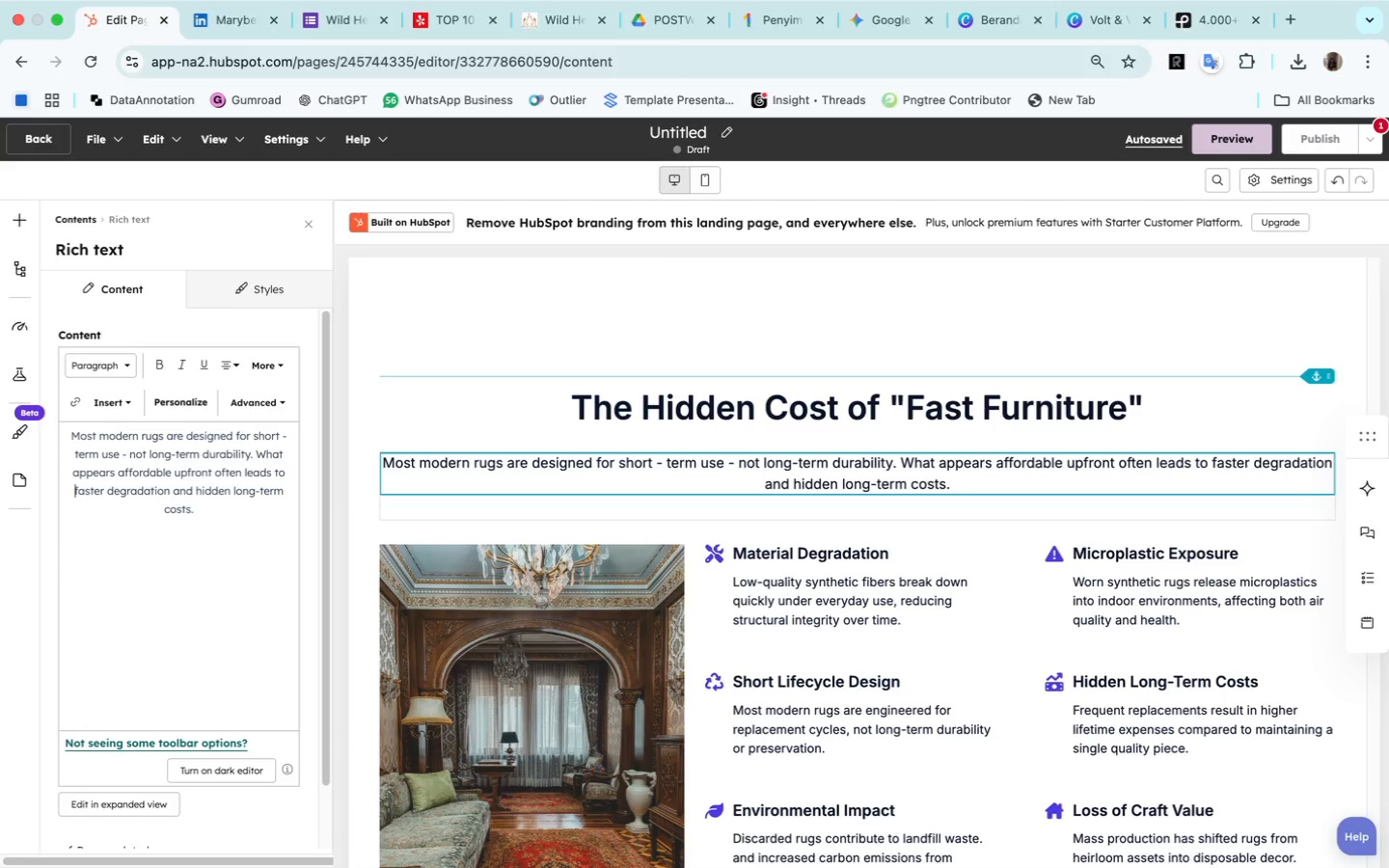 
scroll: coordinate [1042, 704], scroll_direction: down, amount: 79.0
 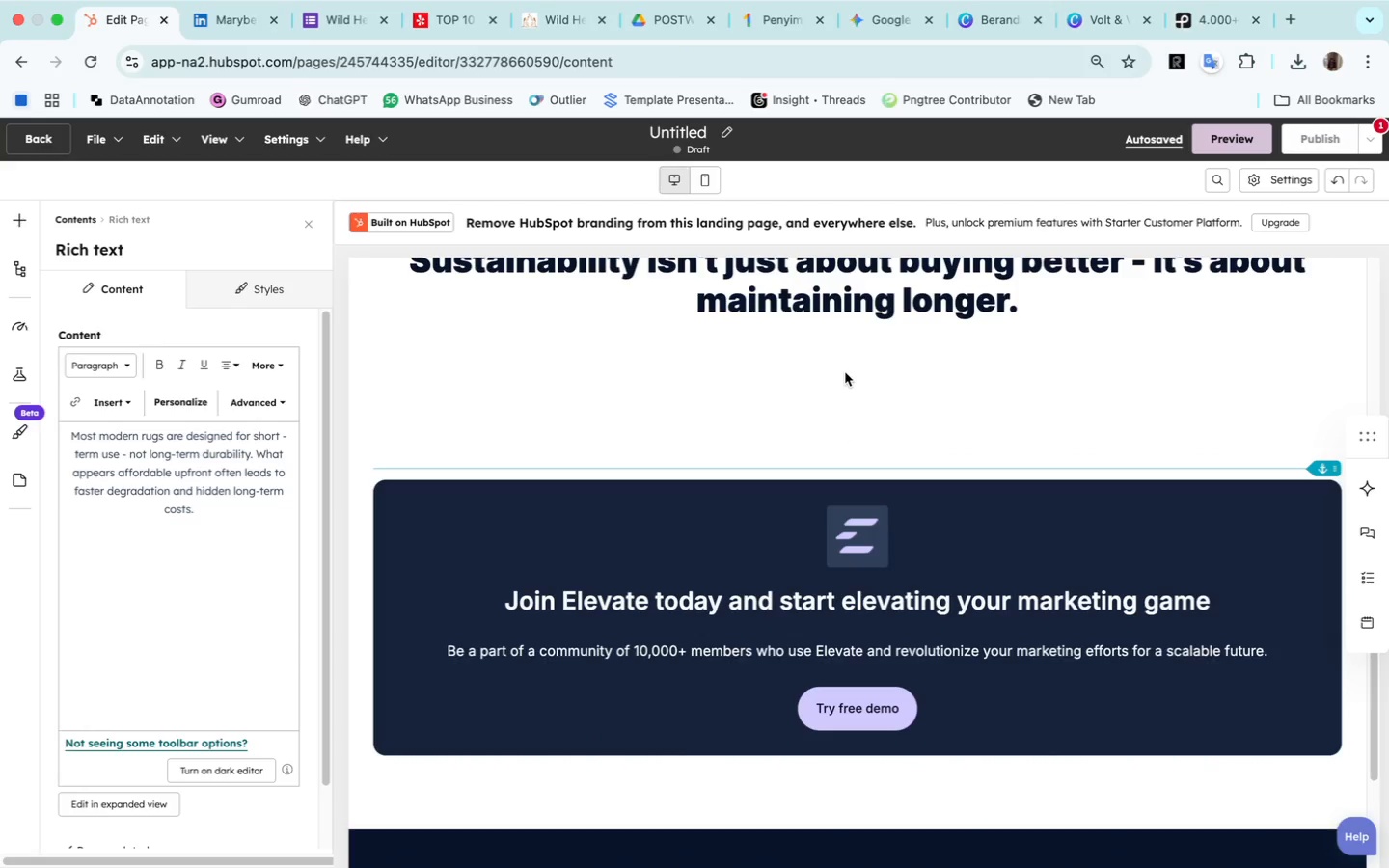 
wait(6.32)
 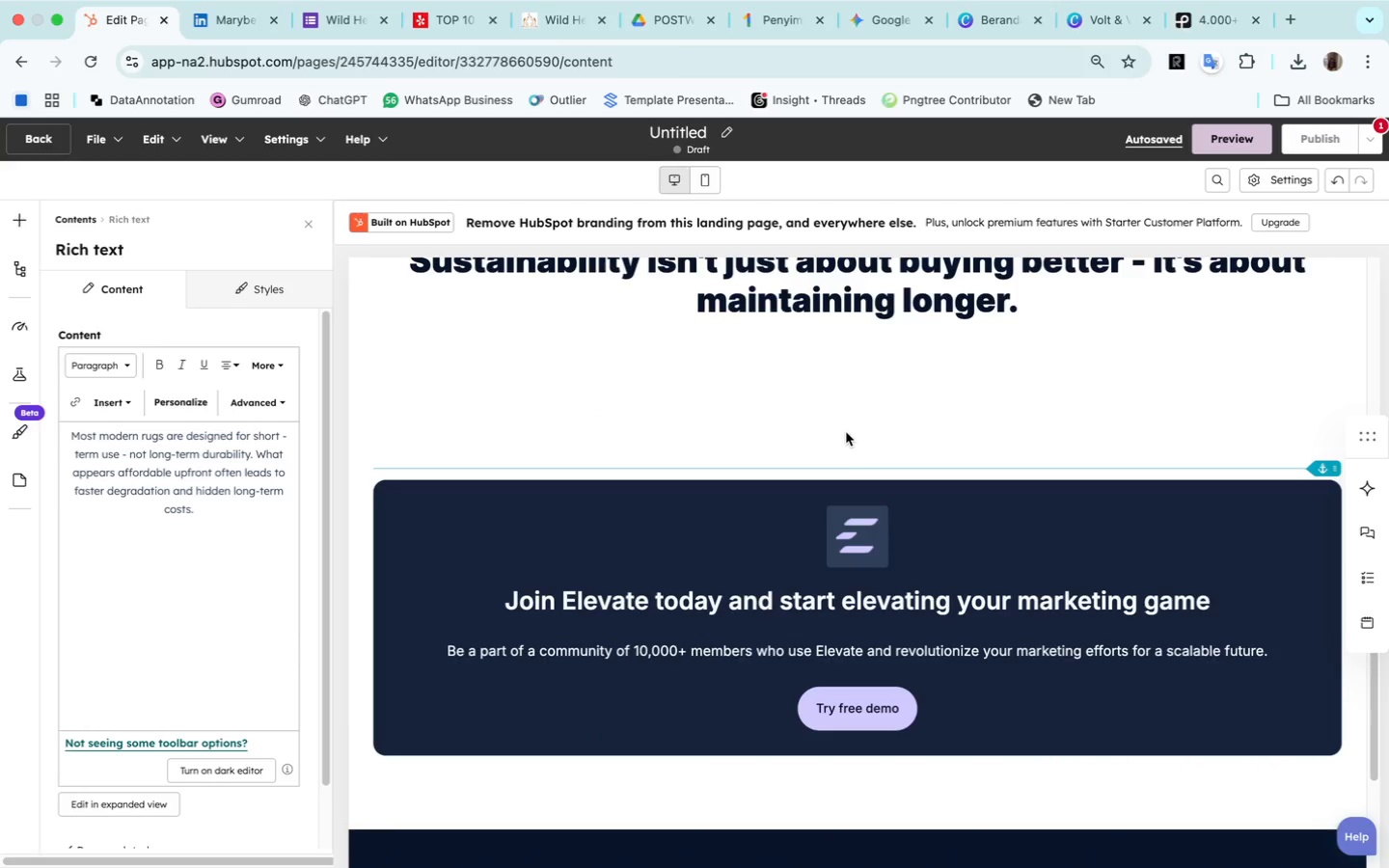 
left_click([852, 472])
 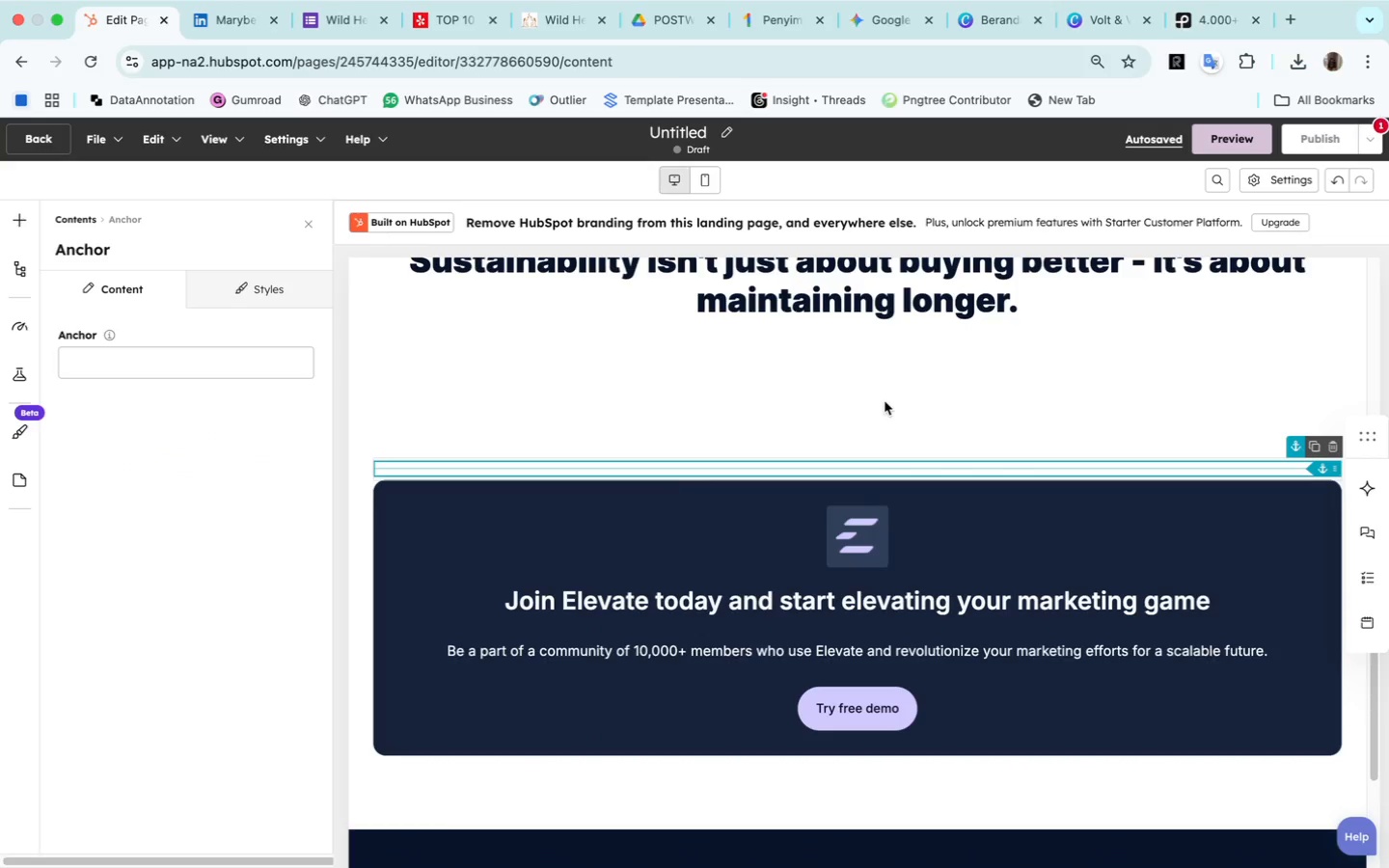 
left_click([885, 402])
 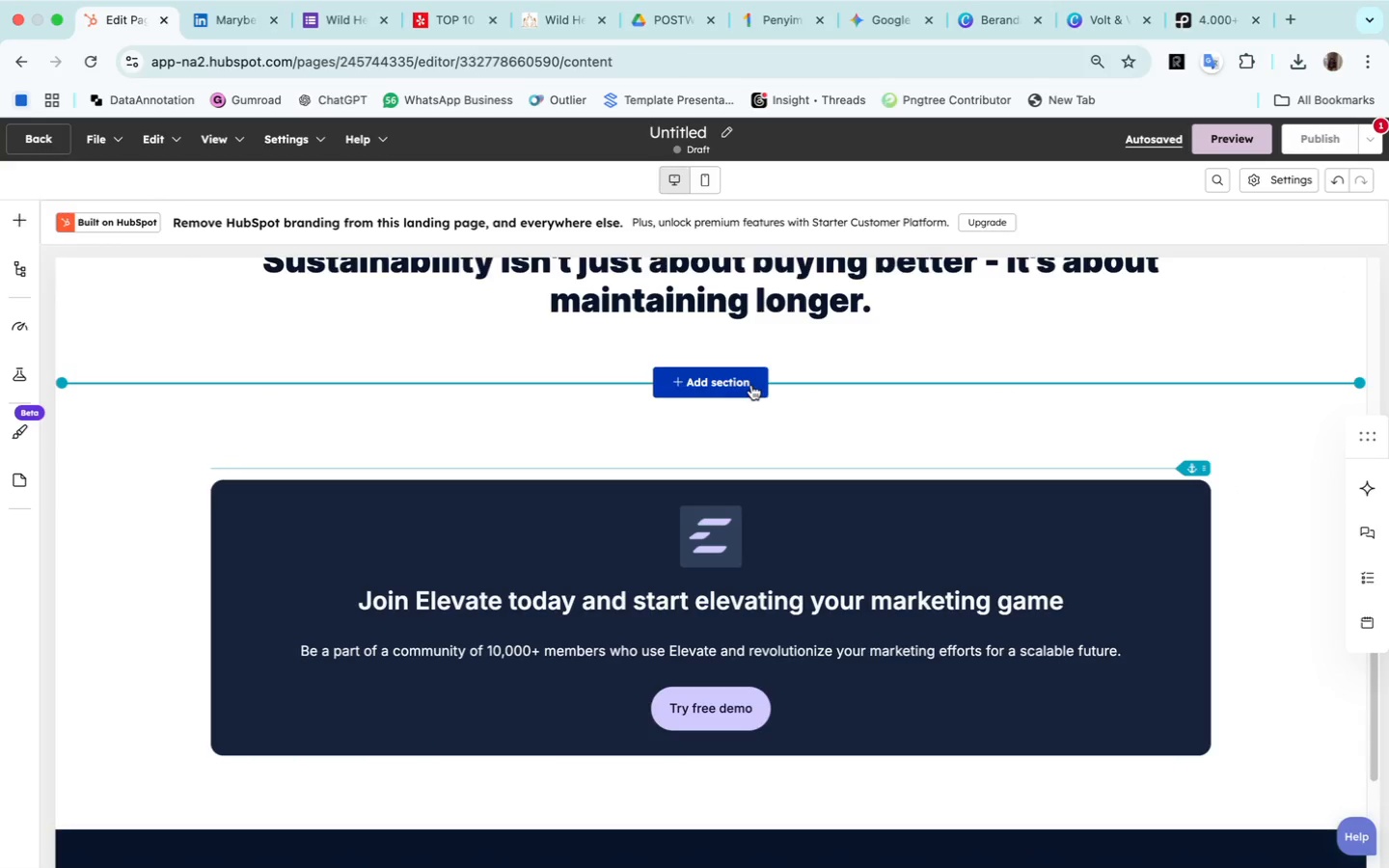 
left_click([739, 382])
 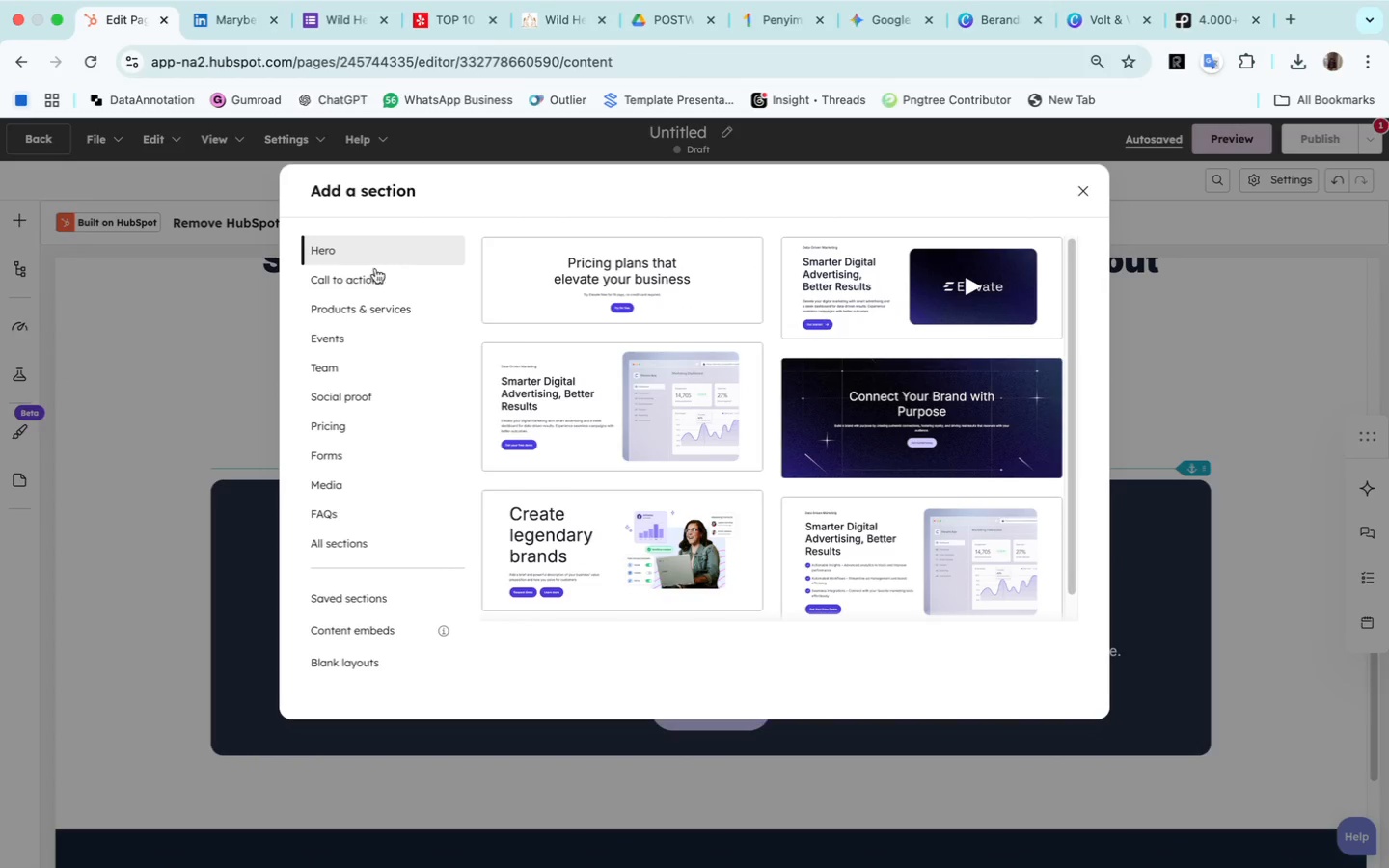 
left_click([369, 306])
 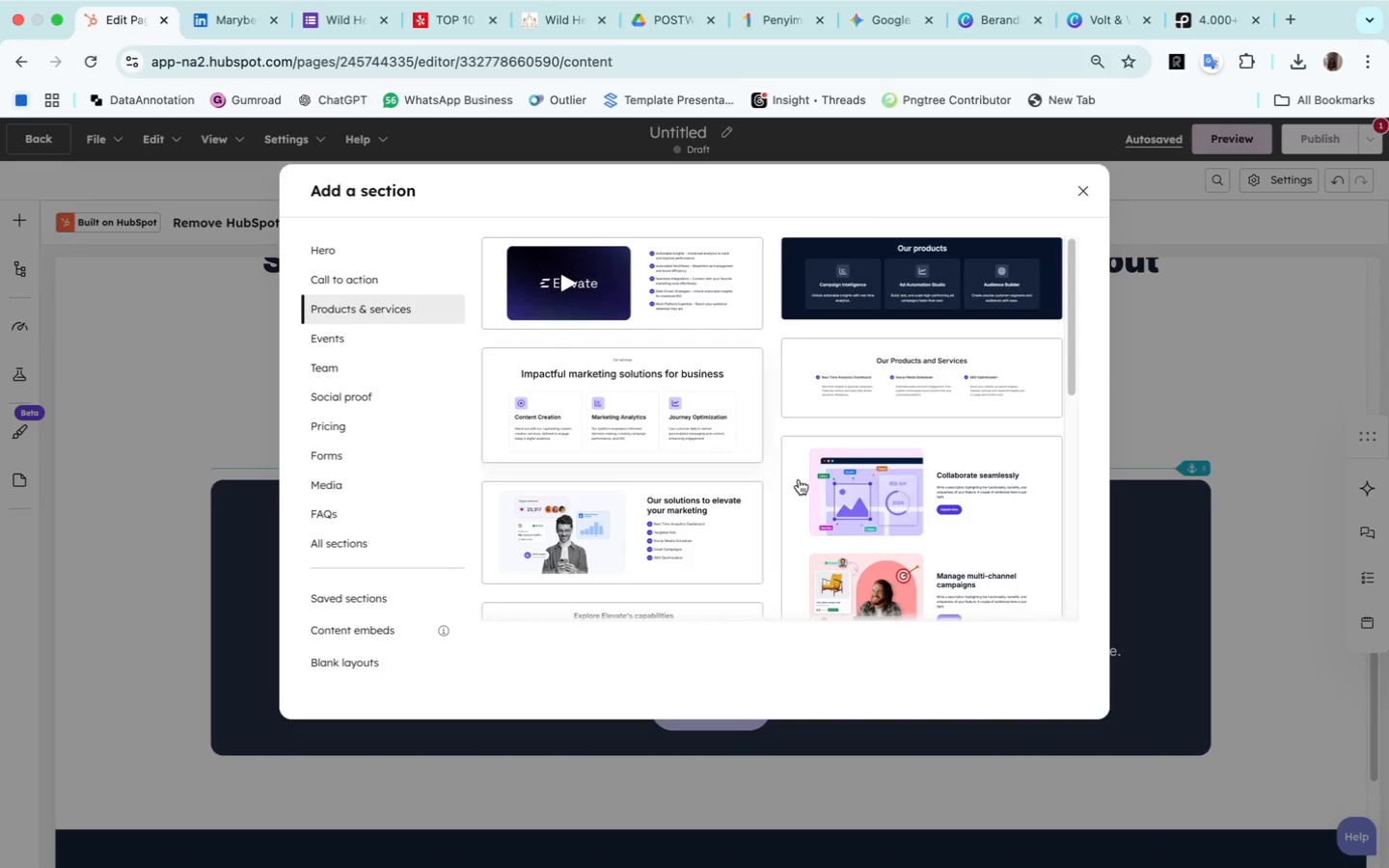 
scroll: coordinate [970, 504], scroll_direction: down, amount: 28.0
 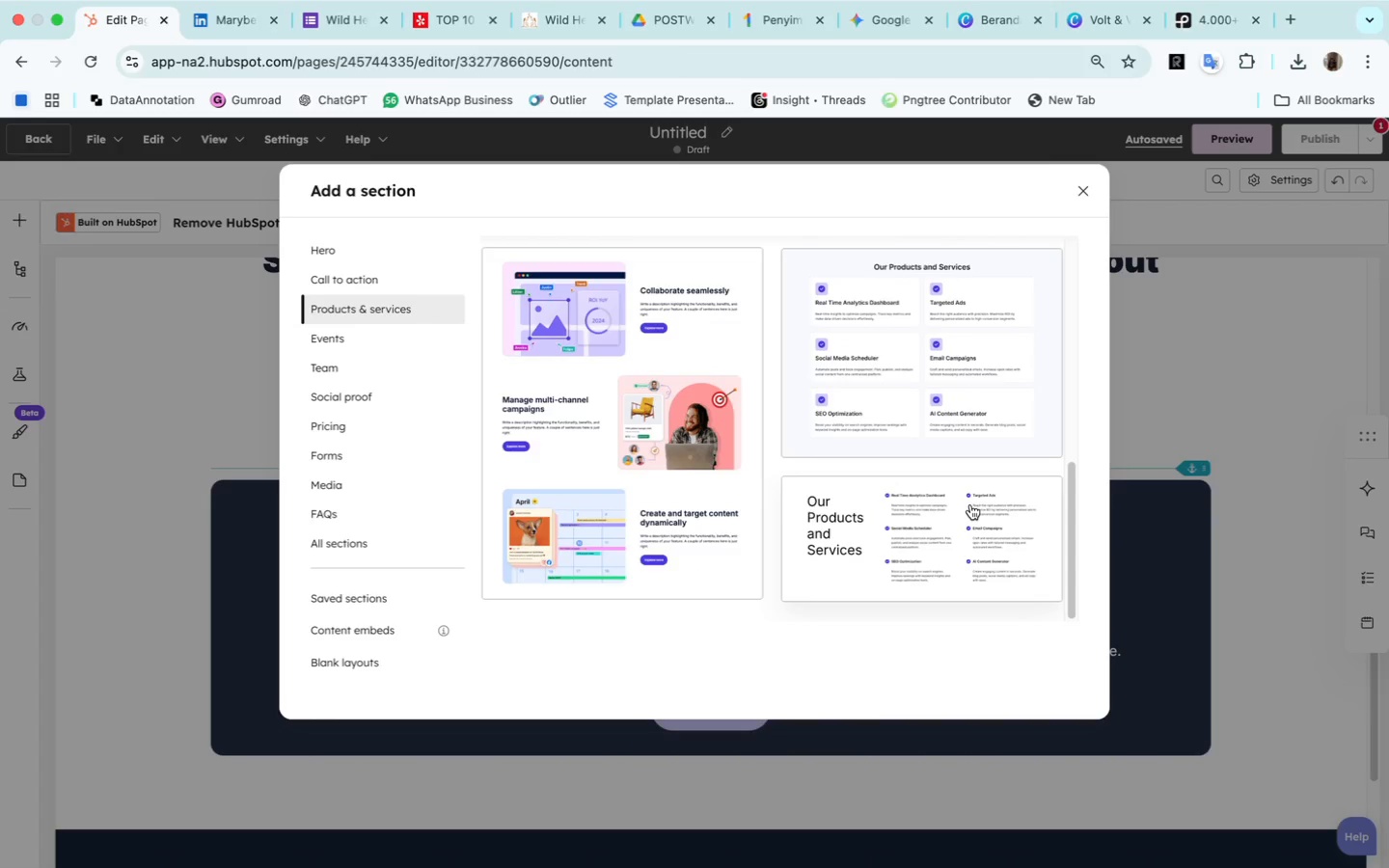 
scroll: coordinate [944, 434], scroll_direction: up, amount: 38.0
 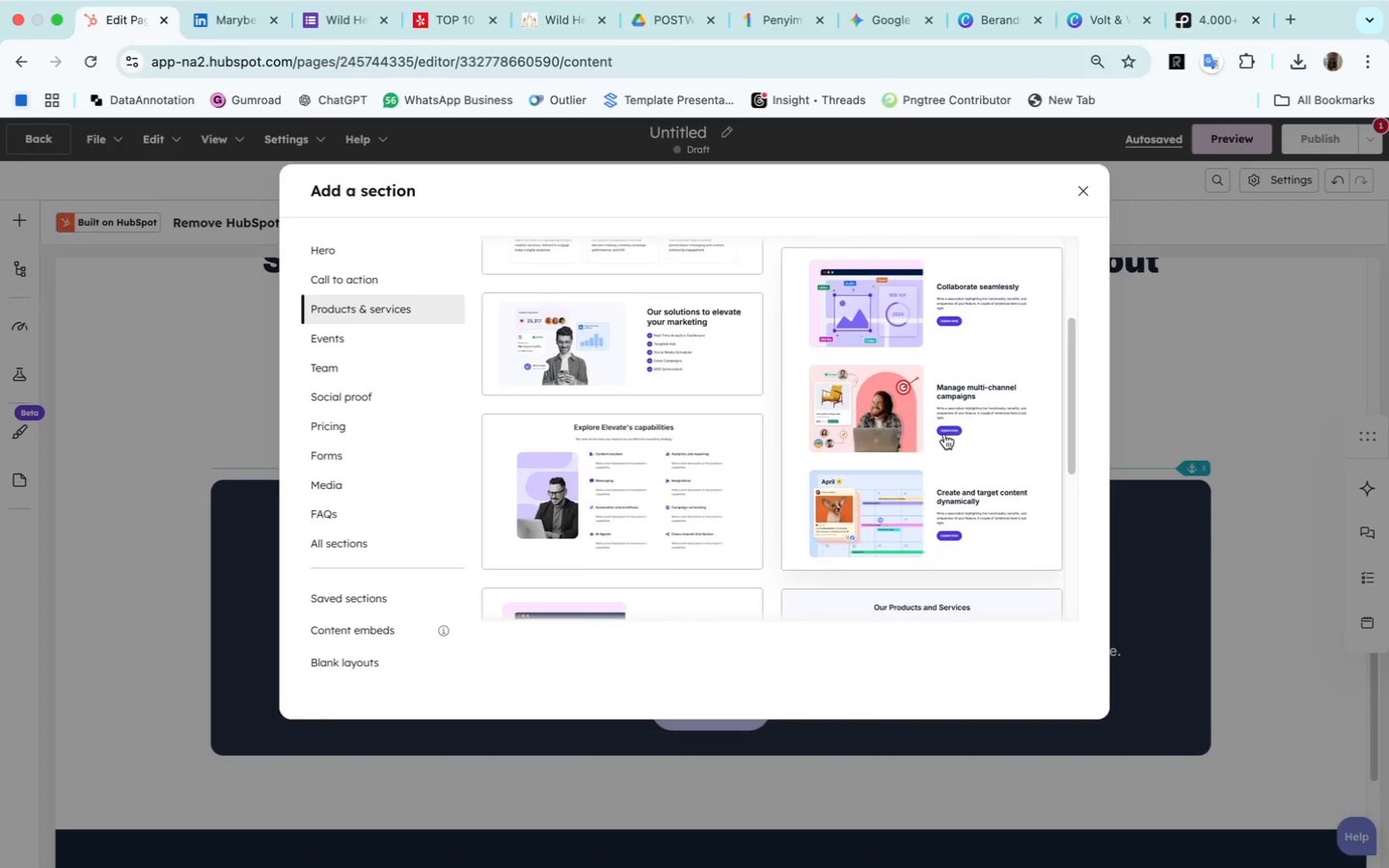 
scroll: coordinate [944, 434], scroll_direction: down, amount: 27.0
 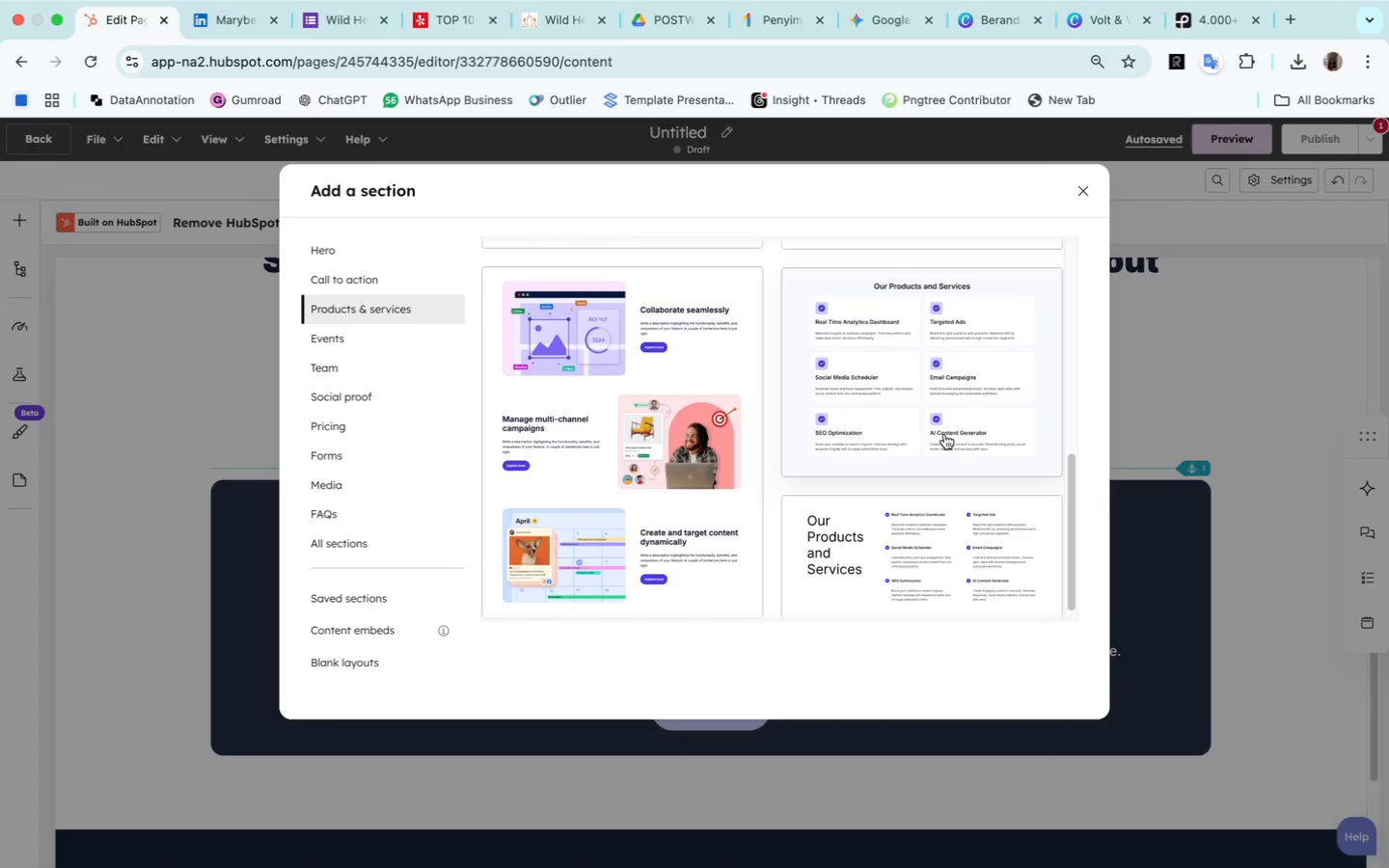 
wait(30.33)
 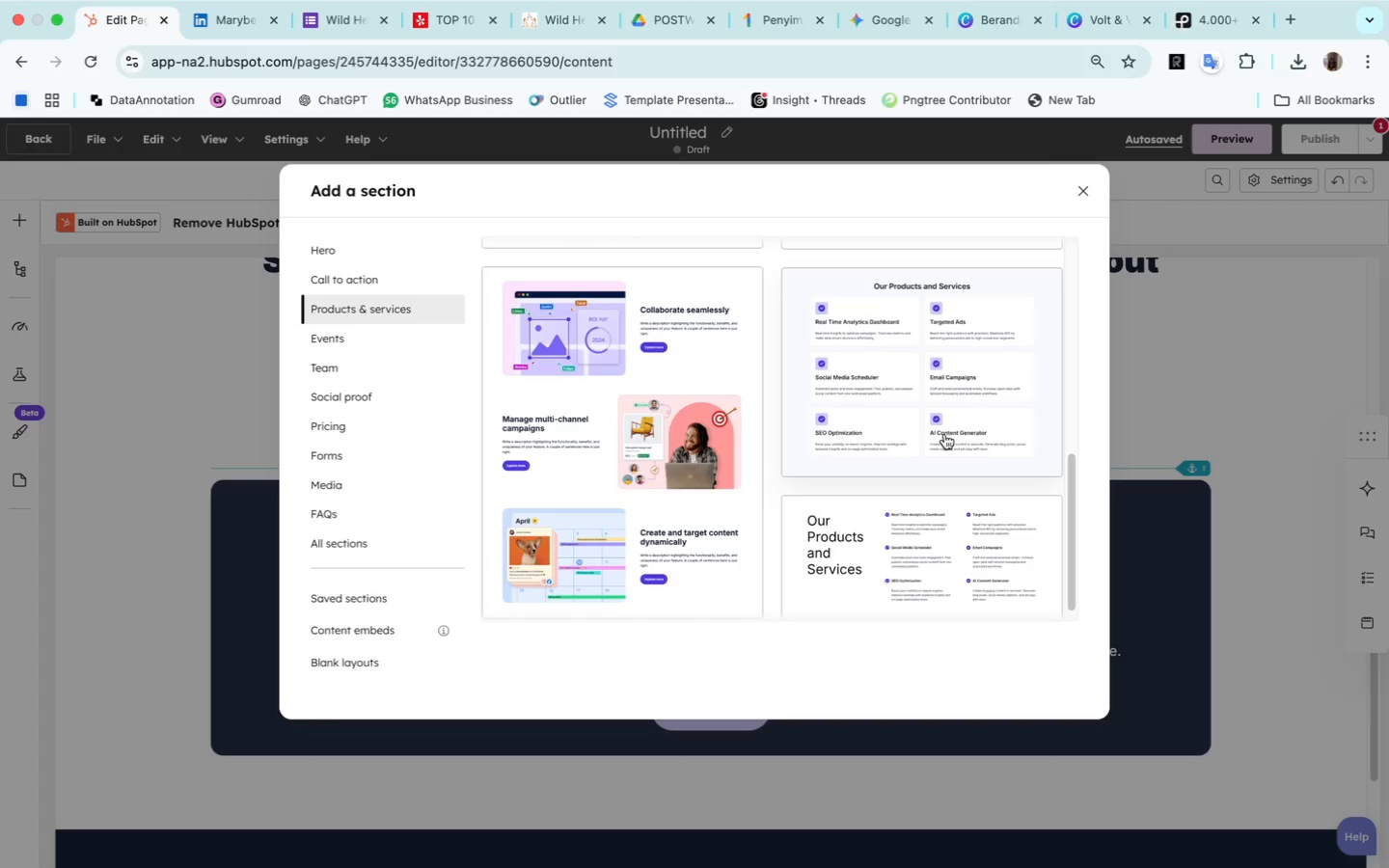 
scroll: coordinate [897, 518], scroll_direction: up, amount: 18.0
 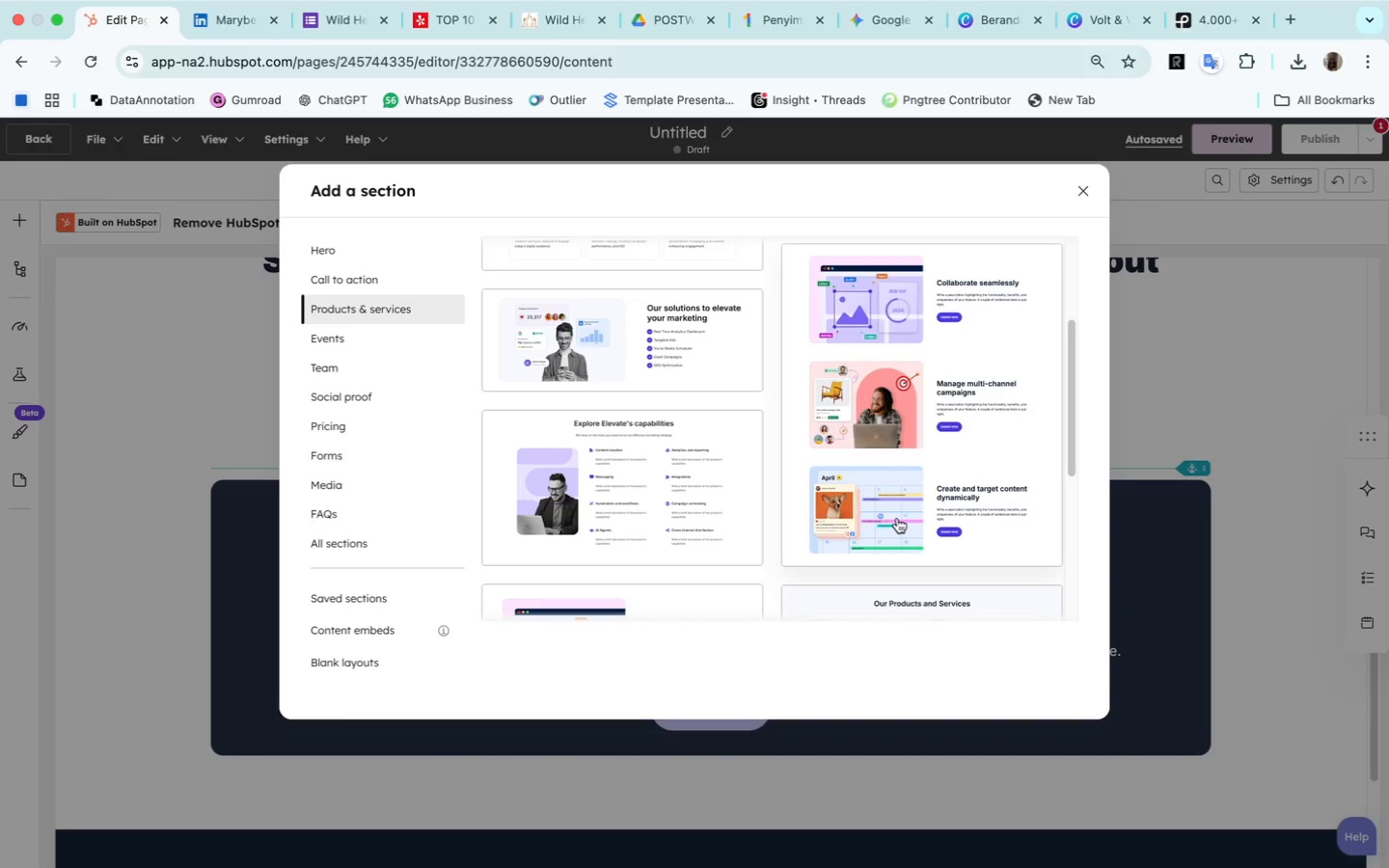 
scroll: coordinate [726, 531], scroll_direction: down, amount: 20.0
 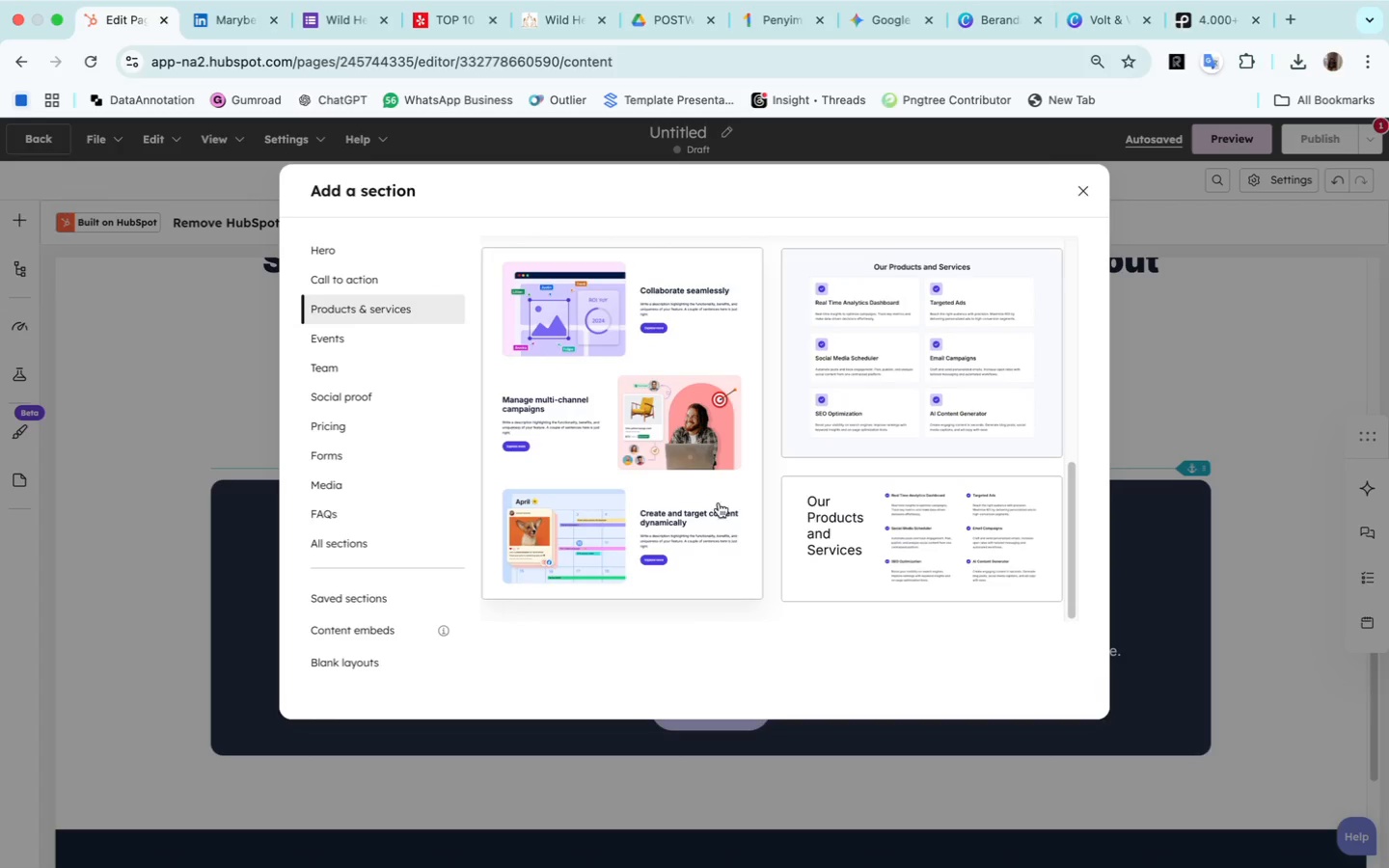 
left_click([666, 407])
 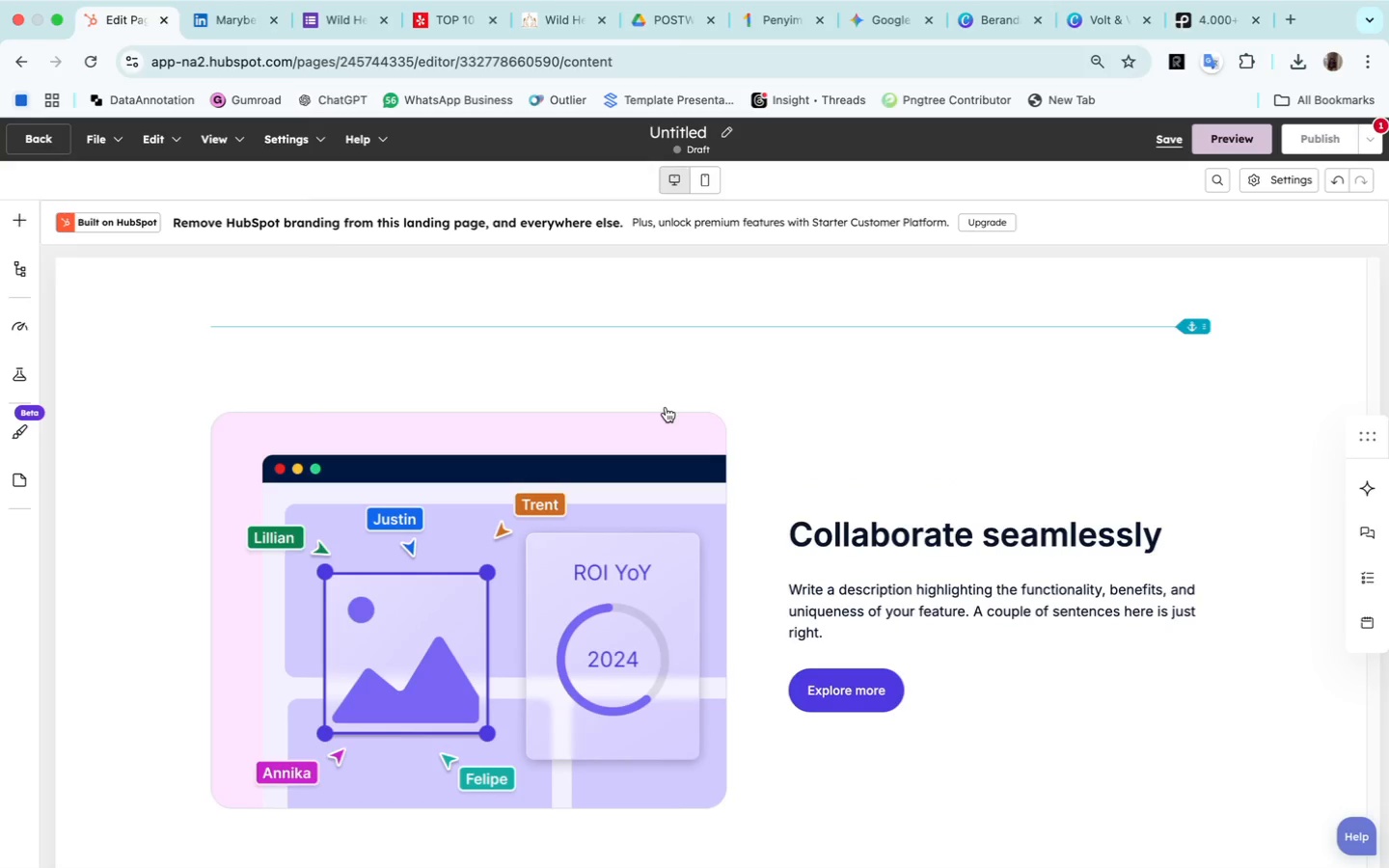 
scroll: coordinate [831, 538], scroll_direction: down, amount: 20.0
 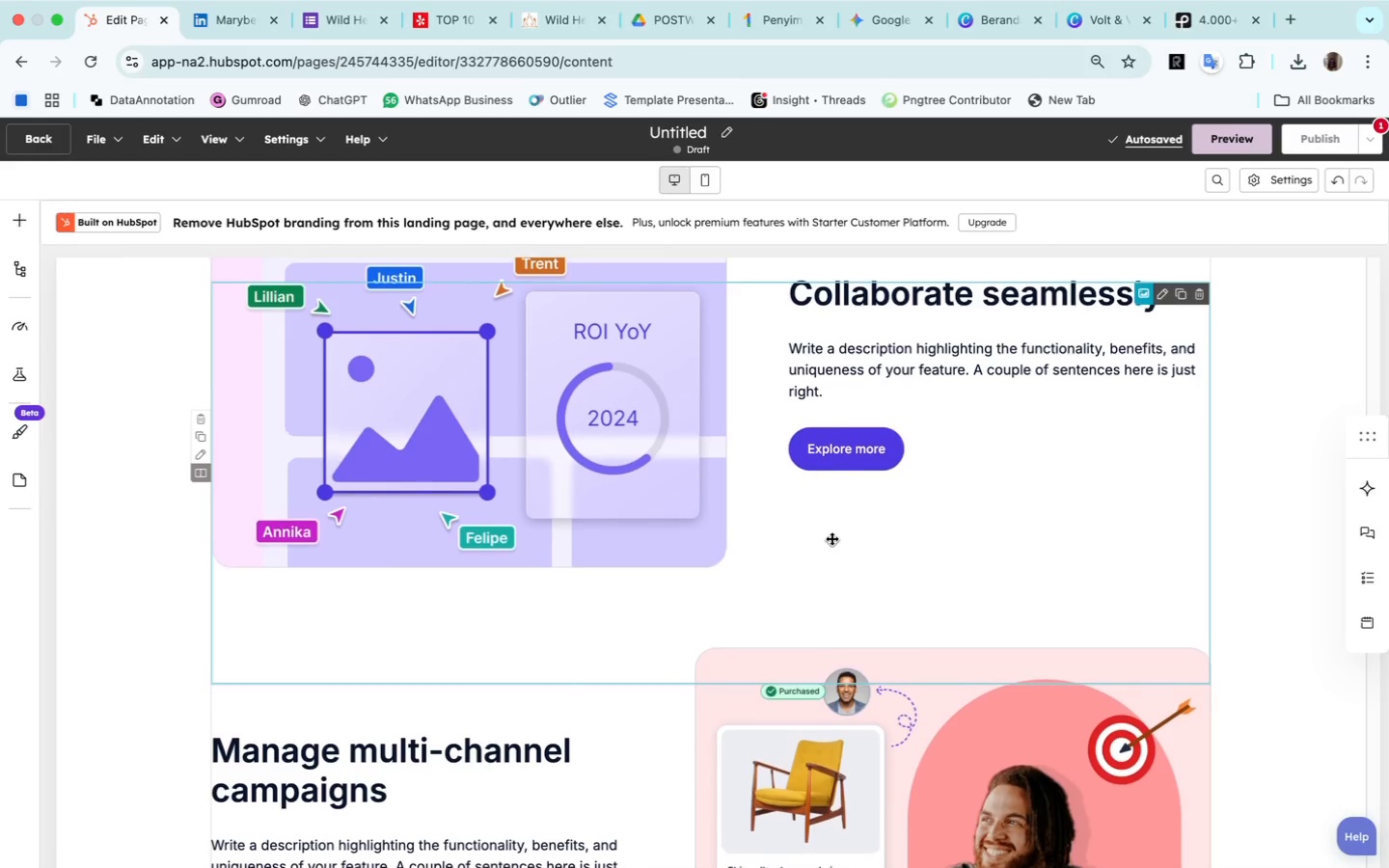 
scroll: coordinate [831, 538], scroll_direction: up, amount: 53.0
 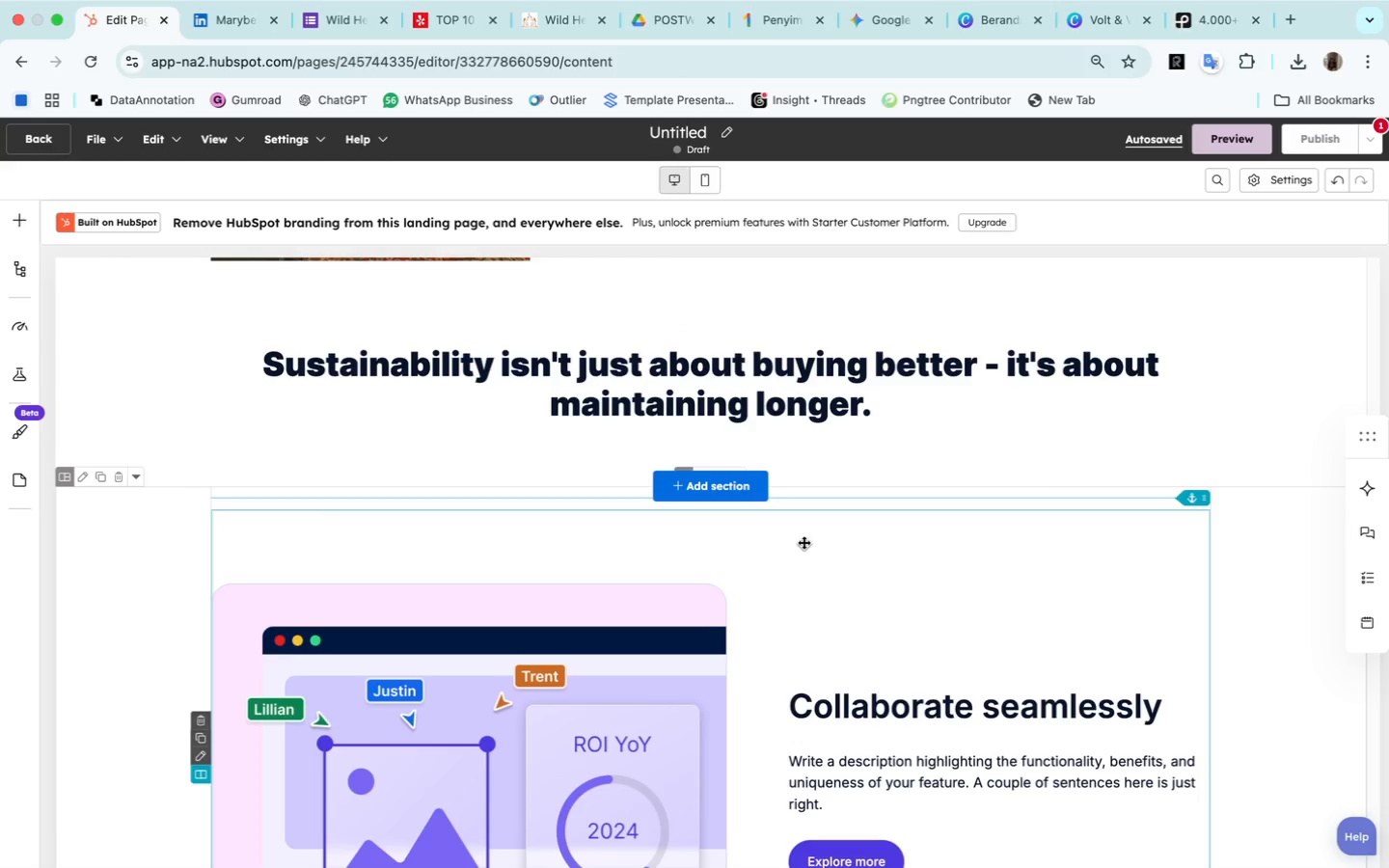 
wait(16.25)
 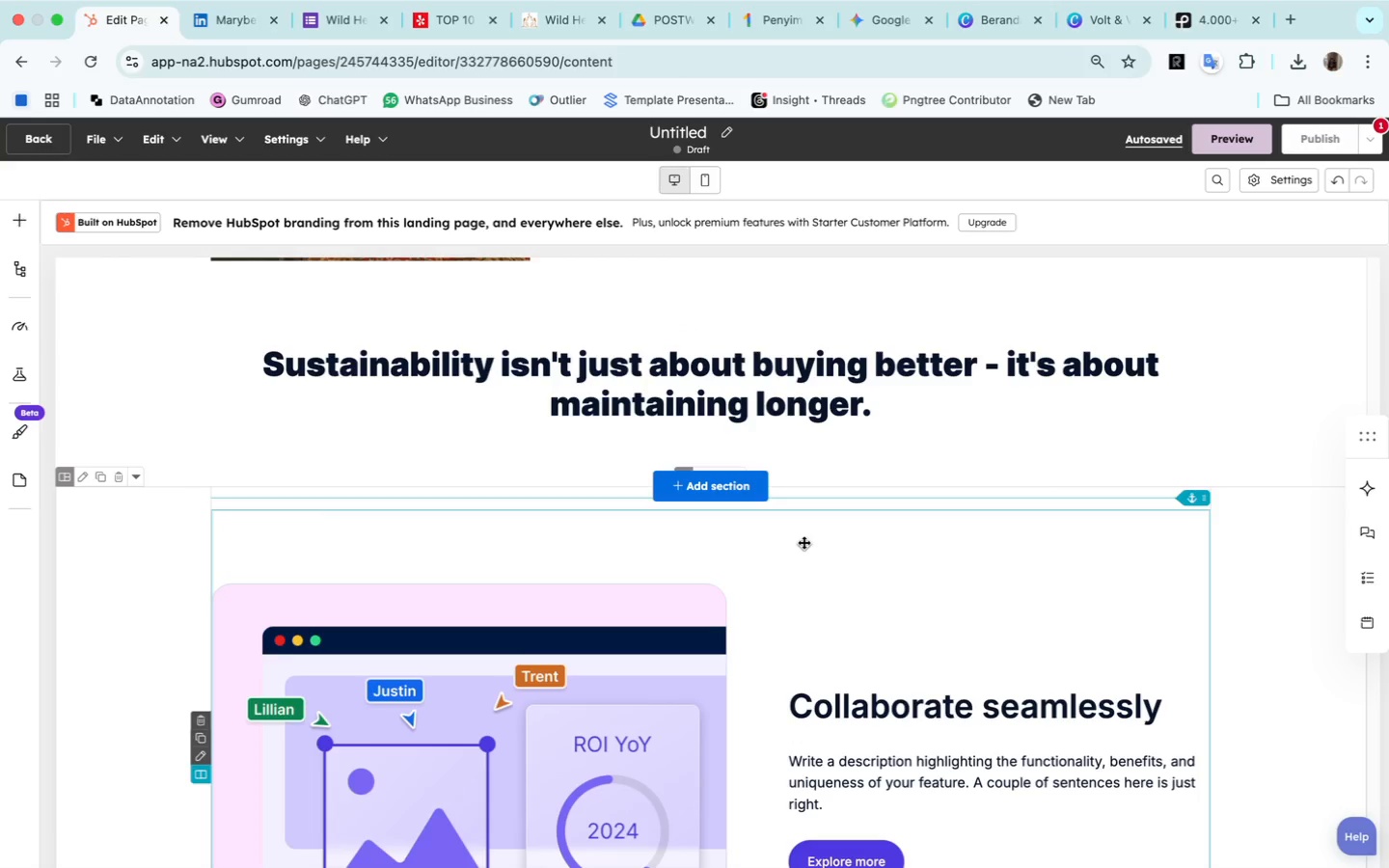 
scroll: coordinate [993, 596], scroll_direction: down, amount: 48.0
 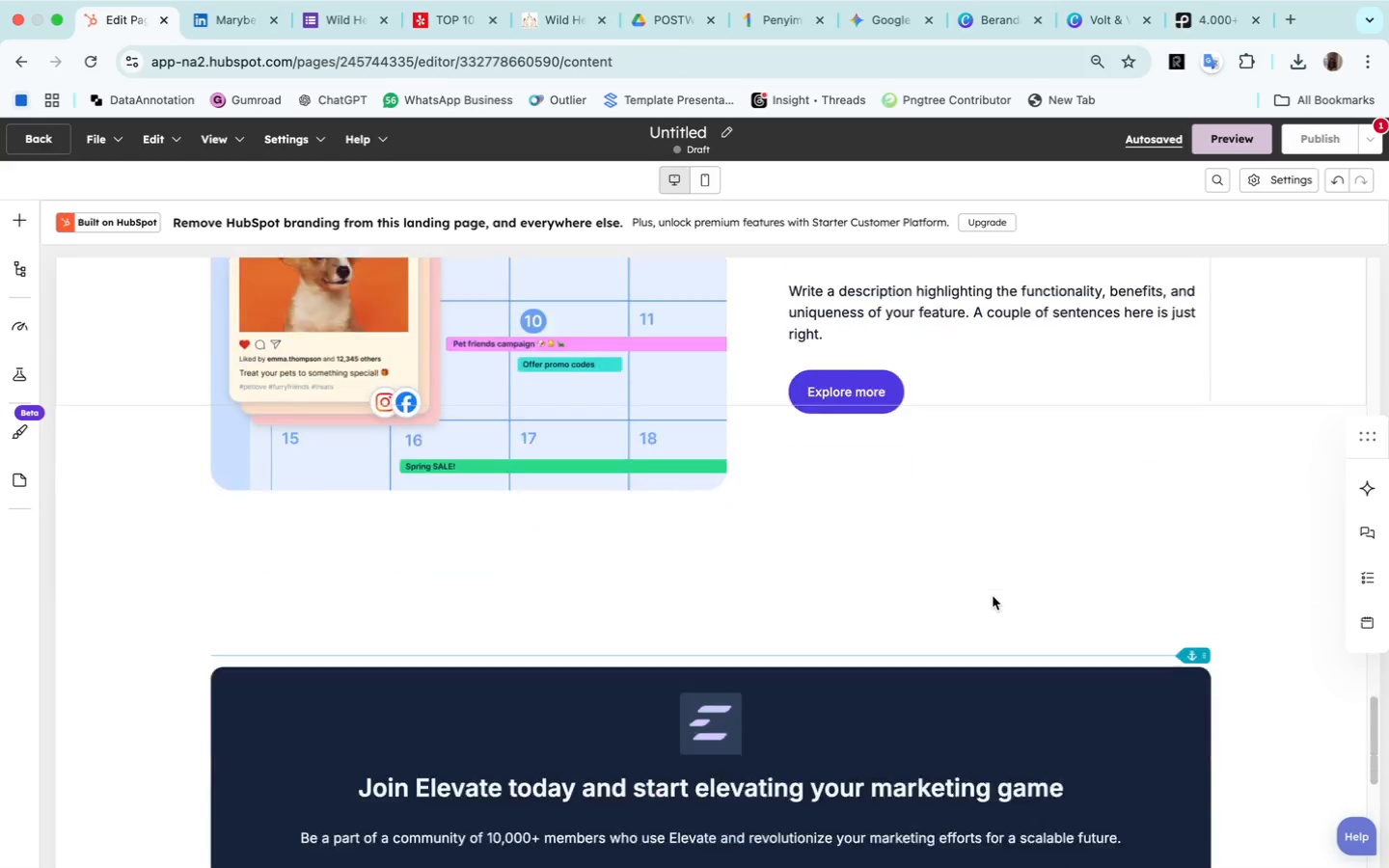 
scroll: coordinate [993, 596], scroll_direction: up, amount: 132.0
 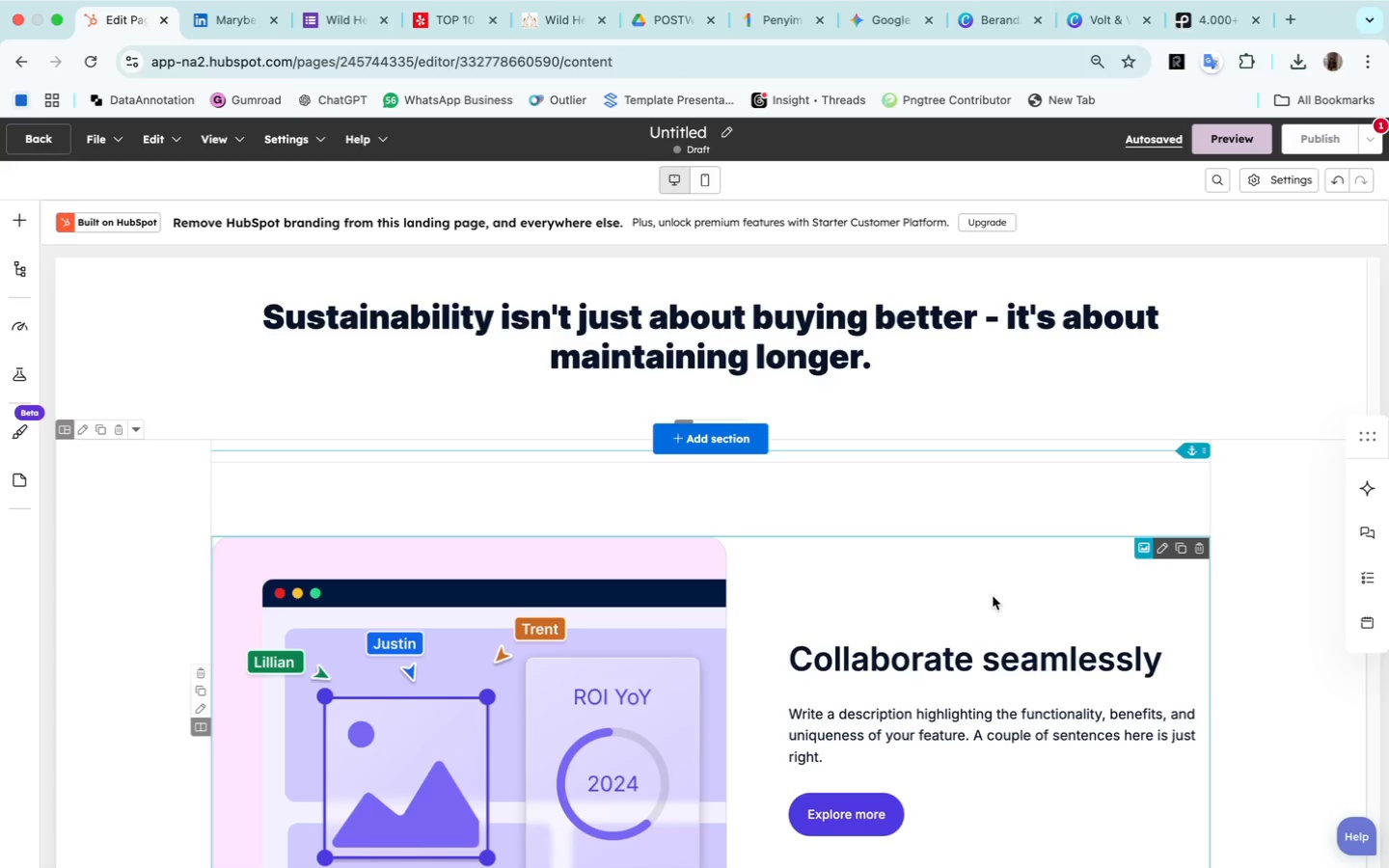 
wait(11.65)
 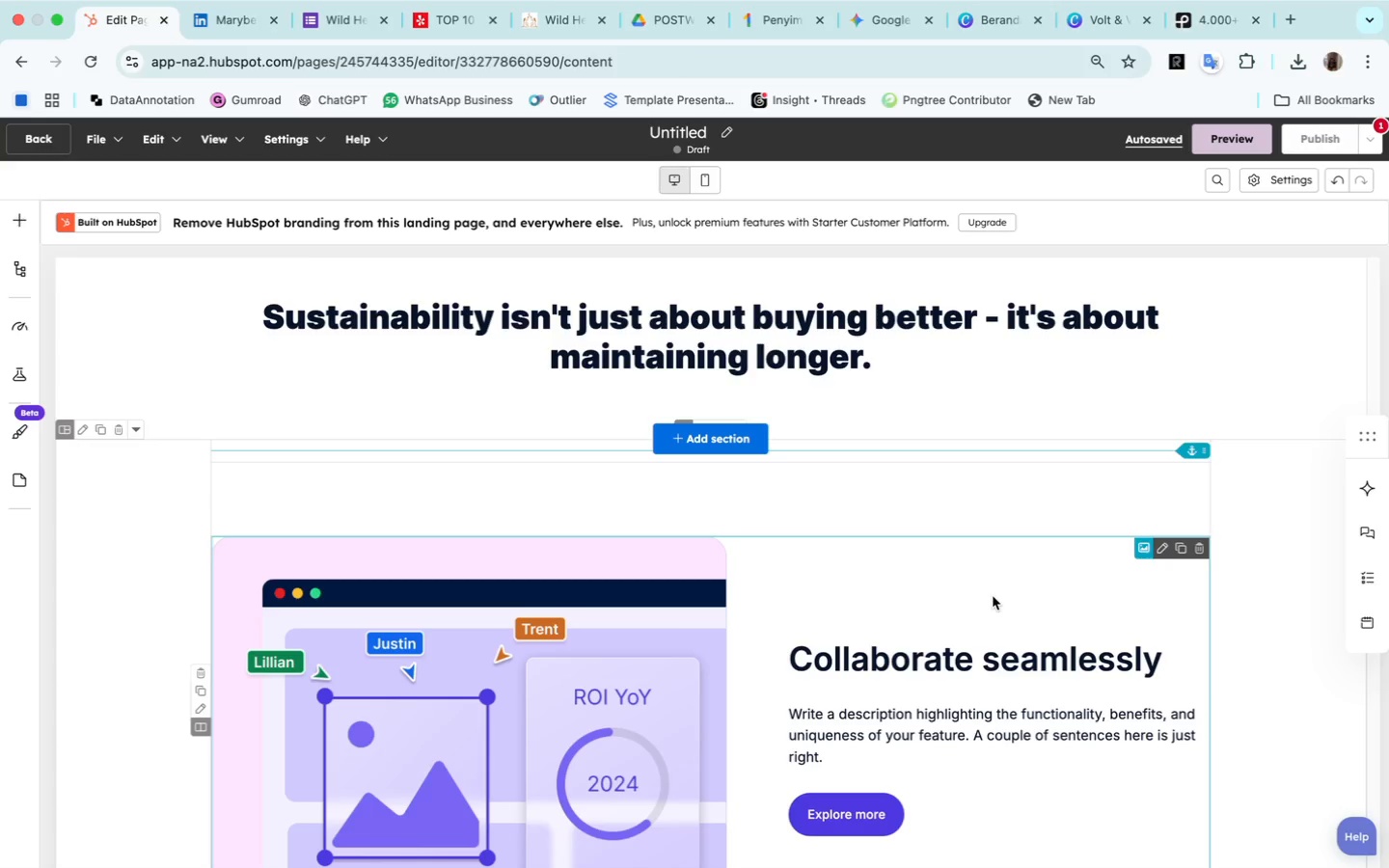 
mouse_move([911, 388])
 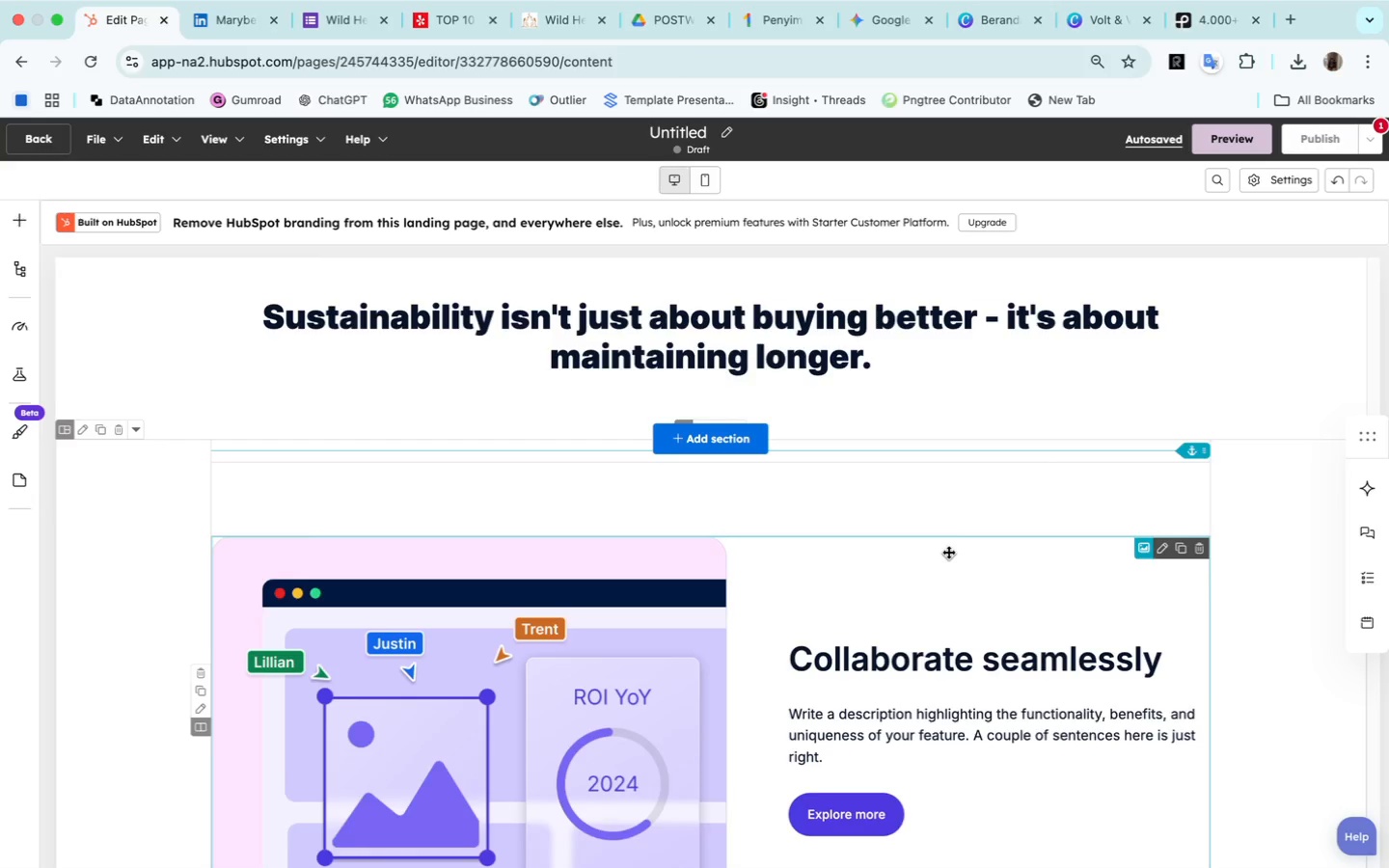 
scroll: coordinate [948, 552], scroll_direction: up, amount: 113.0
 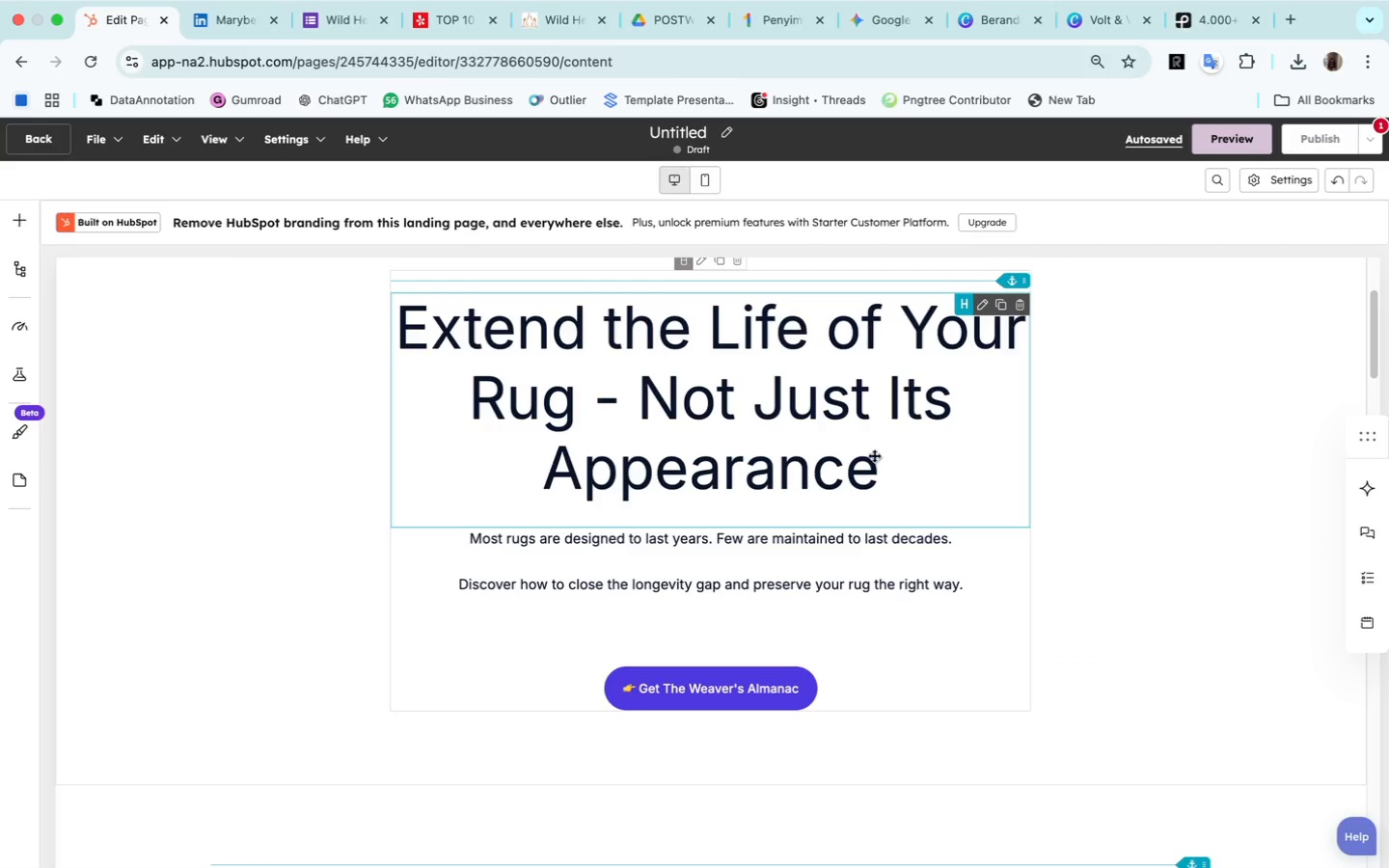 
mouse_move([849, 495])
 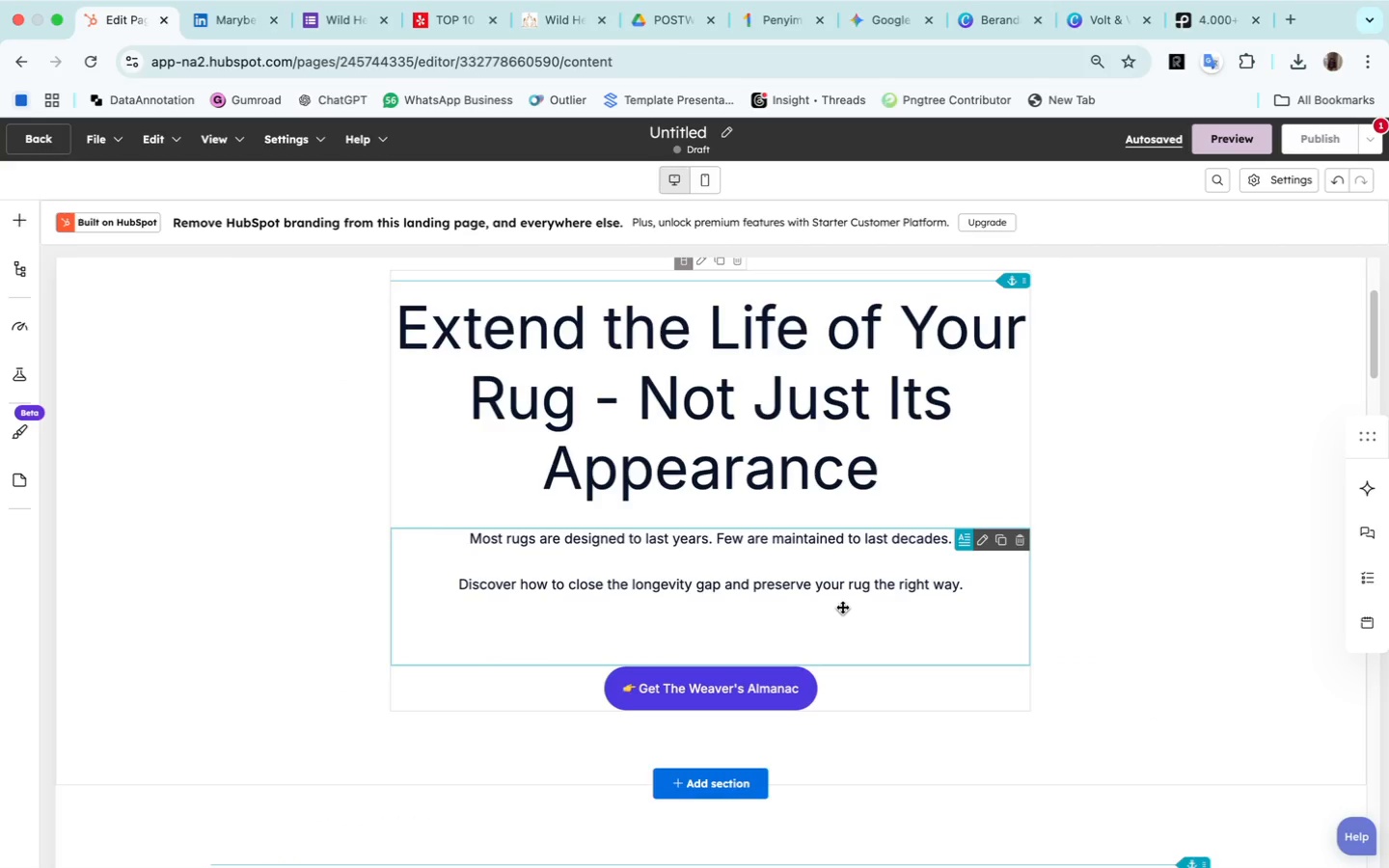 
scroll: coordinate [842, 607], scroll_direction: down, amount: 32.0
 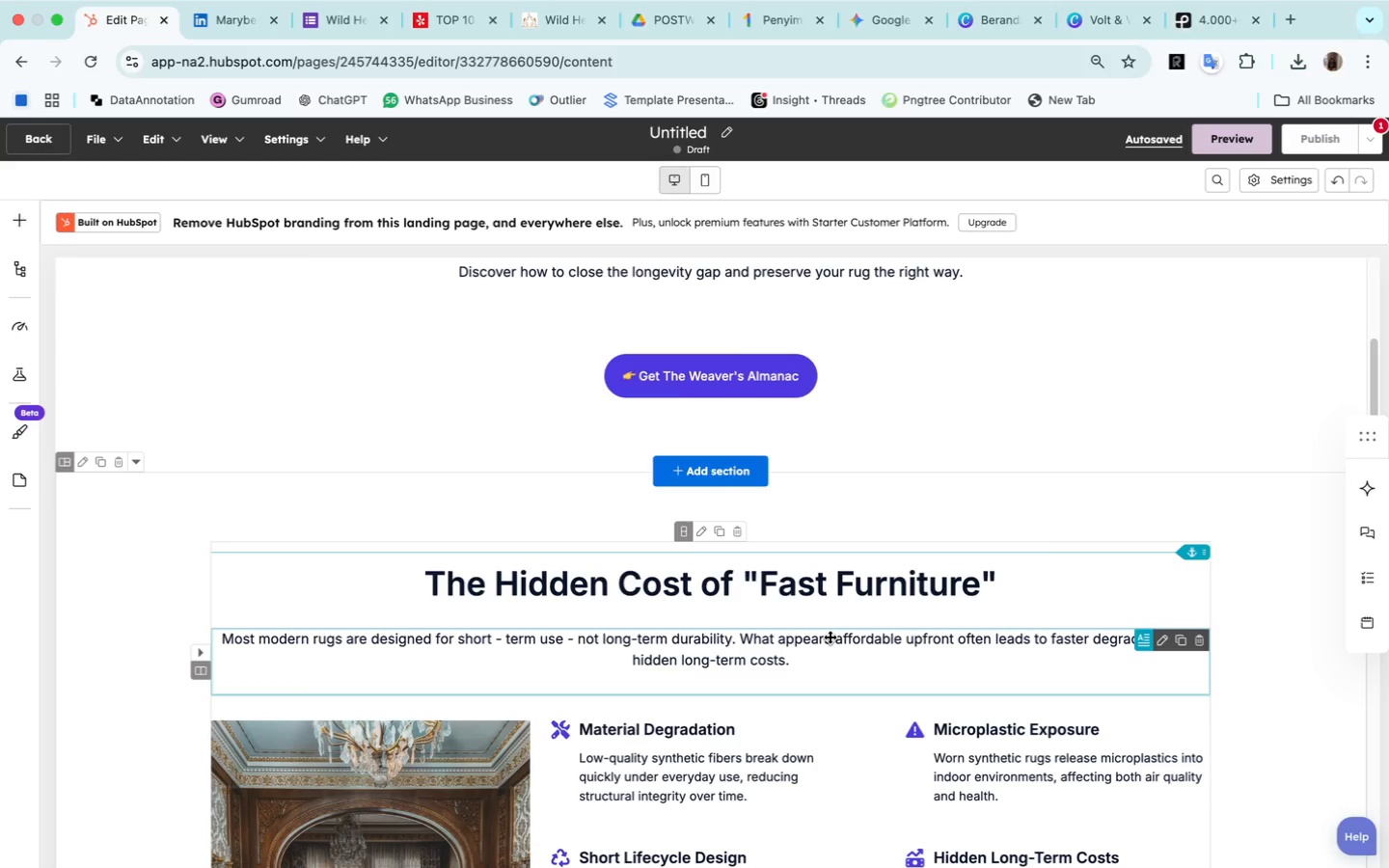 
mouse_move([1174, 560])
 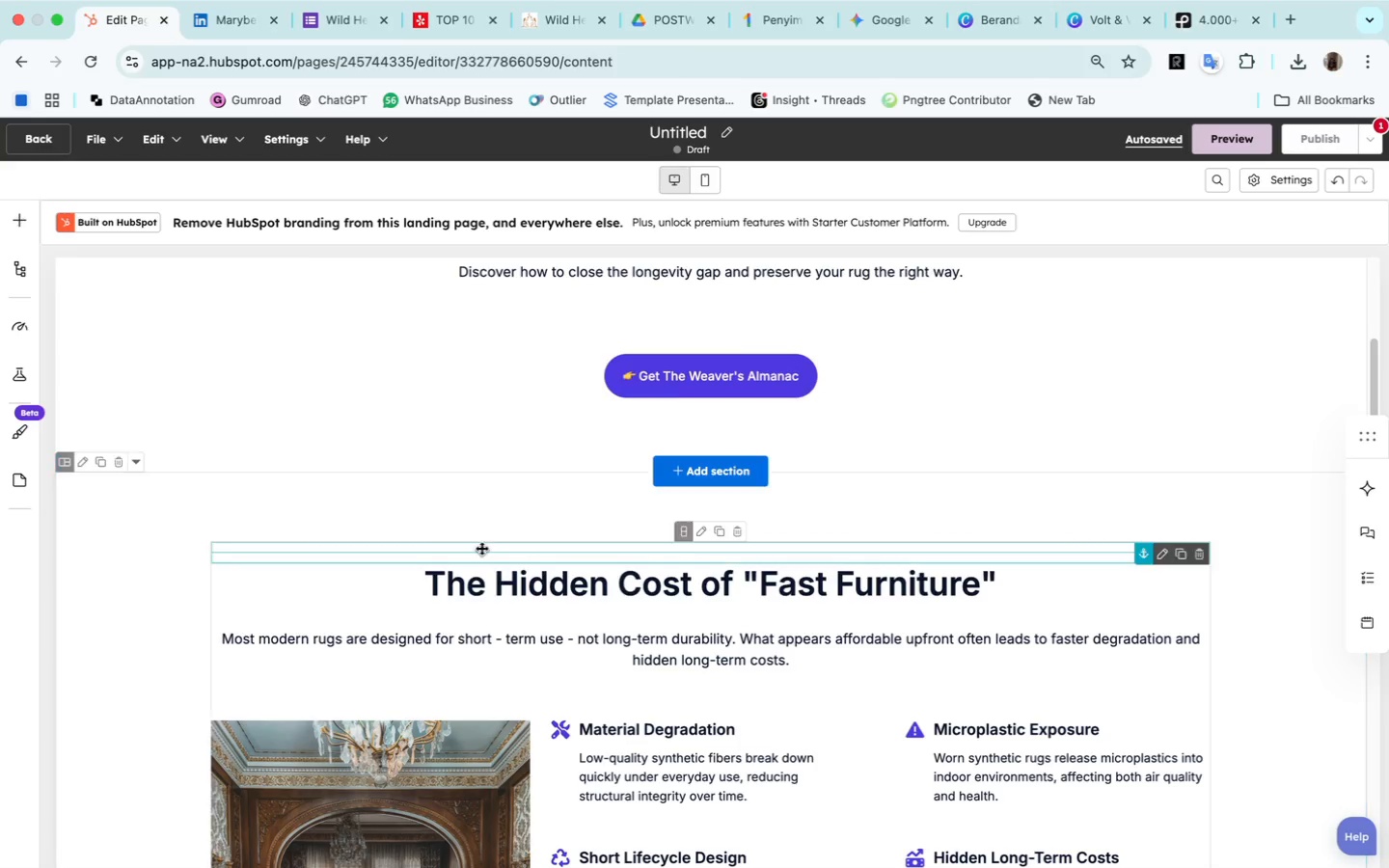 
wait(8.3)
 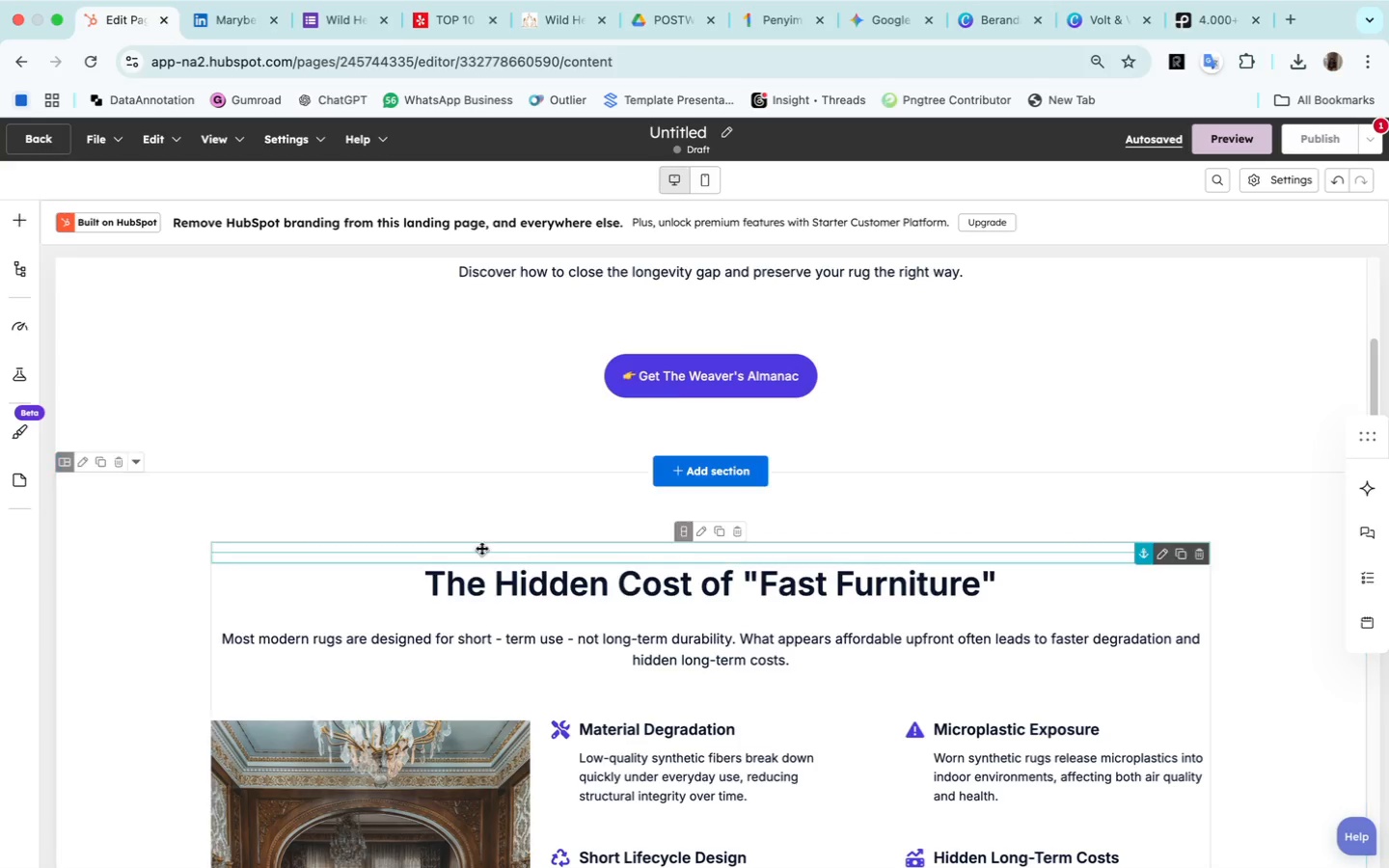 
left_click([719, 533])
 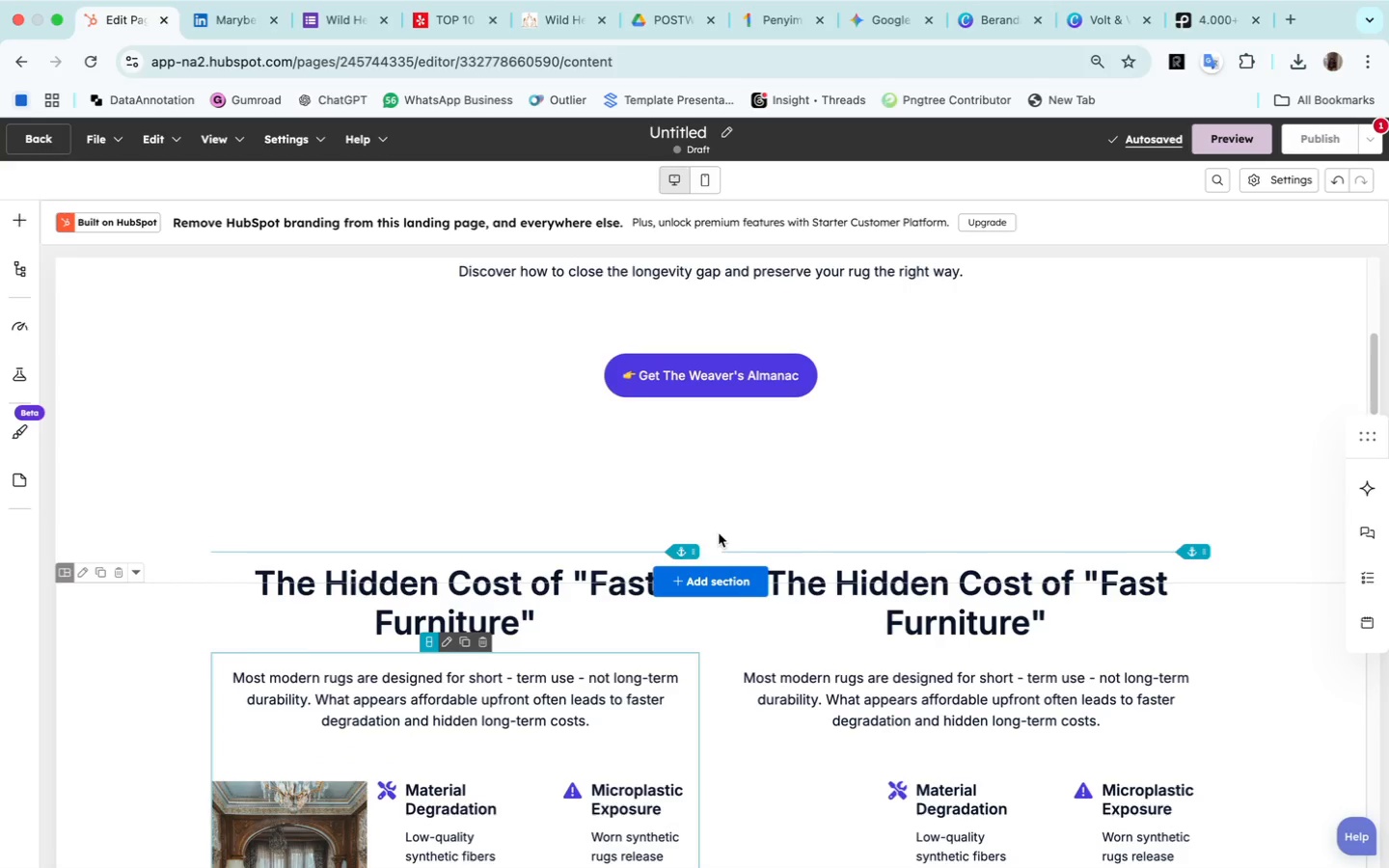 
scroll: coordinate [664, 727], scroll_direction: down, amount: 51.0
 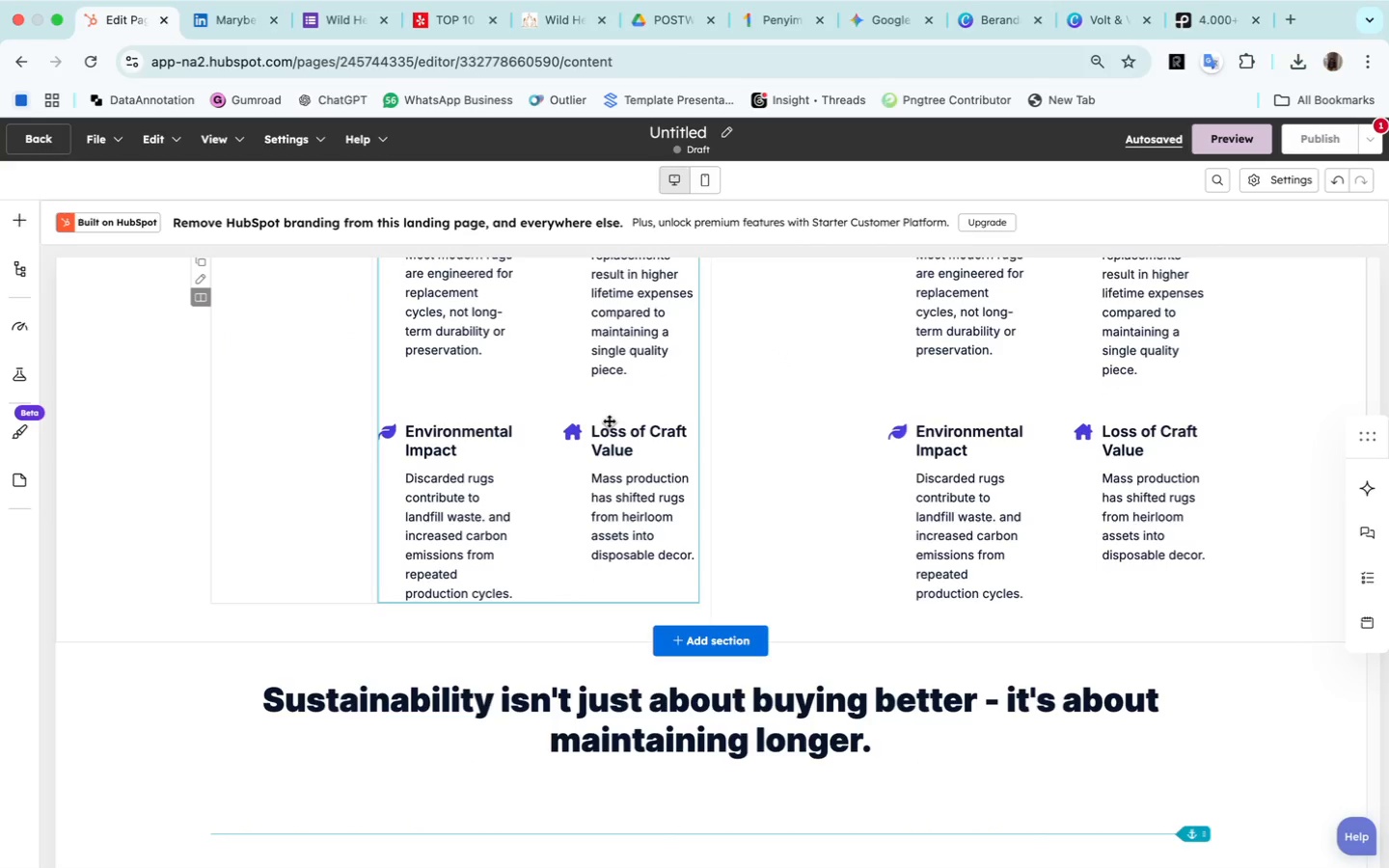 
left_click_drag(start_coordinate=[609, 420], to_coordinate=[622, 775])
 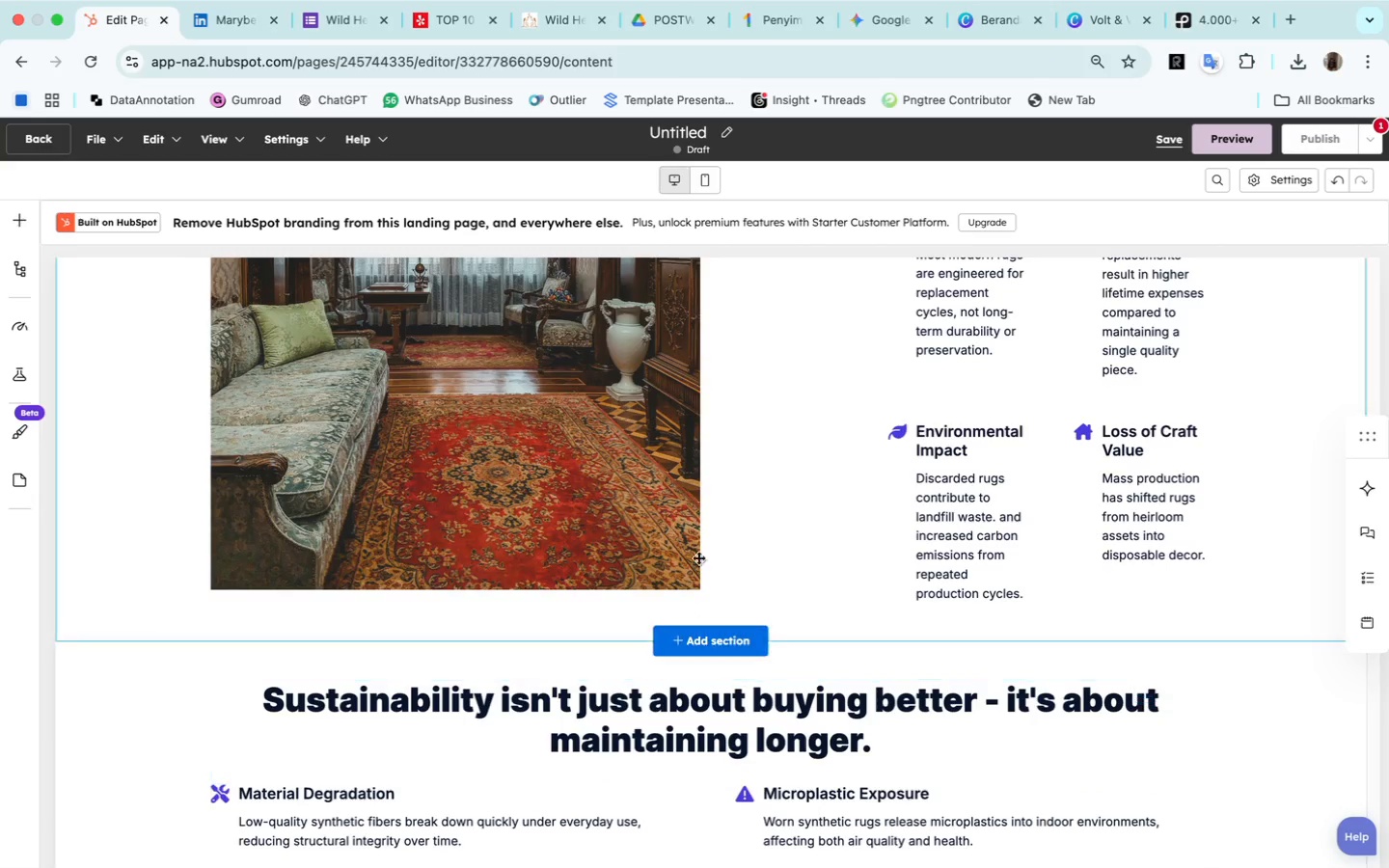 
scroll: coordinate [701, 511], scroll_direction: up, amount: 67.0
 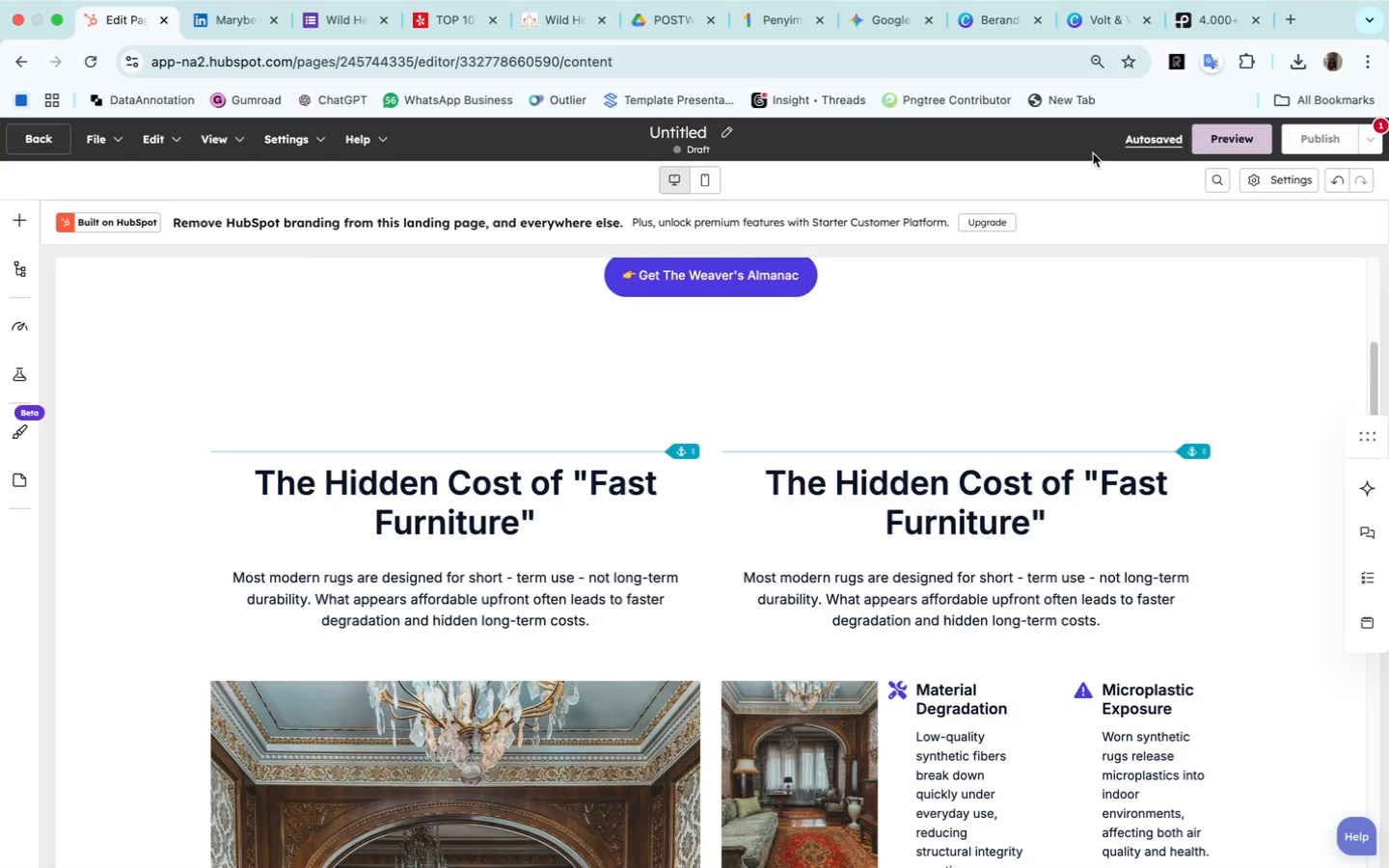 
wait(10.93)
 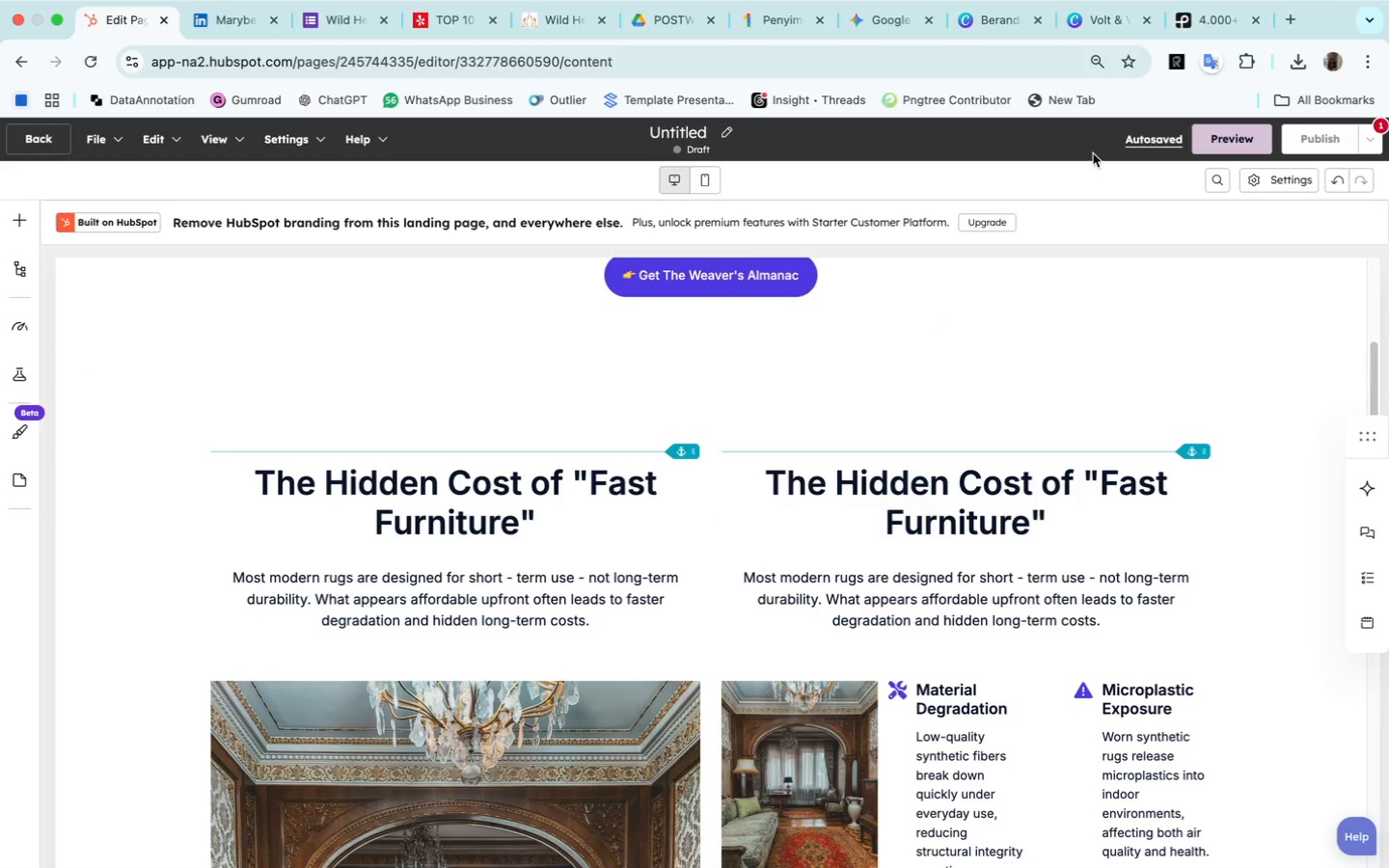 
mouse_move([495, 480])
 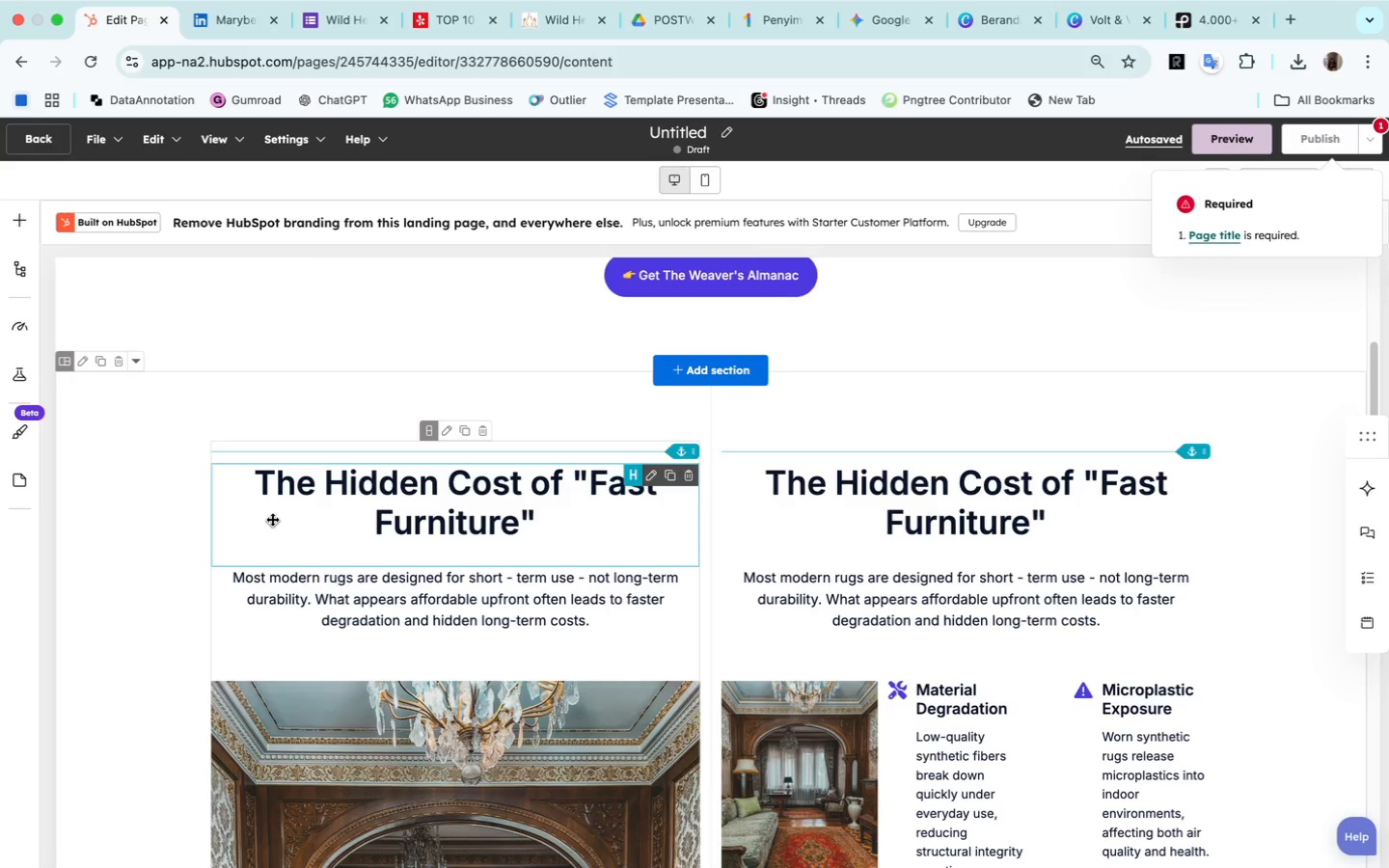 
left_click_drag(start_coordinate=[272, 519], to_coordinate=[700, 559])
 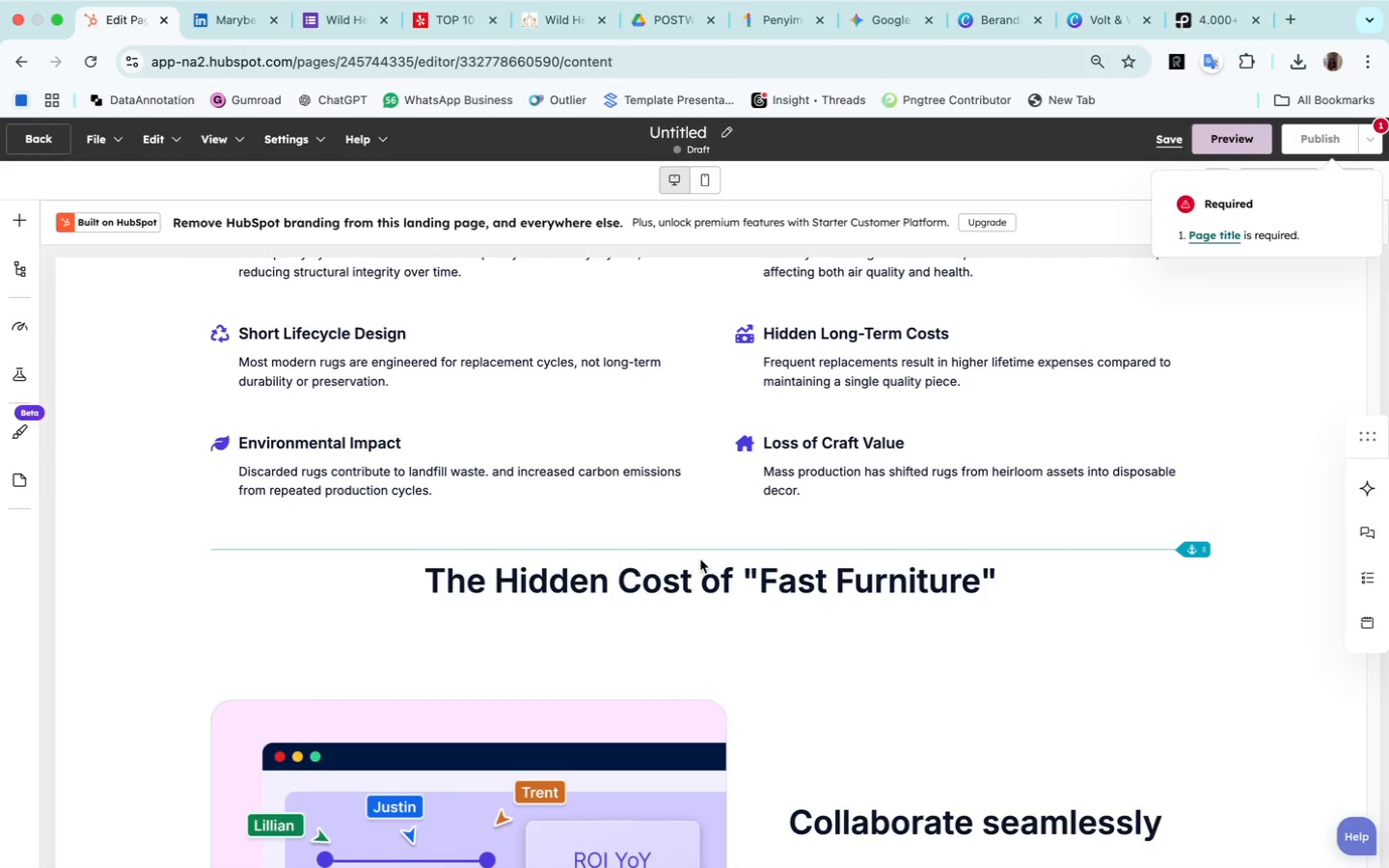 
scroll: coordinate [647, 858], scroll_direction: down, amount: 9.0
 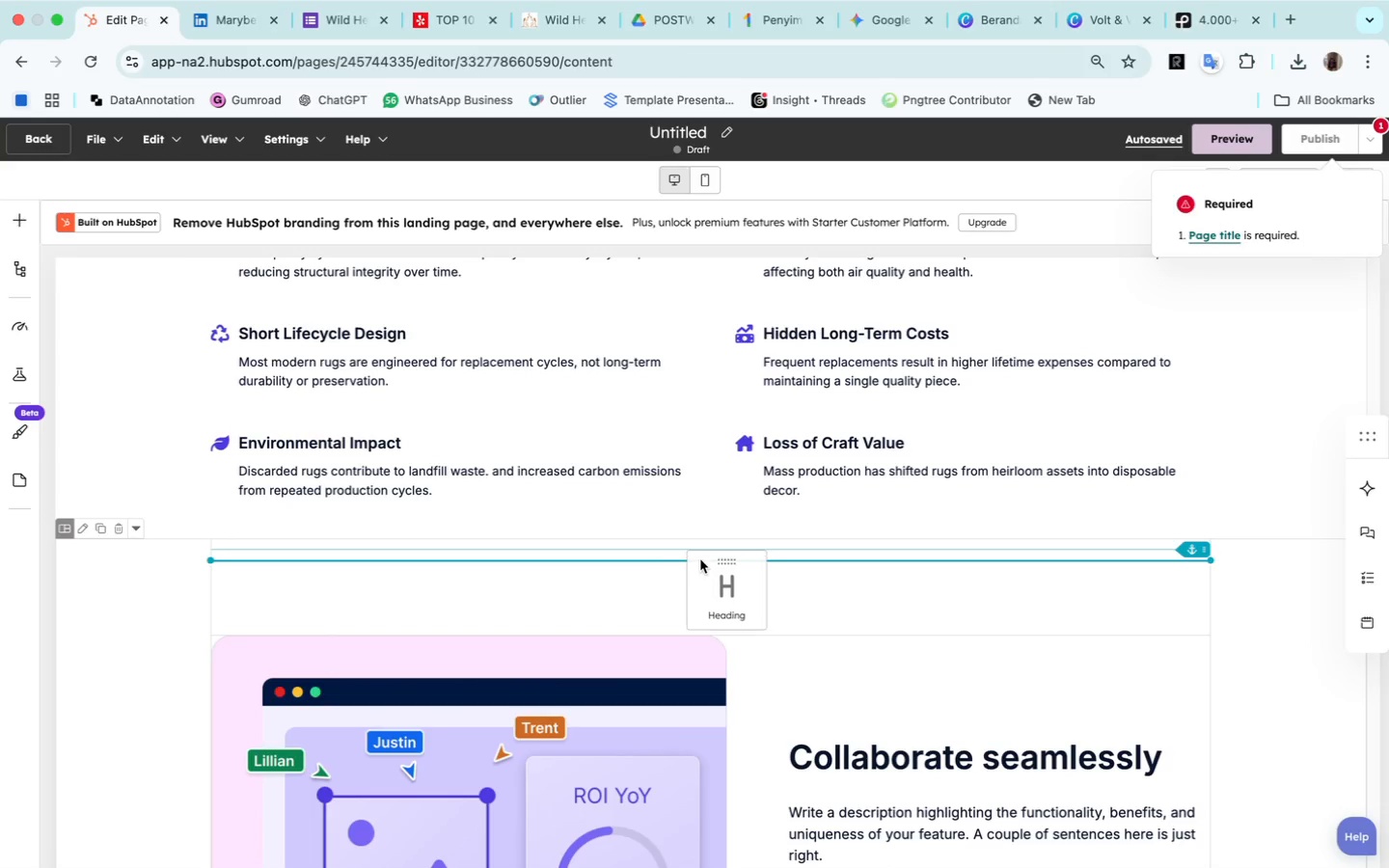 
scroll: coordinate [964, 432], scroll_direction: up, amount: 53.0
 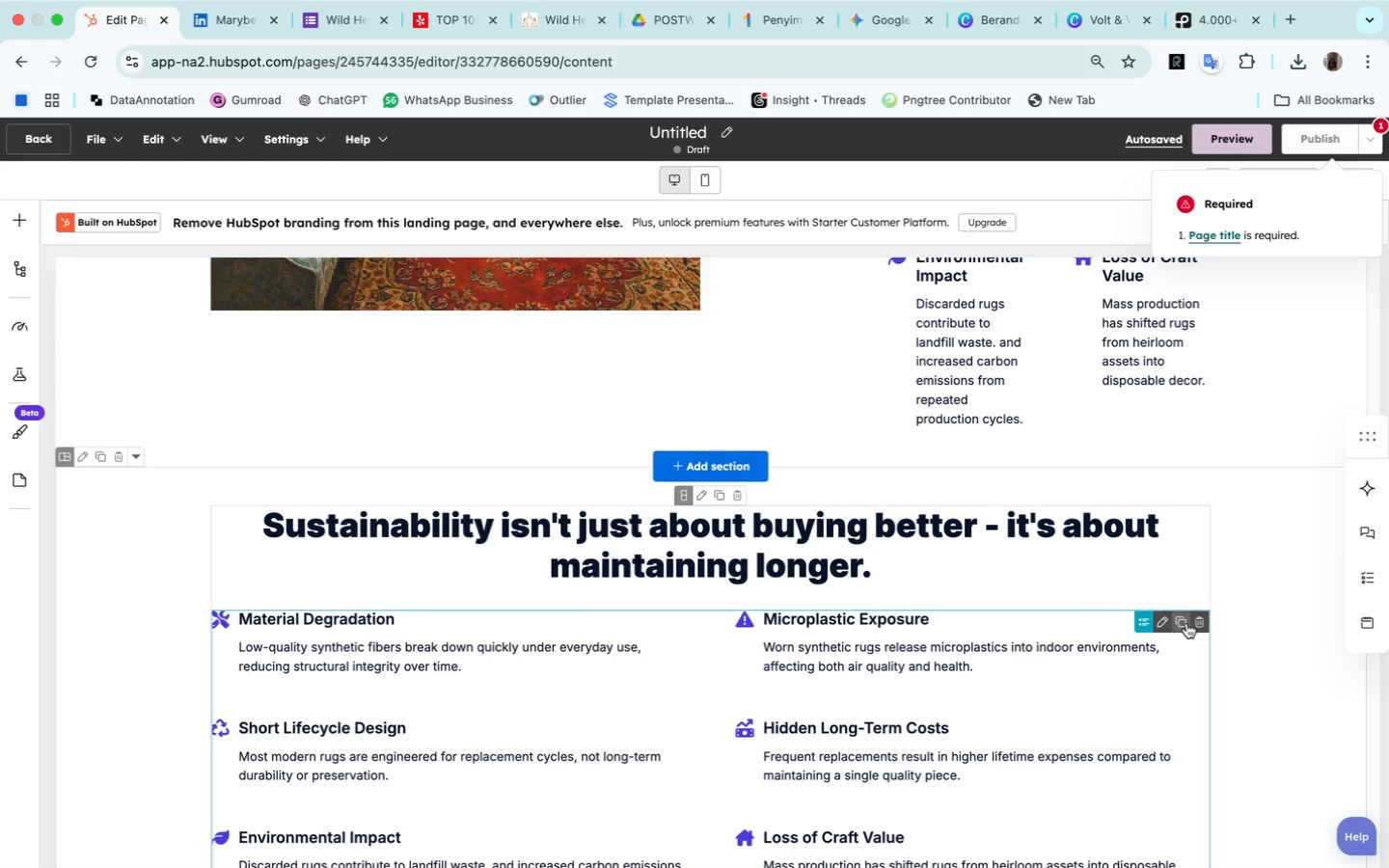 
wait(6.59)
 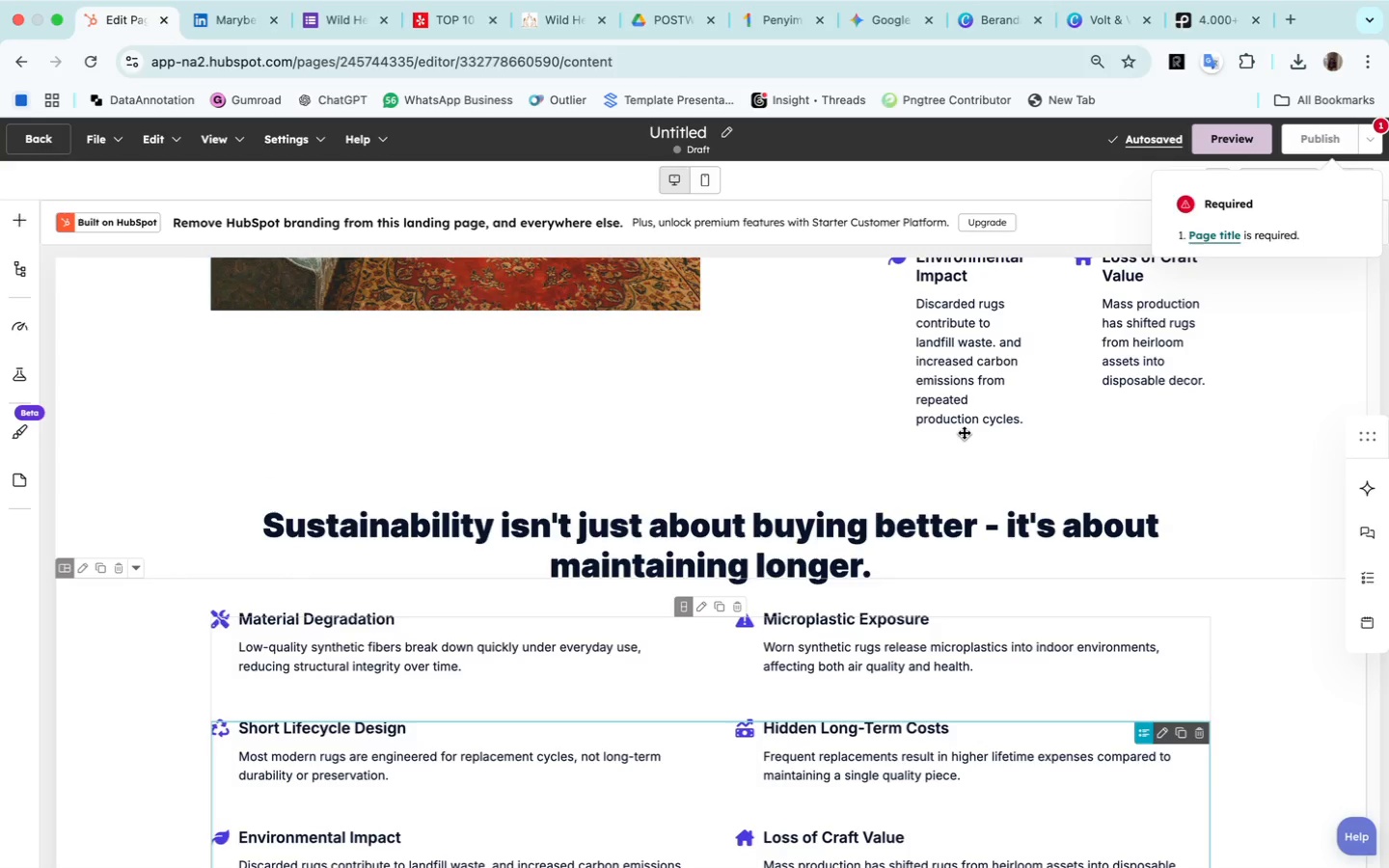 
left_click([1199, 623])
 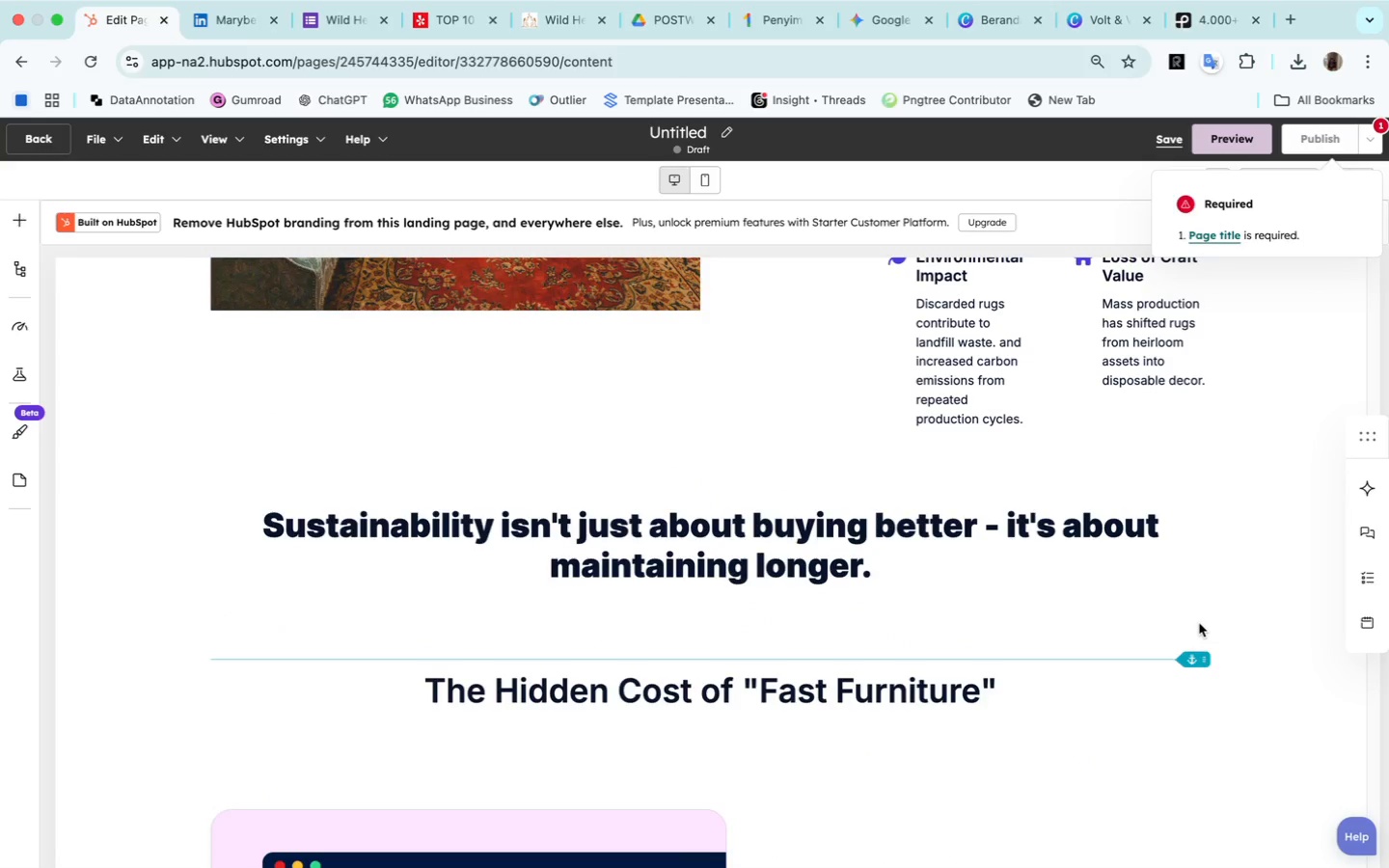 
mouse_move([1016, 527])
 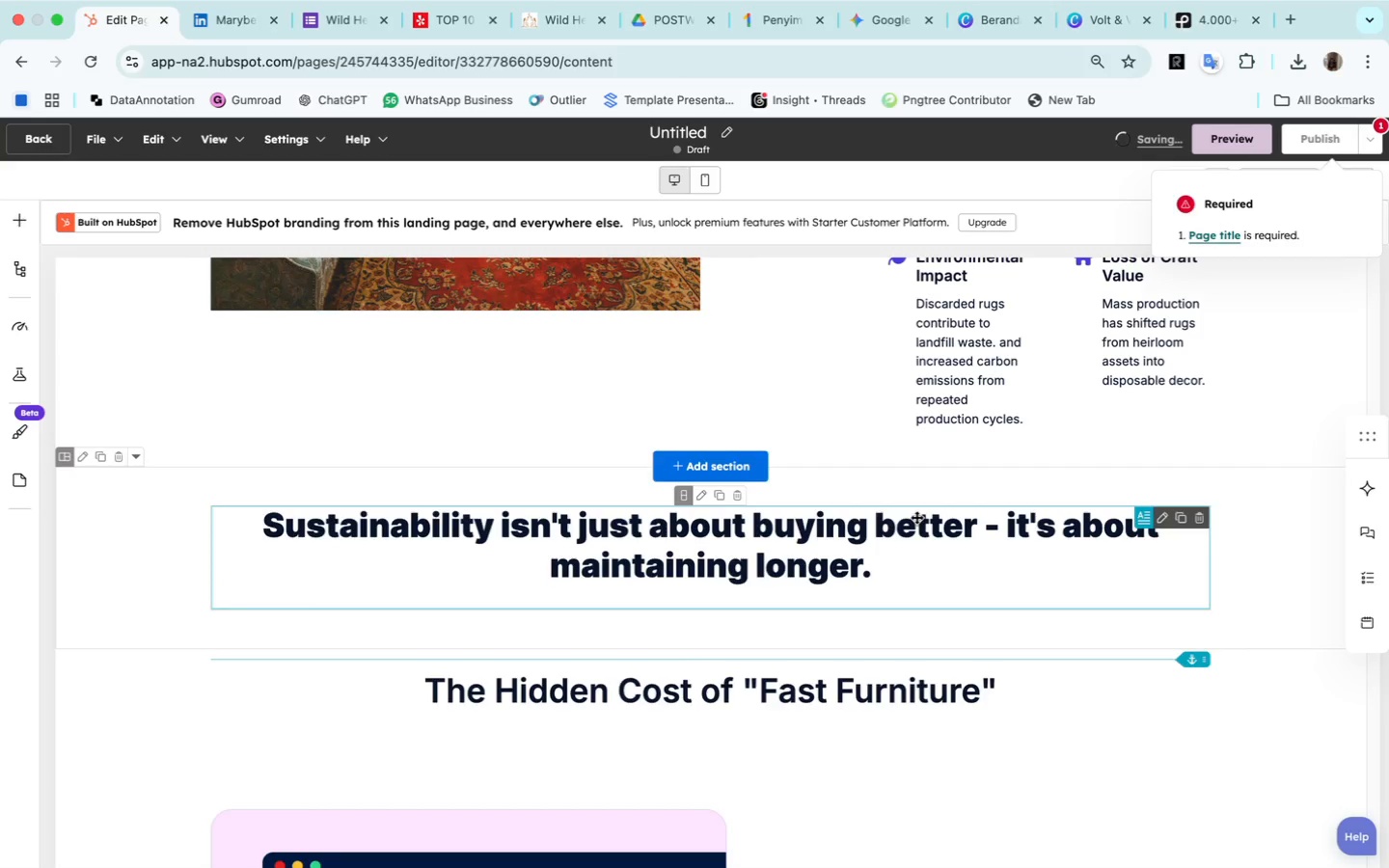 
wait(8.48)
 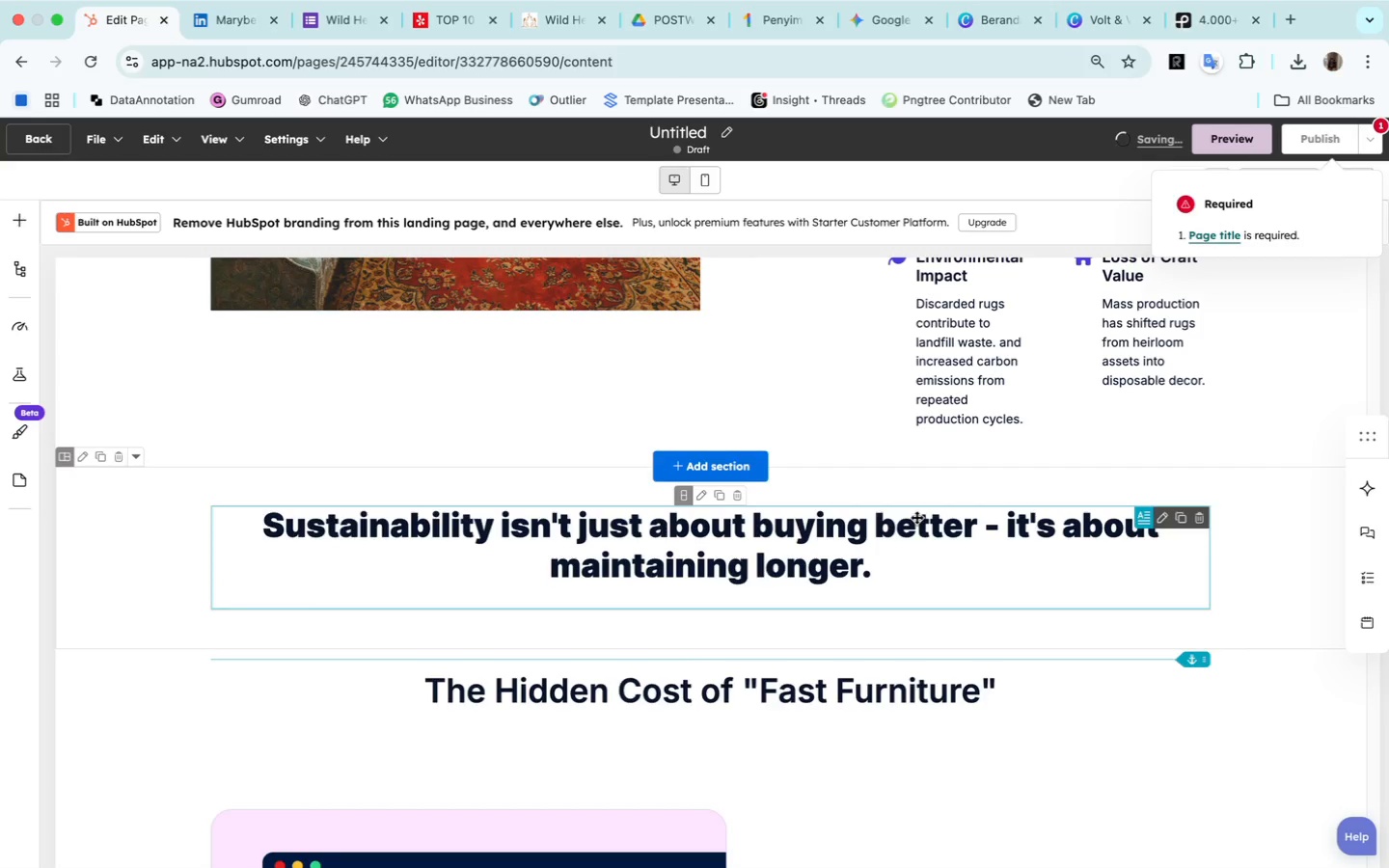 
left_click([977, 635])
 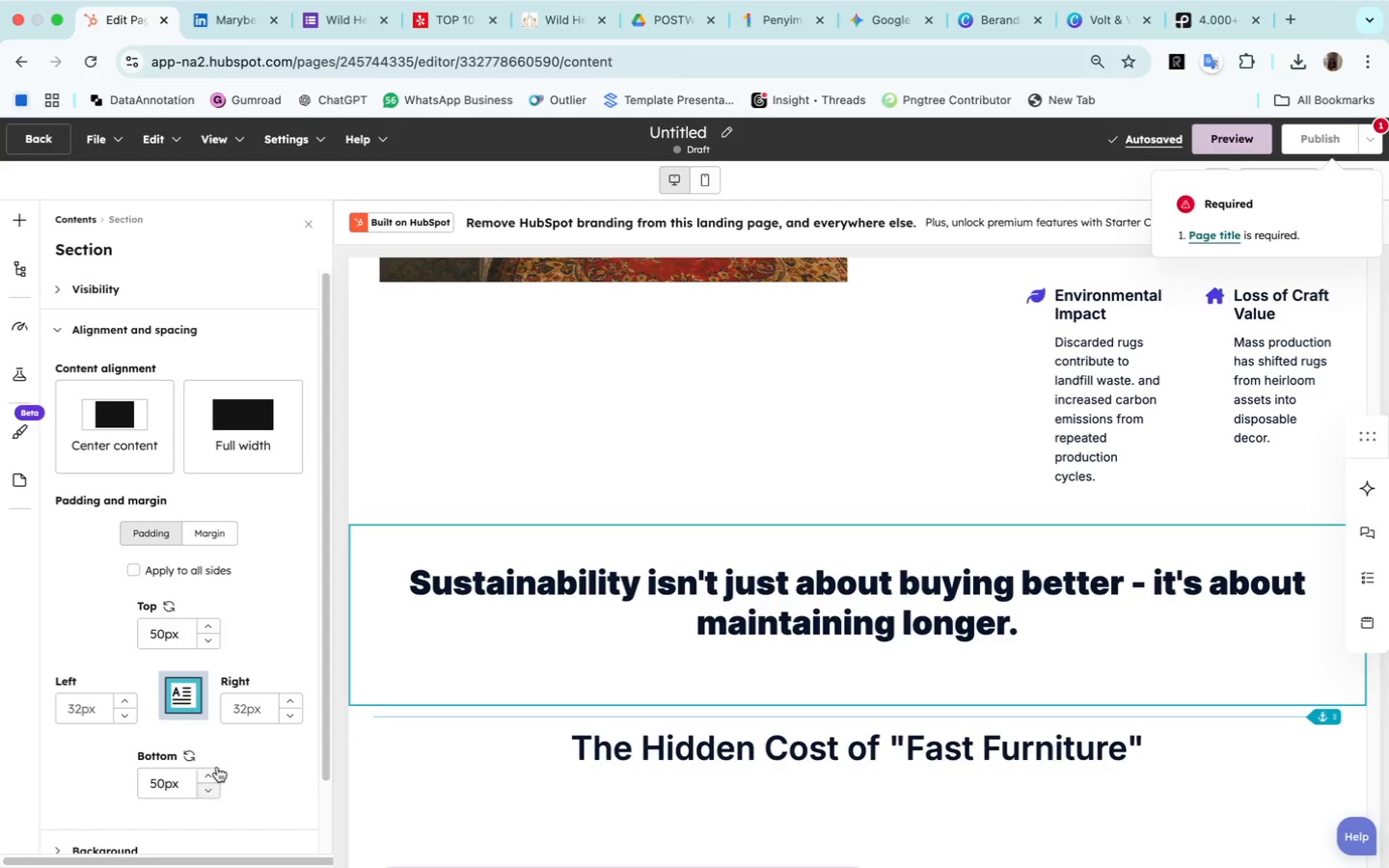 
double_click([211, 771])
 